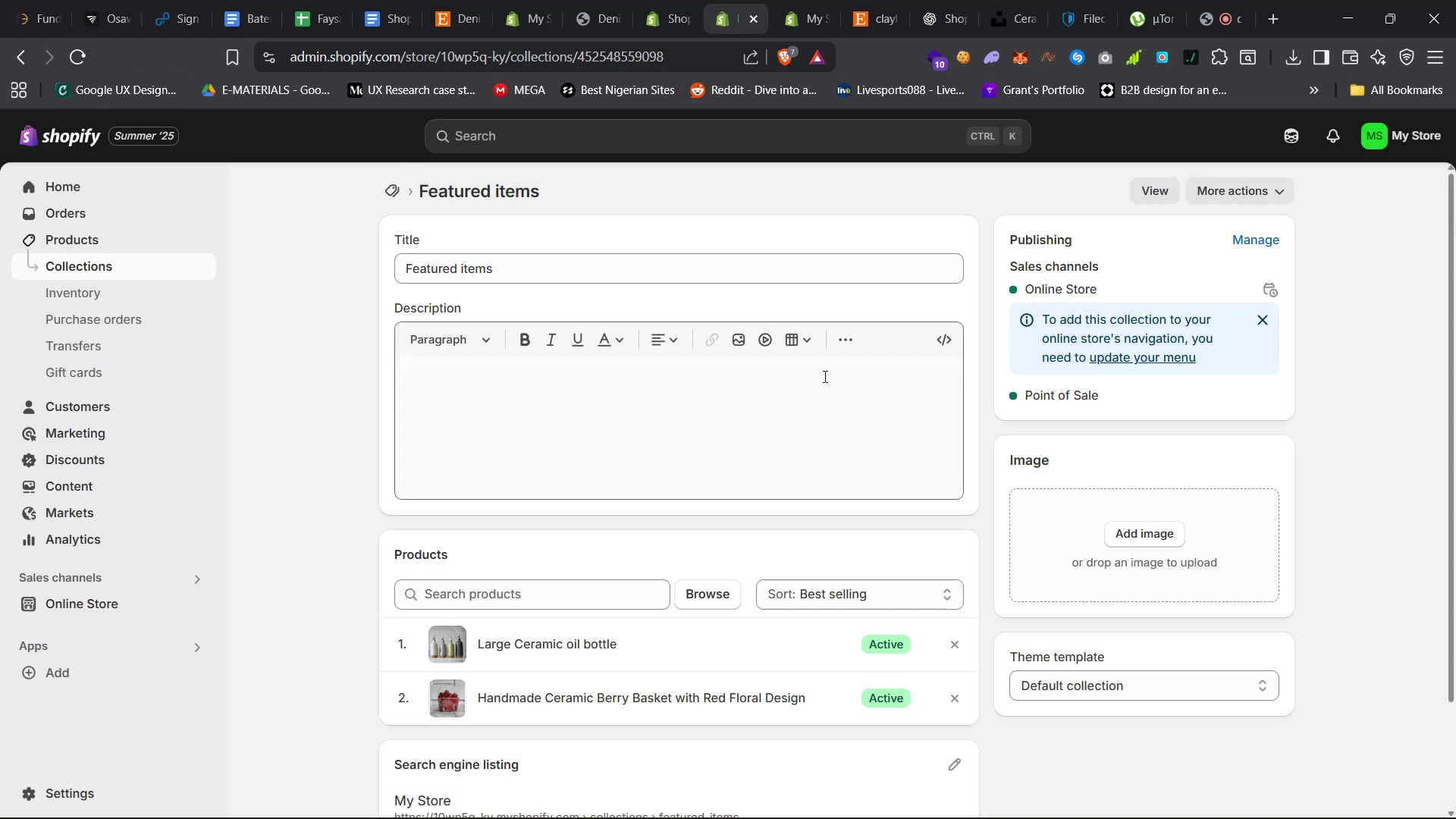 
left_click([83, 61])
 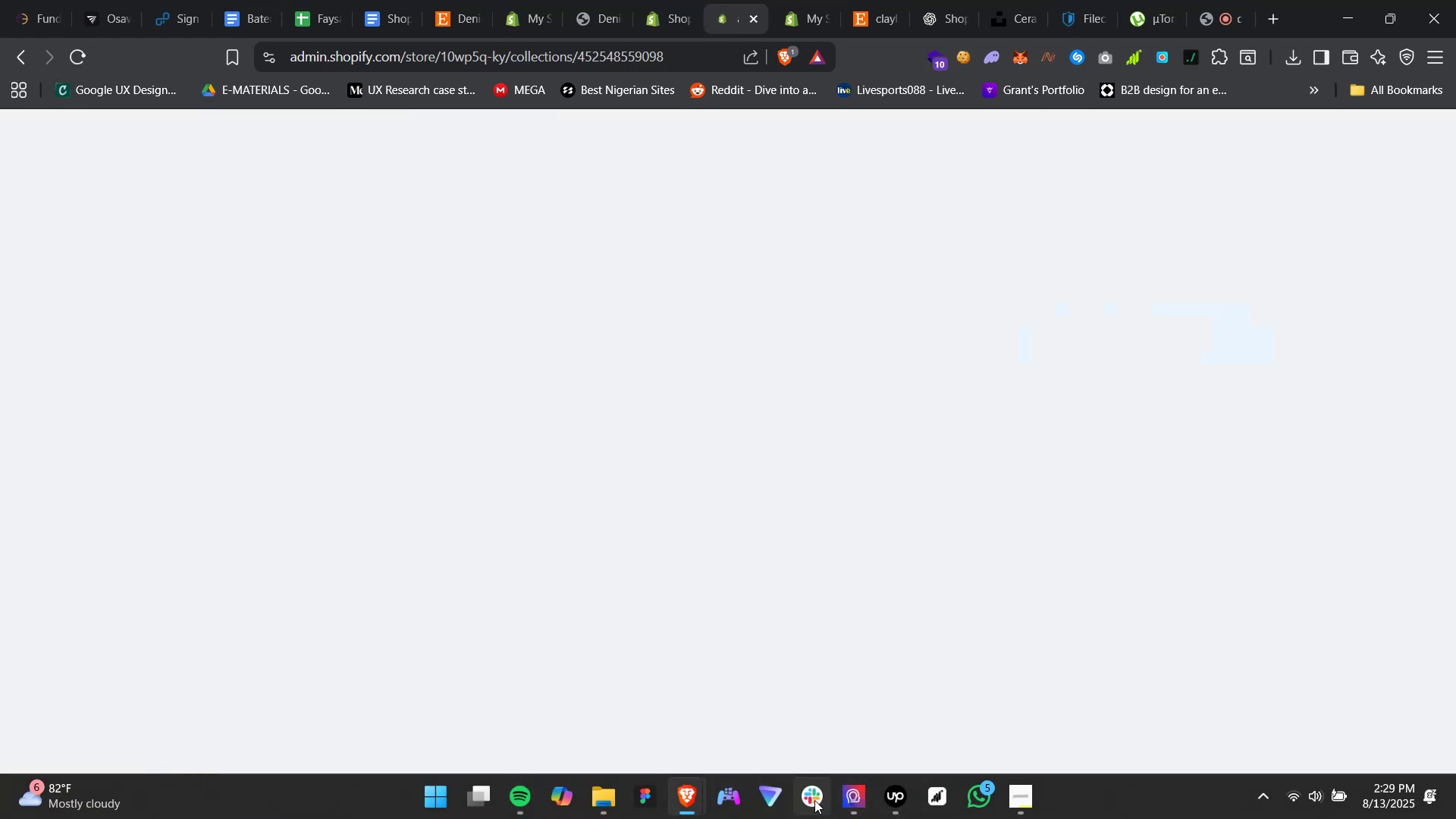 
mouse_move([773, 383])
 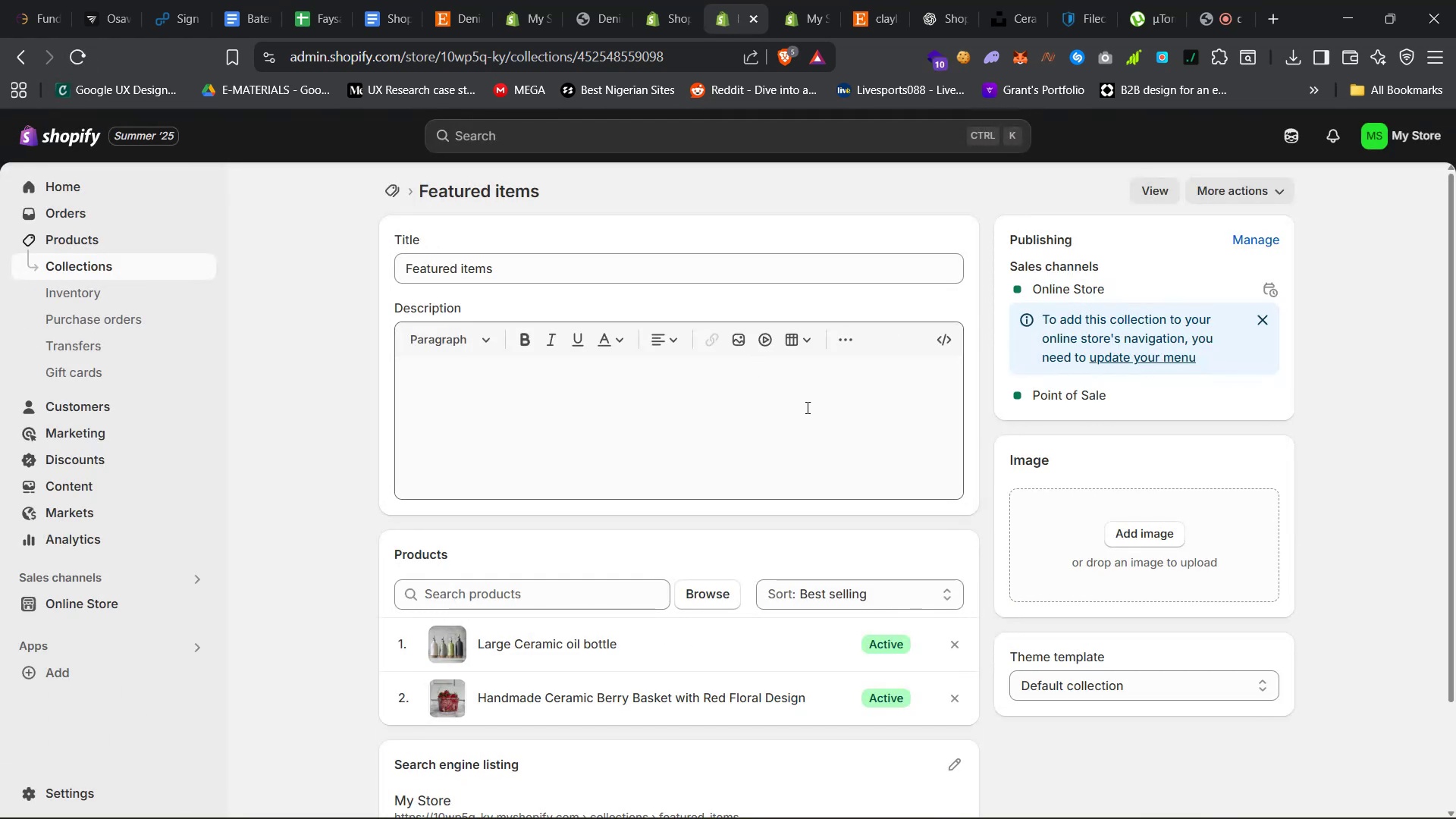 
scroll: coordinate [784, 441], scroll_direction: down, amount: 6.0
 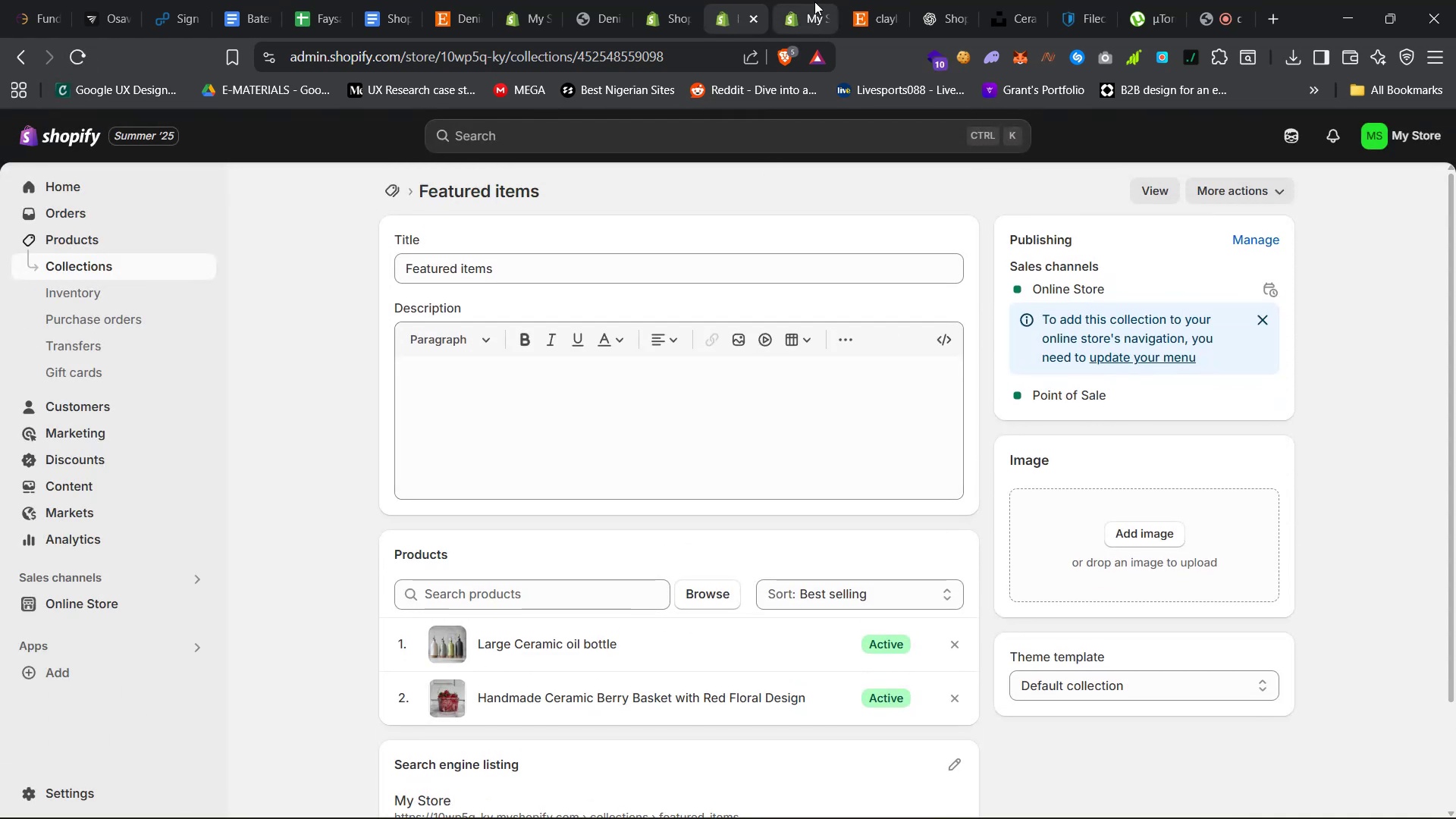 
left_click([805, 0])
 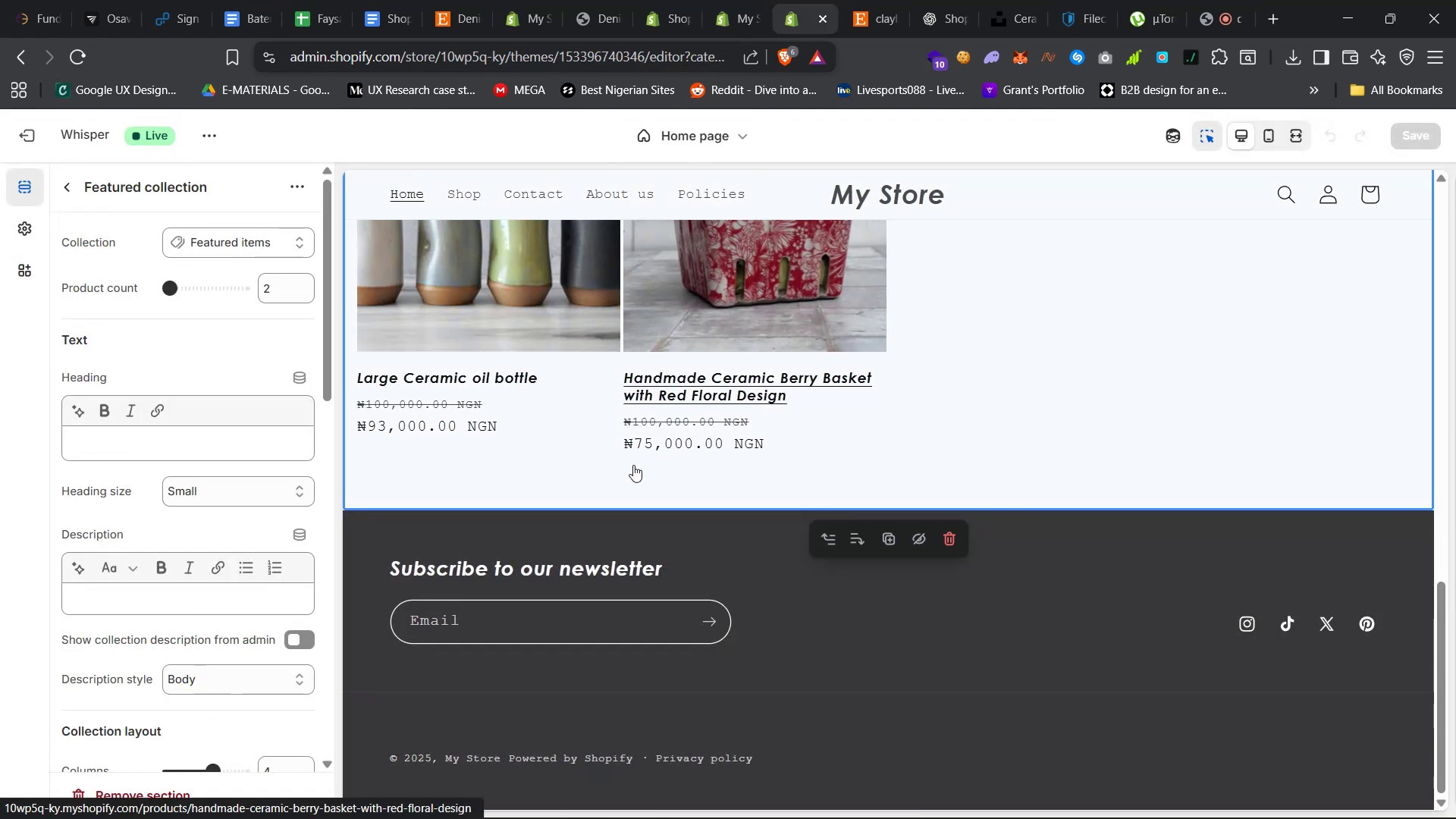 
left_click([633, 461])
 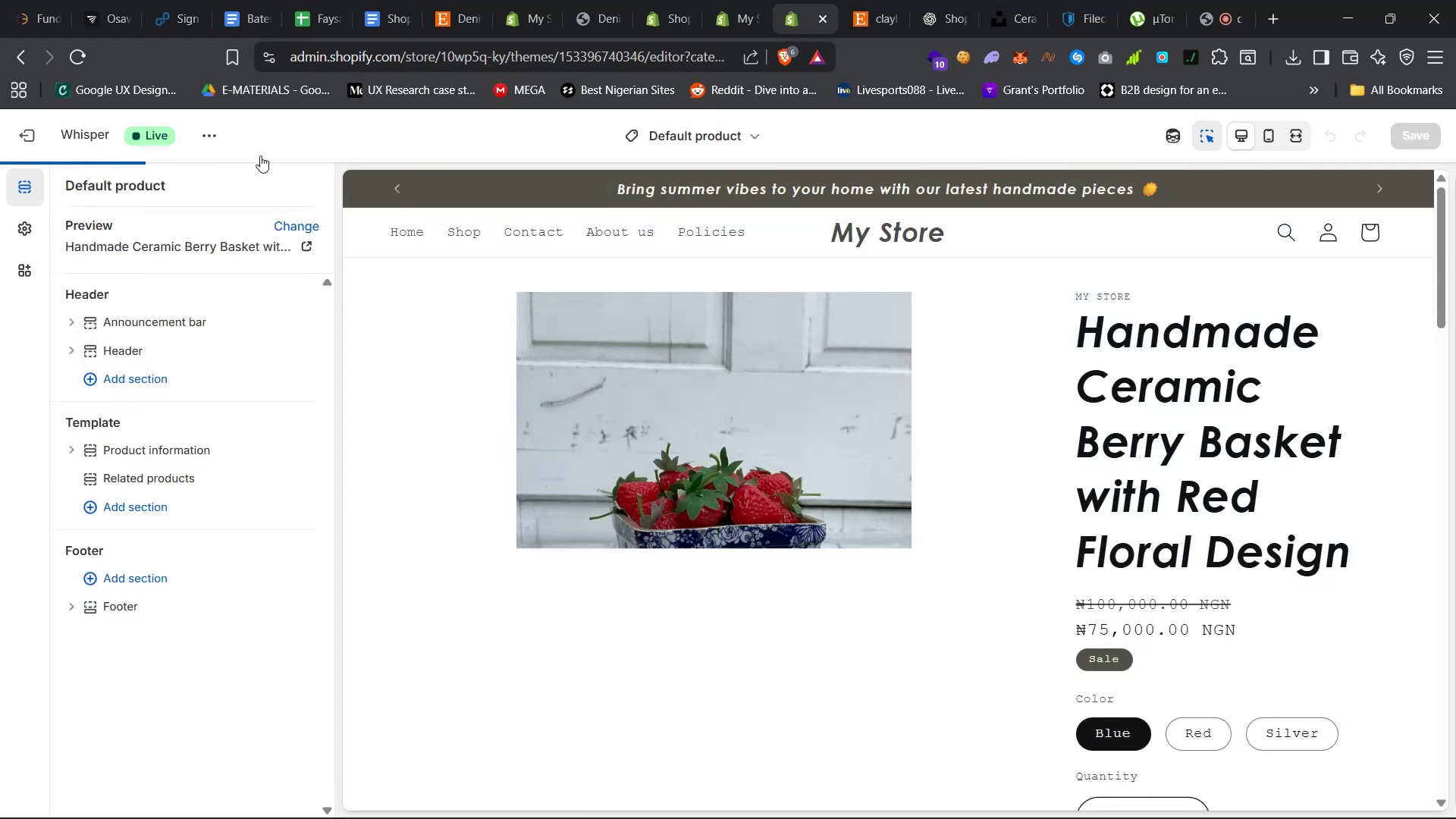 
left_click([697, 133])
 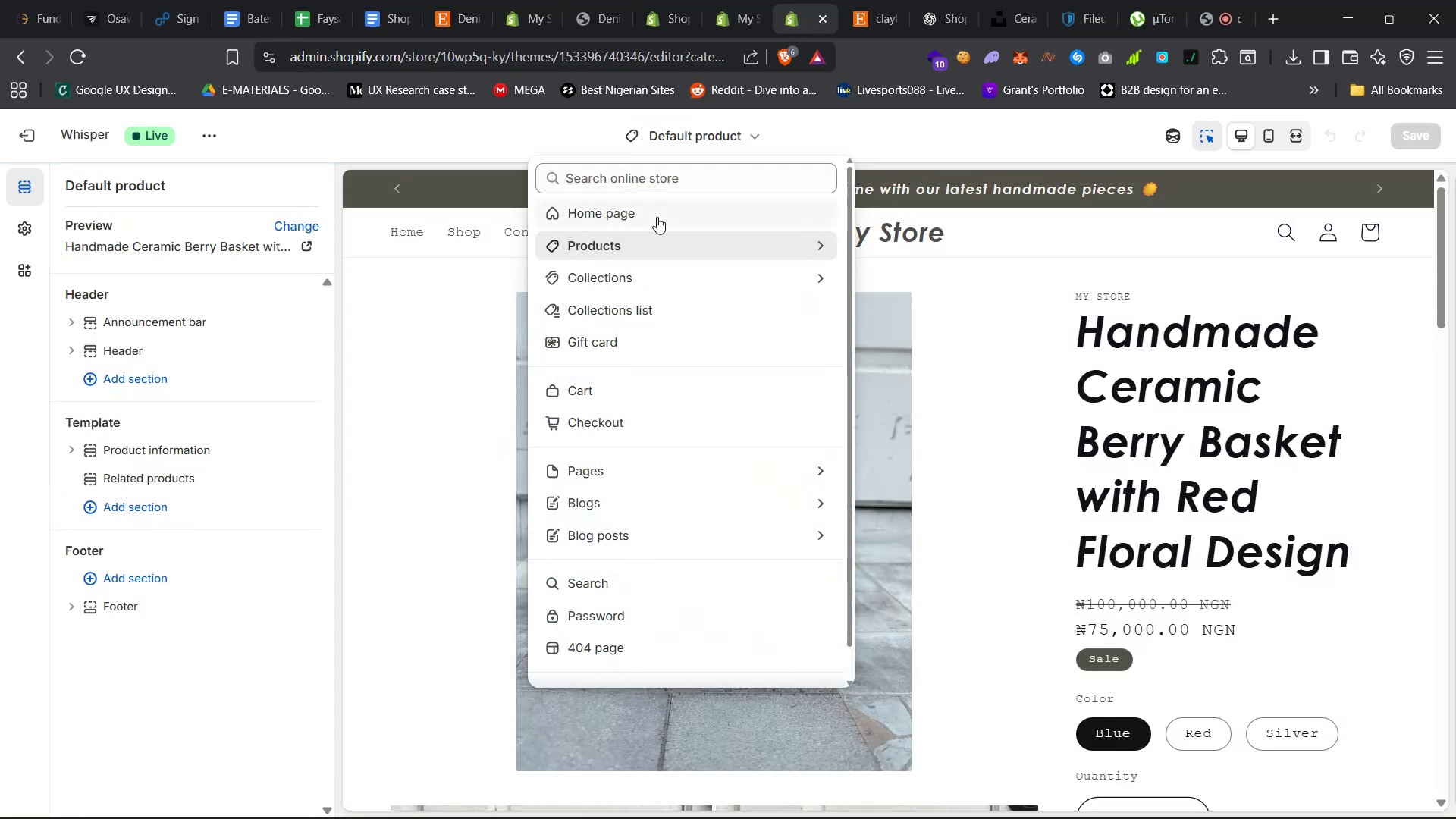 
left_click([655, 218])
 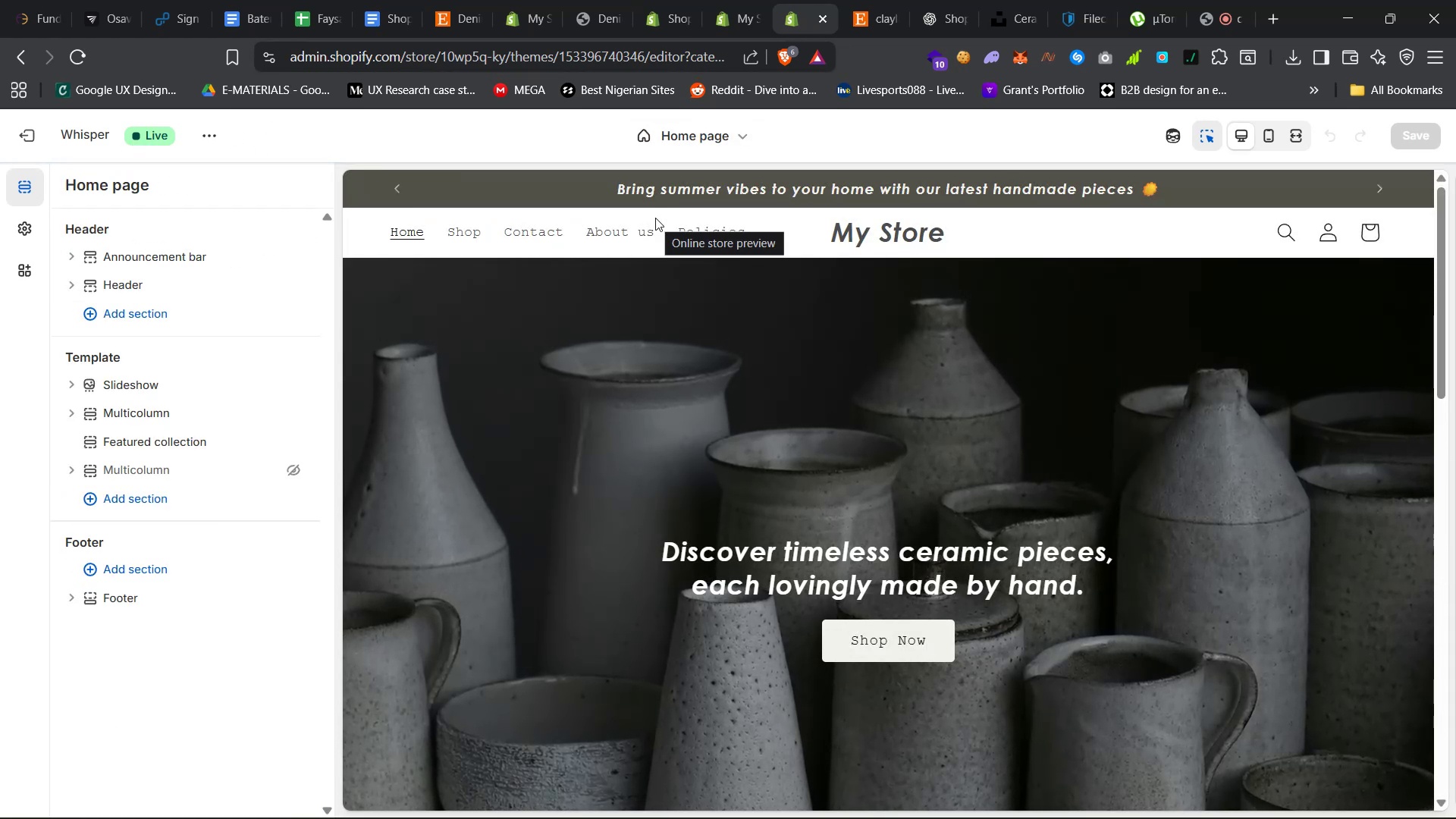 
wait(8.59)
 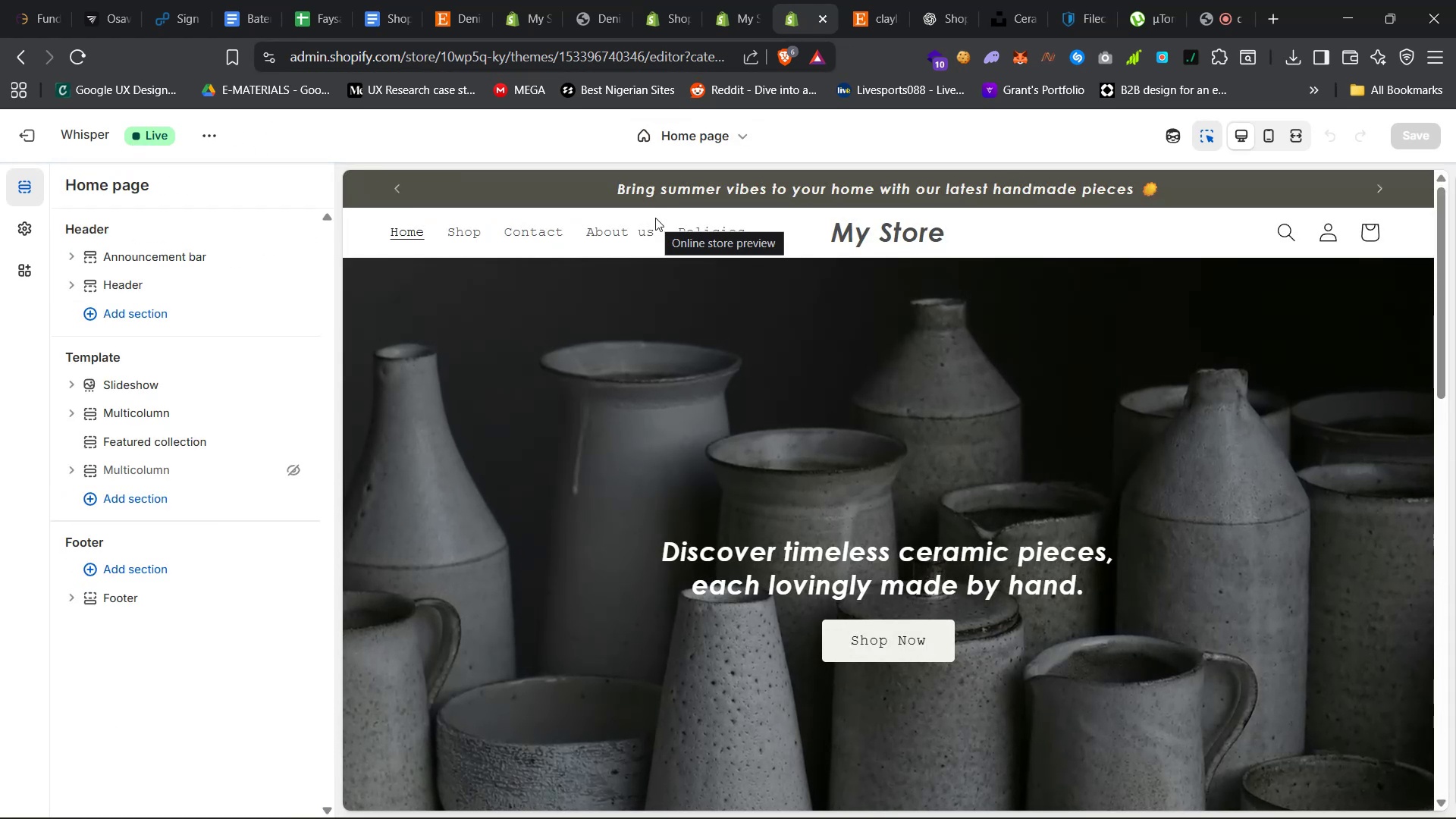 
left_click([210, 438])
 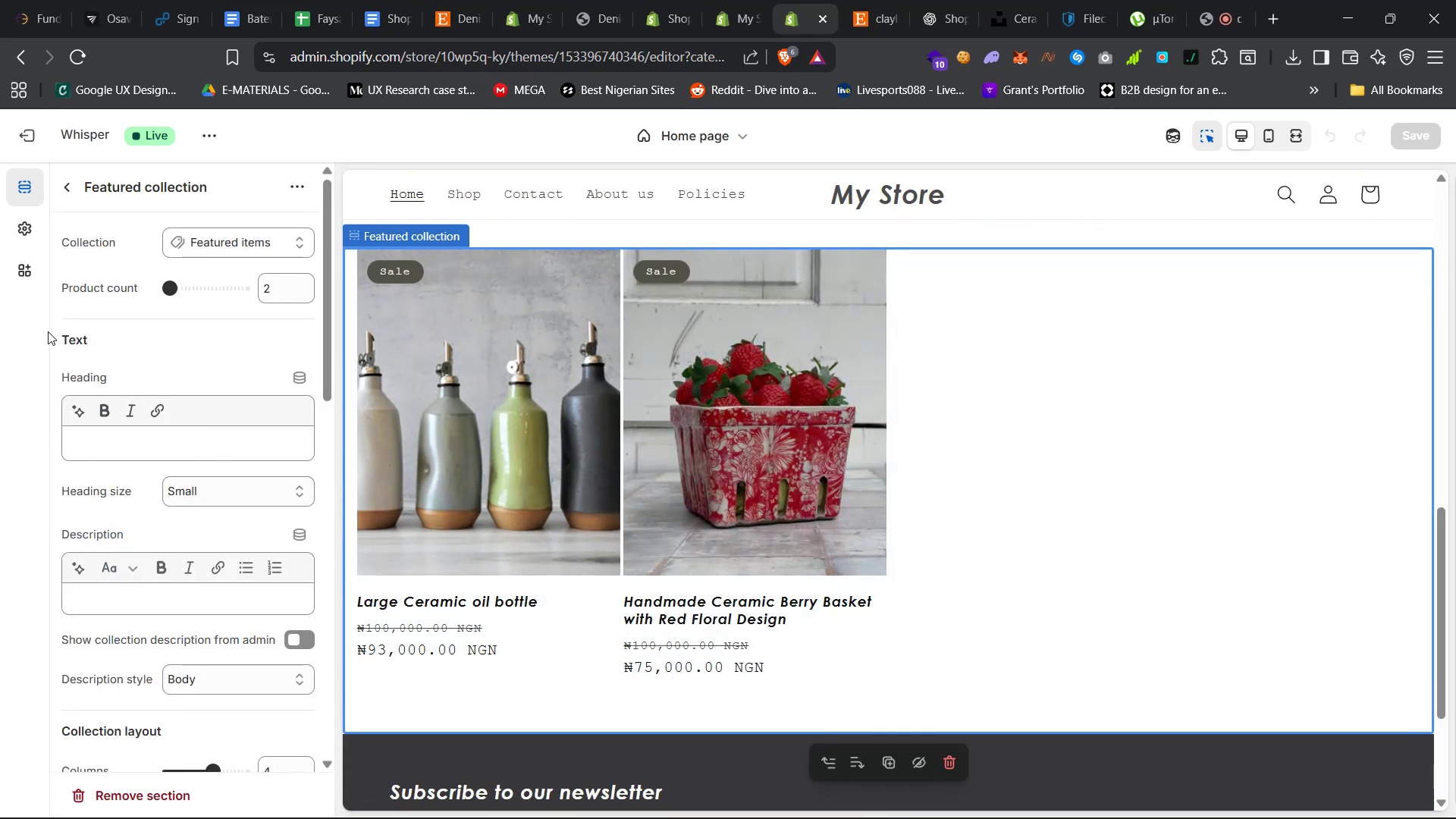 
scroll: coordinate [196, 538], scroll_direction: down, amount: 10.0
 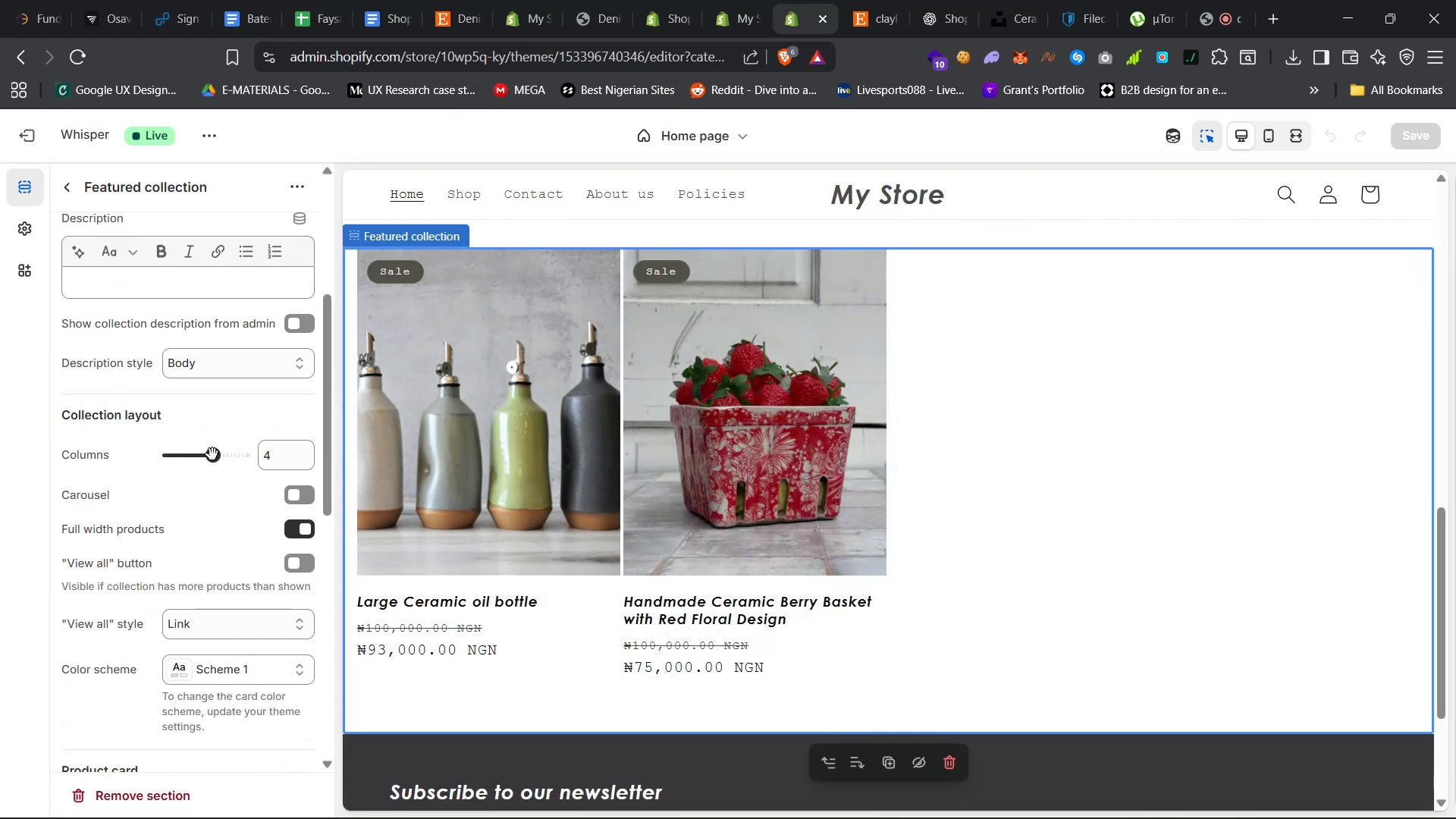 
left_click_drag(start_coordinate=[212, 454], to_coordinate=[158, 452])
 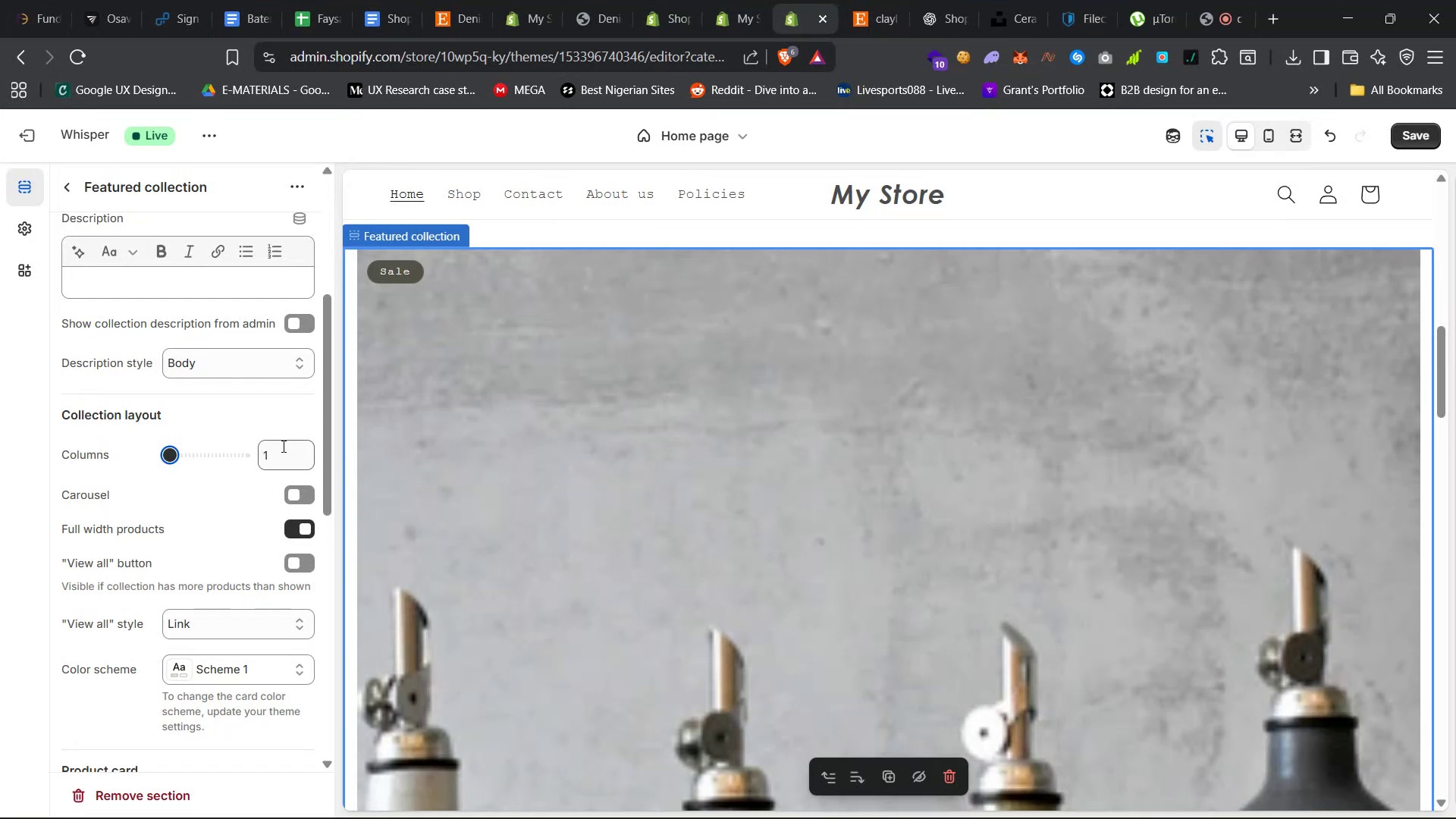 
left_click([301, 451])
 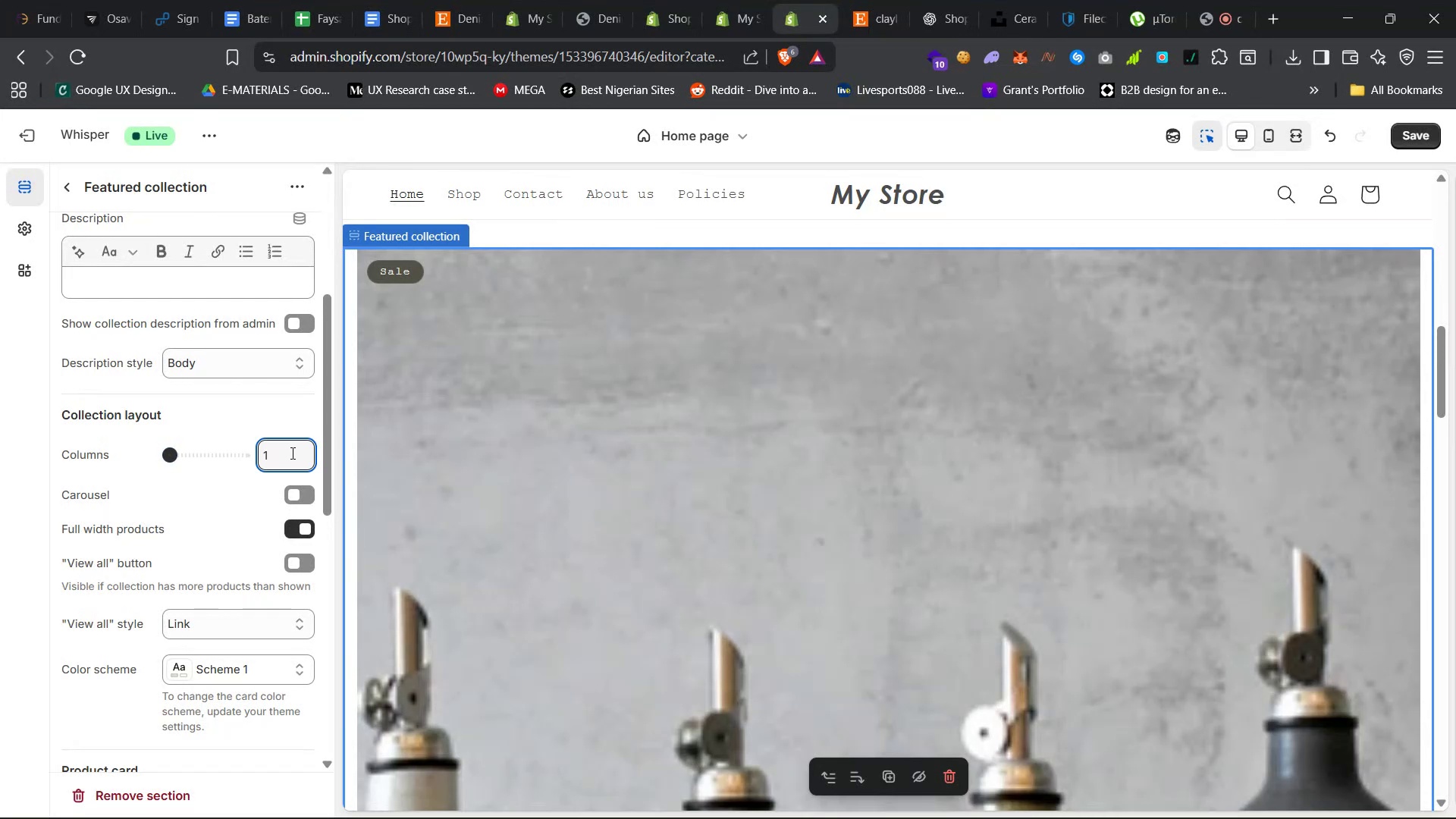 
double_click([291, 453])
 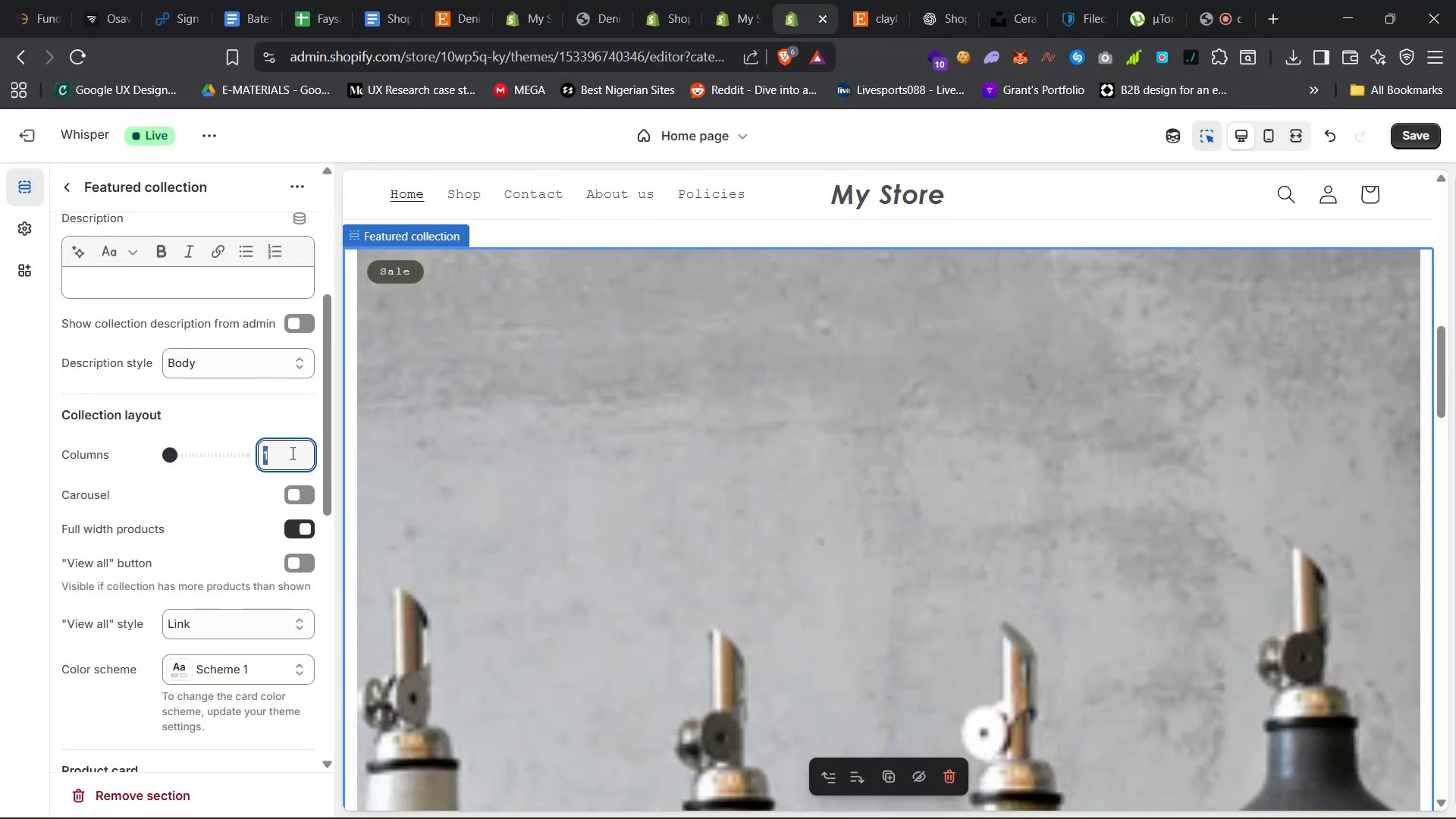 
key(2)
 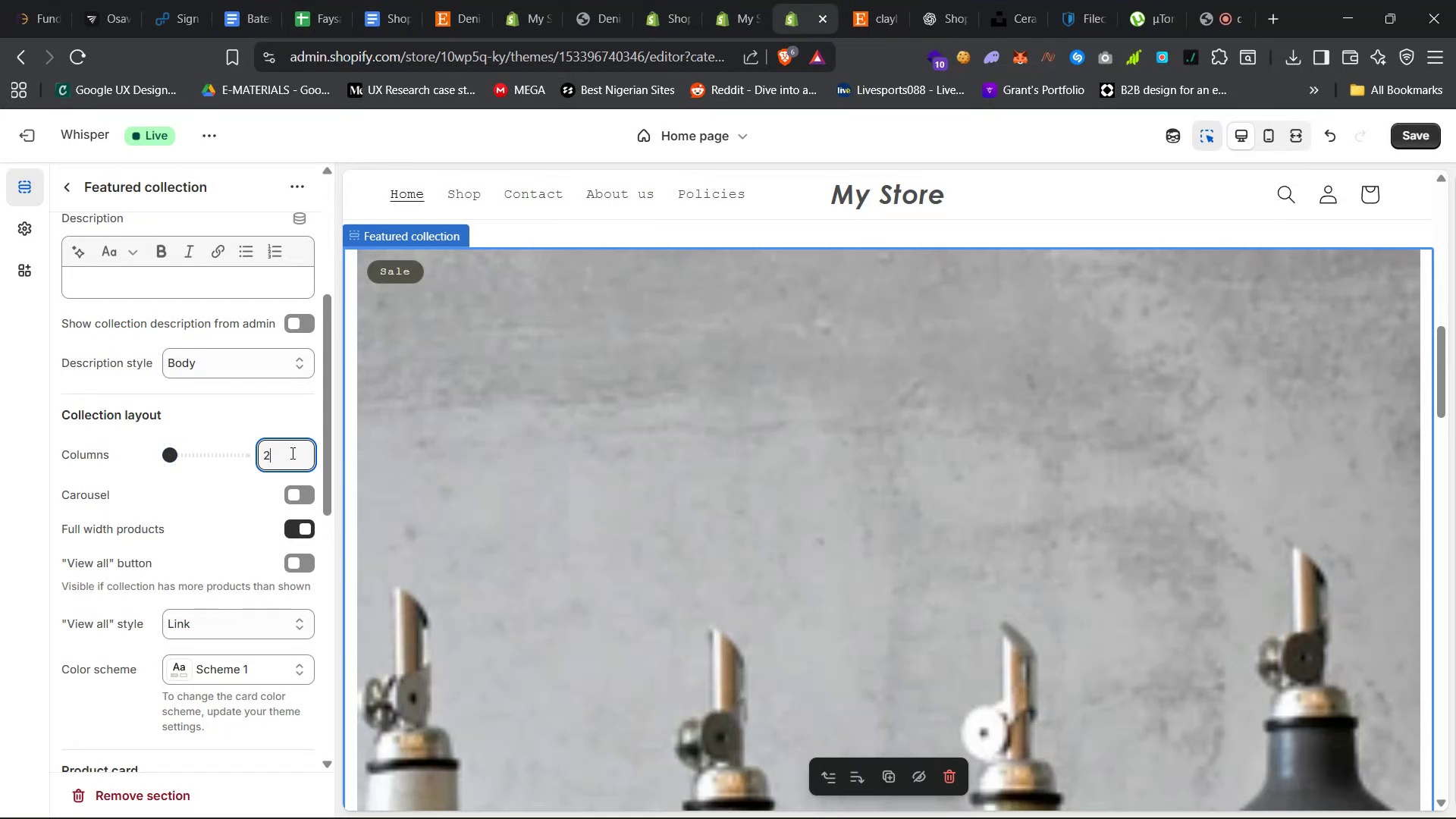 
key(Enter)
 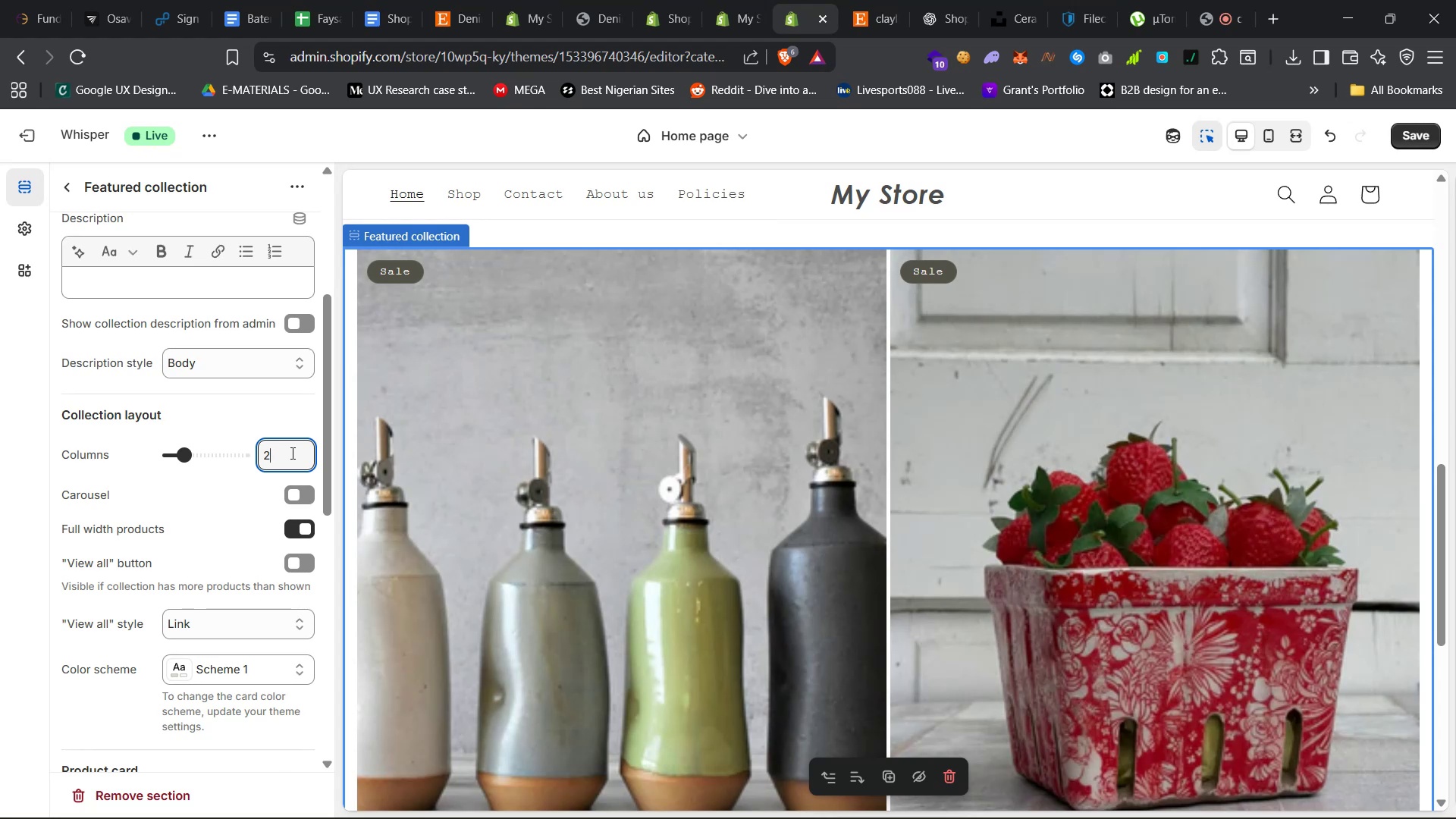 
wait(264.45)
 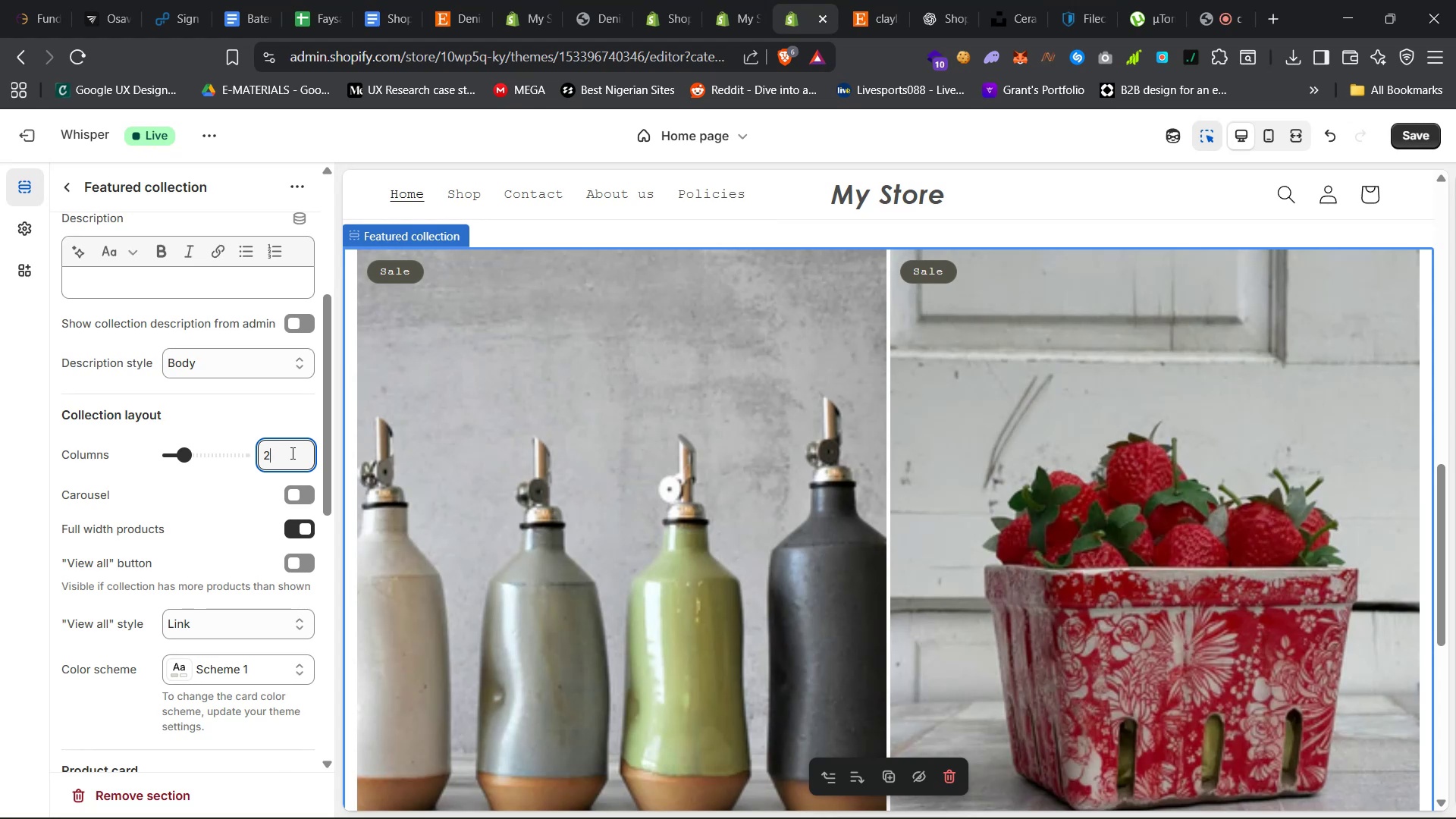 
left_click([1298, 134])
 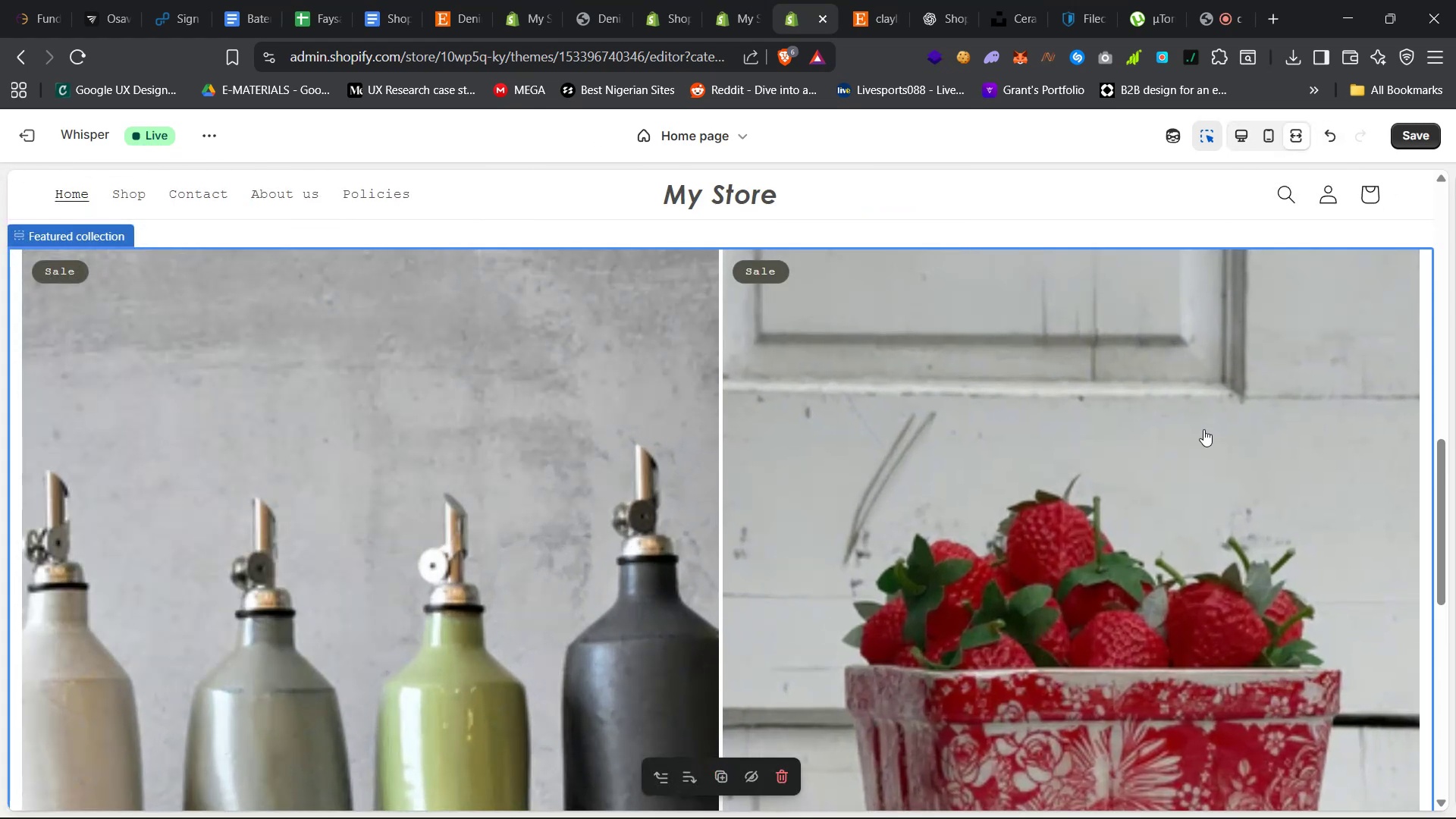 
scroll: coordinate [1204, 438], scroll_direction: down, amount: 18.0
 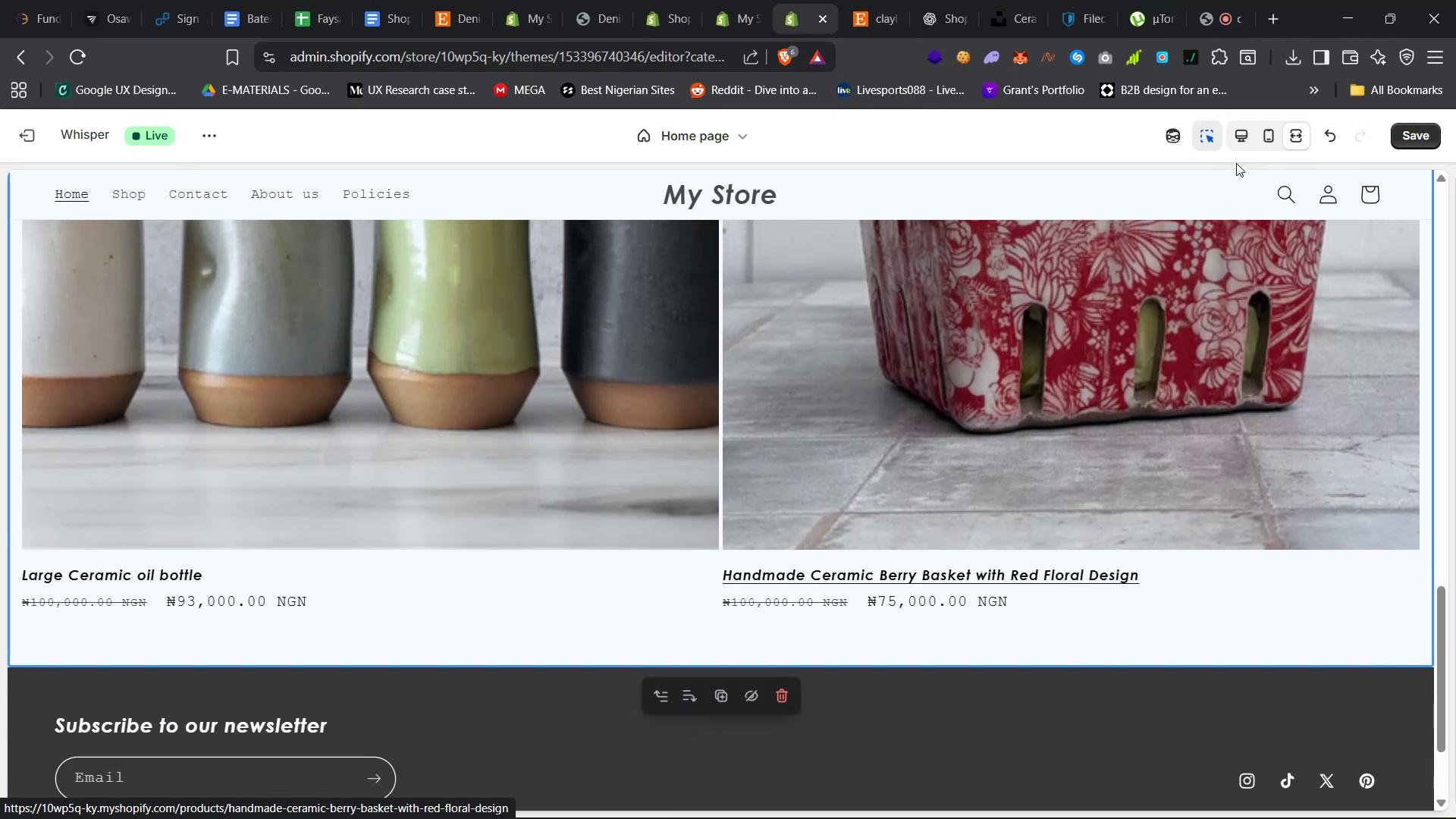 
left_click([1249, 138])
 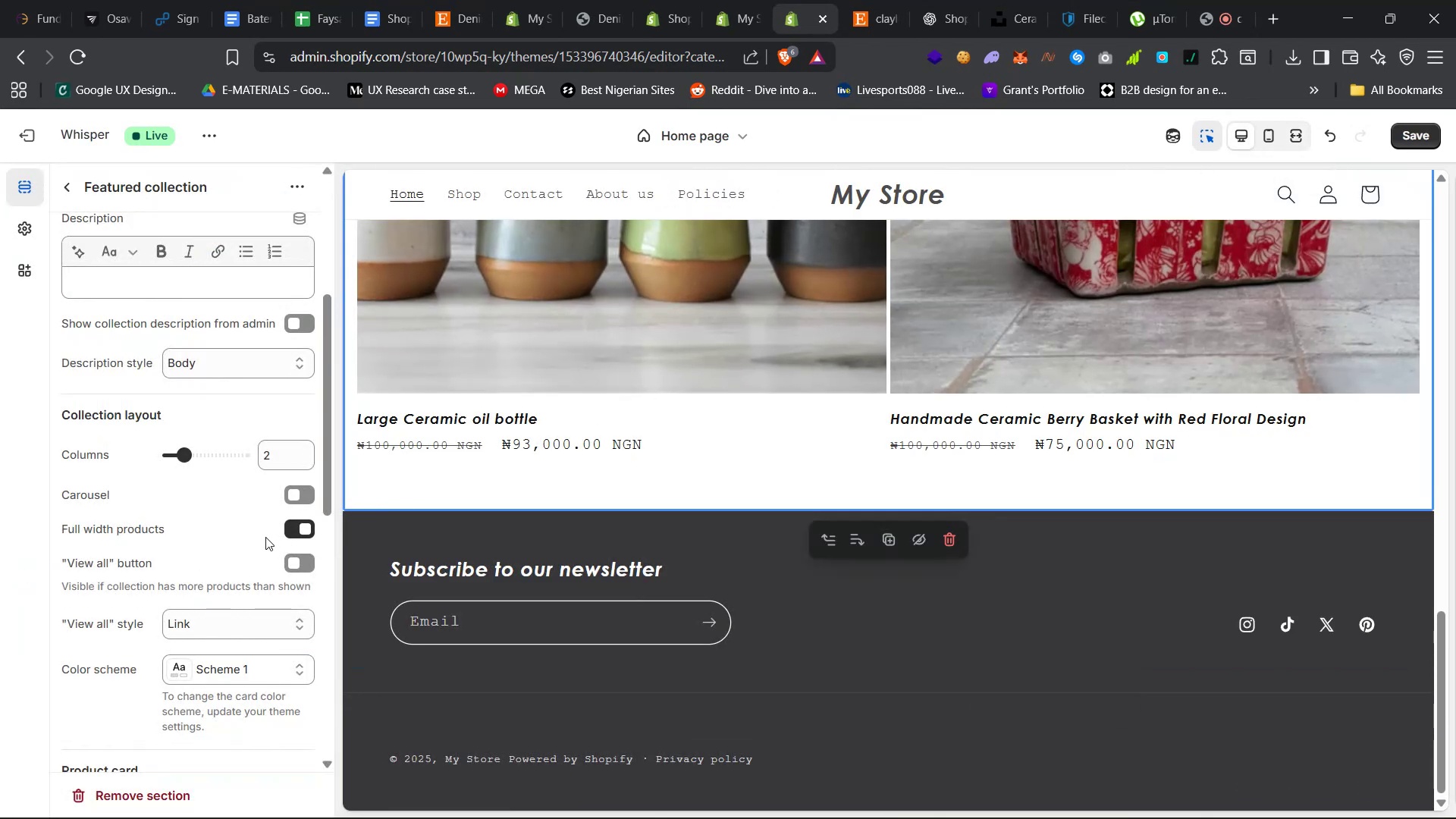 
scroll: coordinate [264, 538], scroll_direction: down, amount: 6.0
 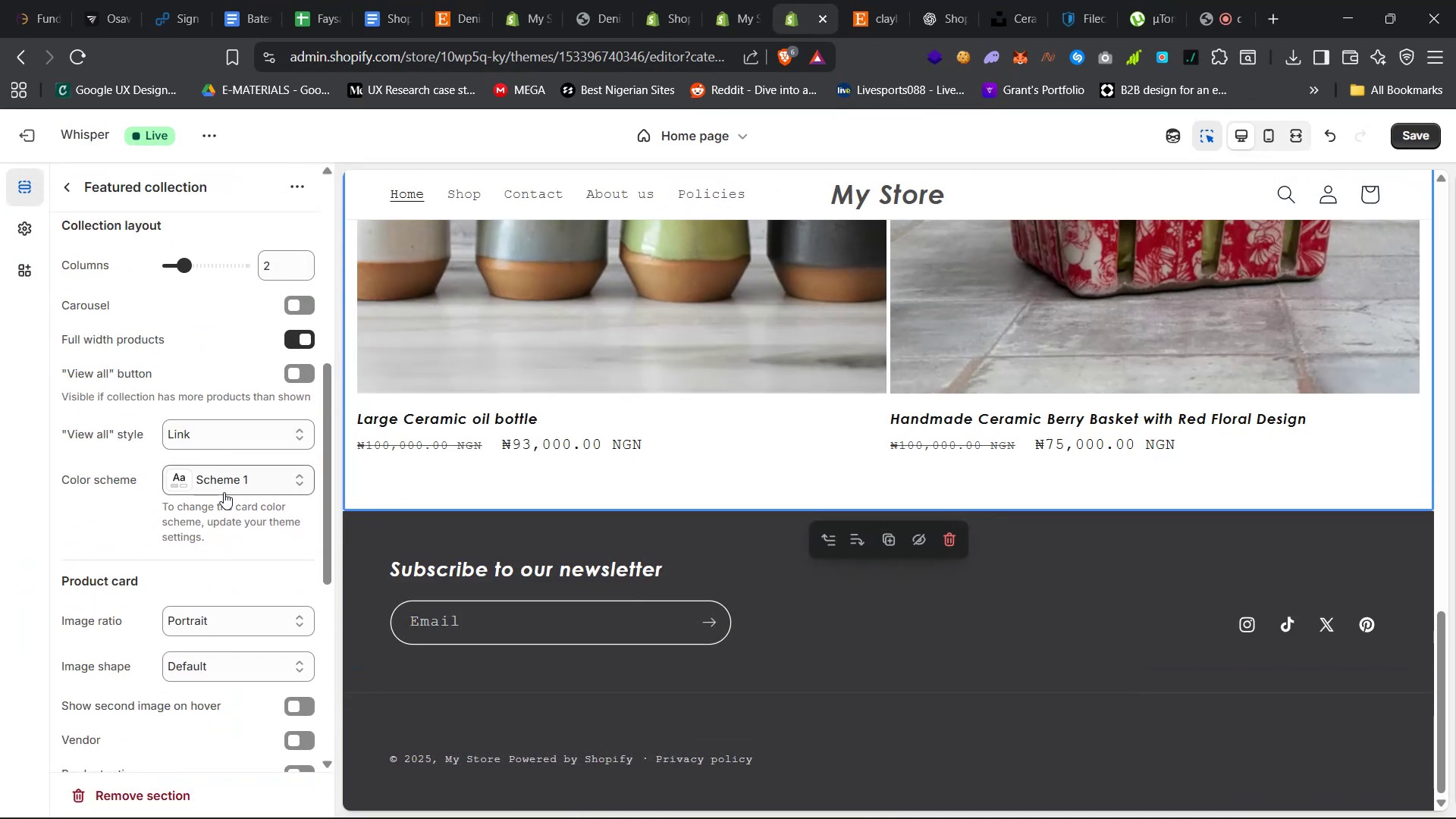 
wait(5.74)
 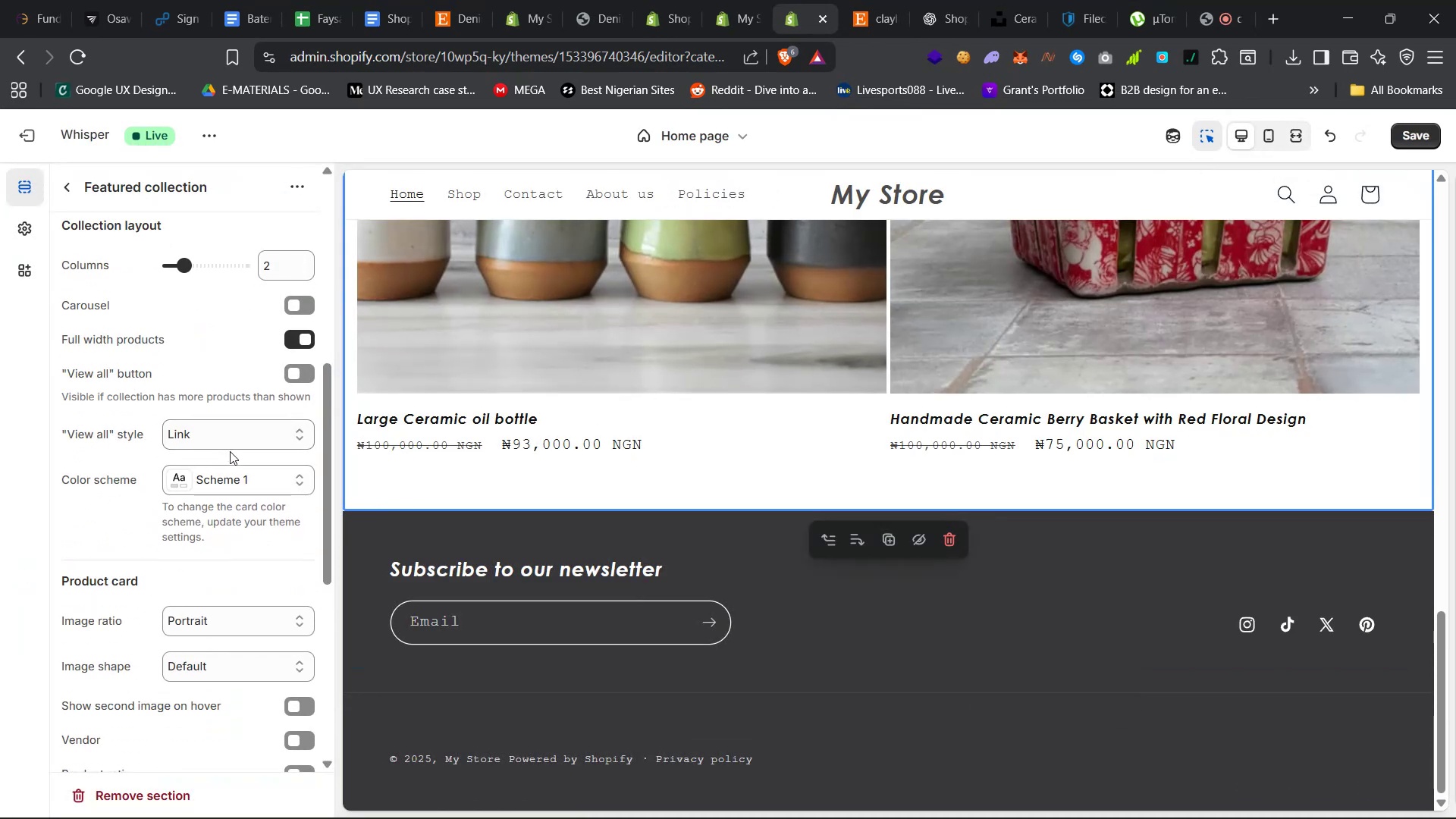 
left_click([224, 492])
 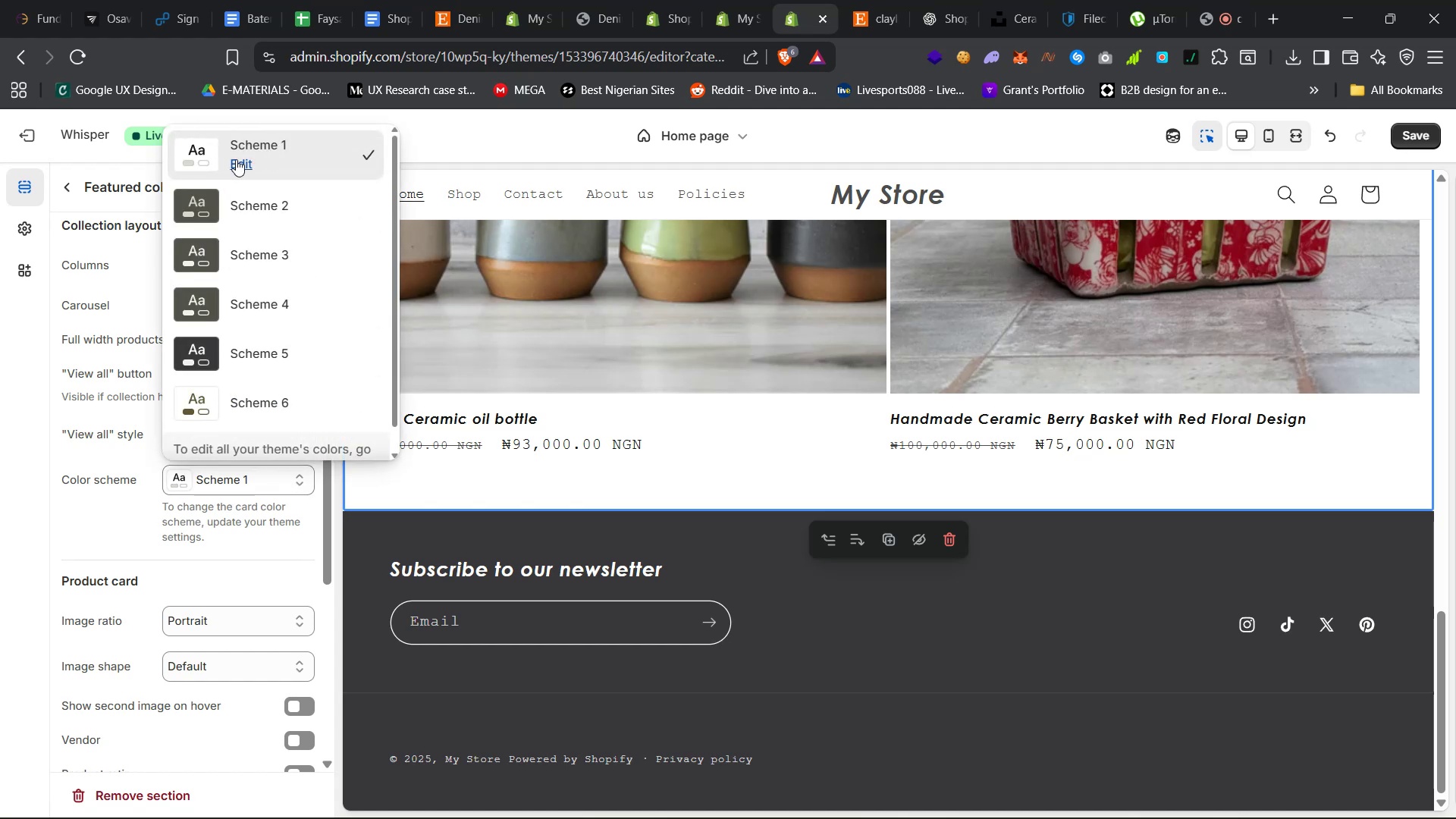 
left_click([236, 159])
 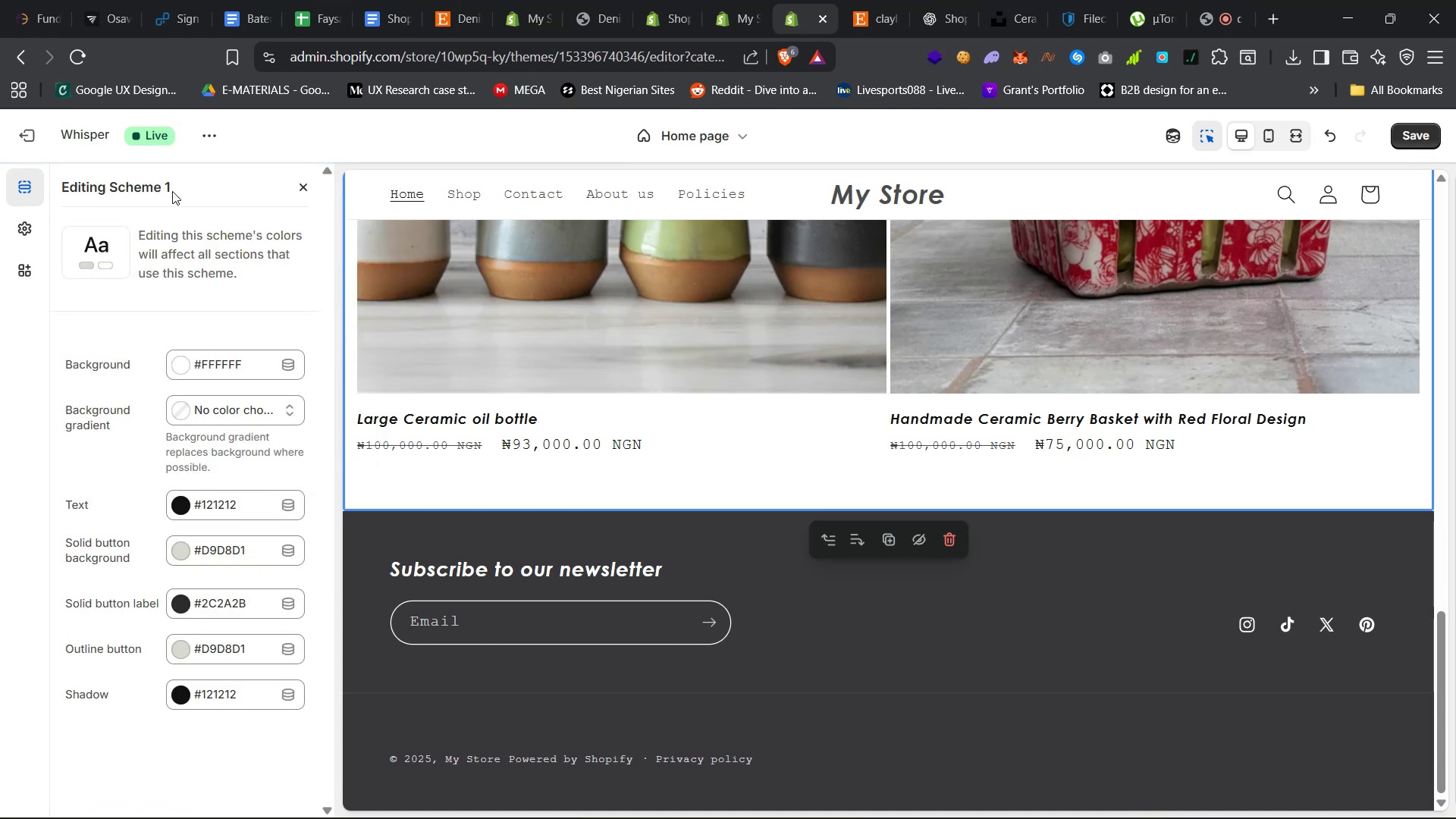 
left_click([297, 179])
 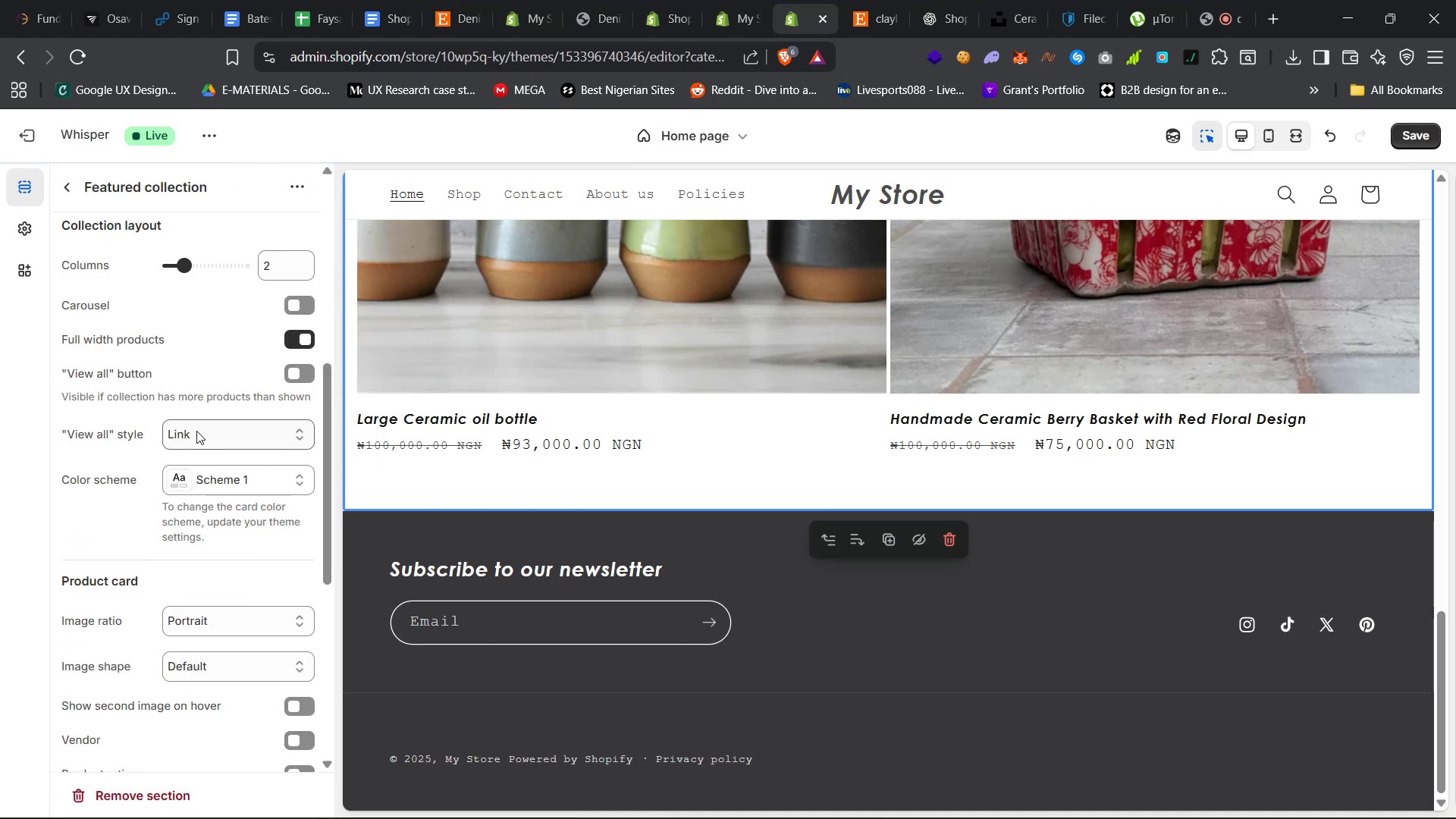 
scroll: coordinate [196, 431], scroll_direction: down, amount: 6.0
 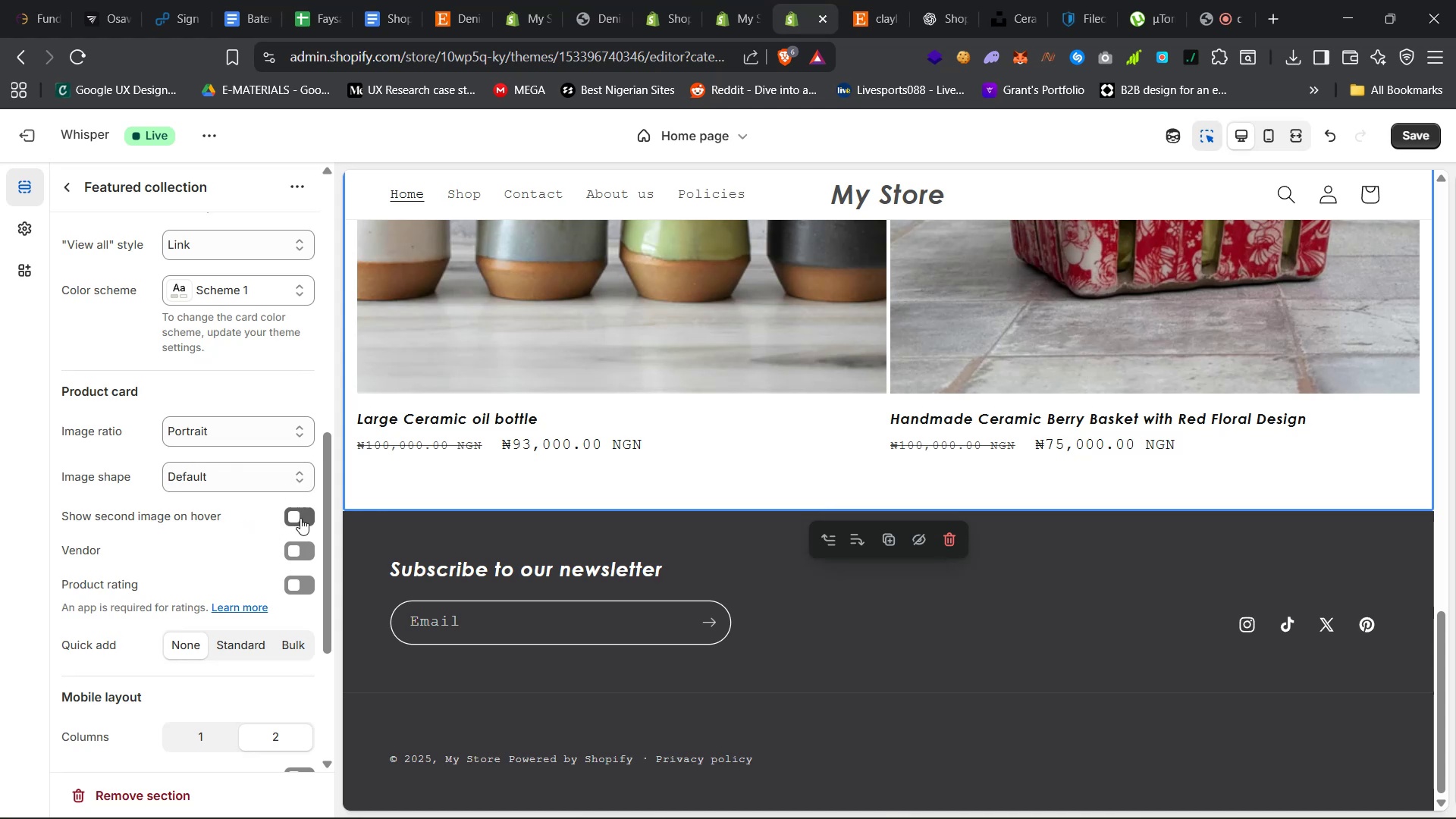 
left_click([297, 522])
 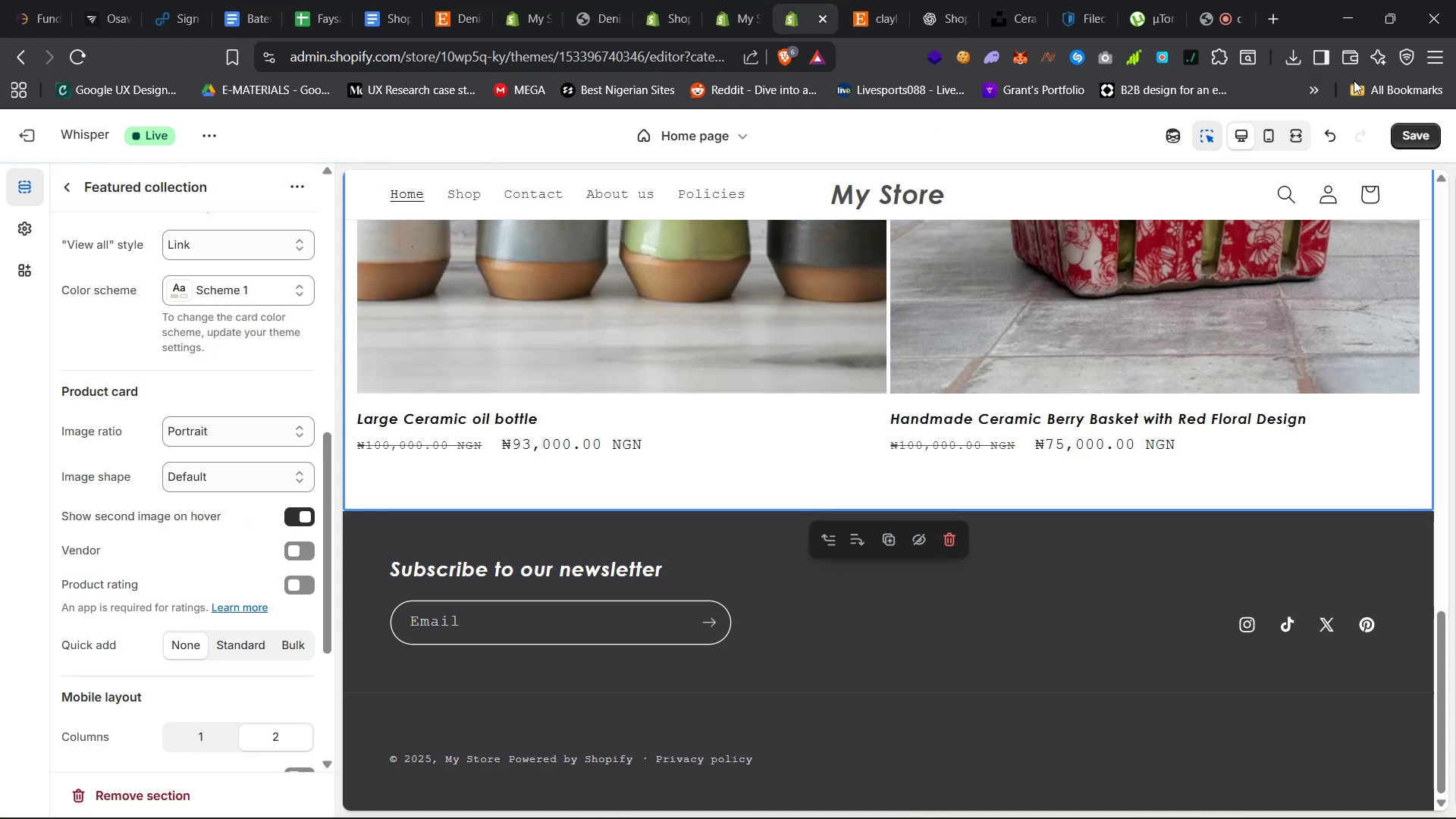 
left_click([1294, 131])
 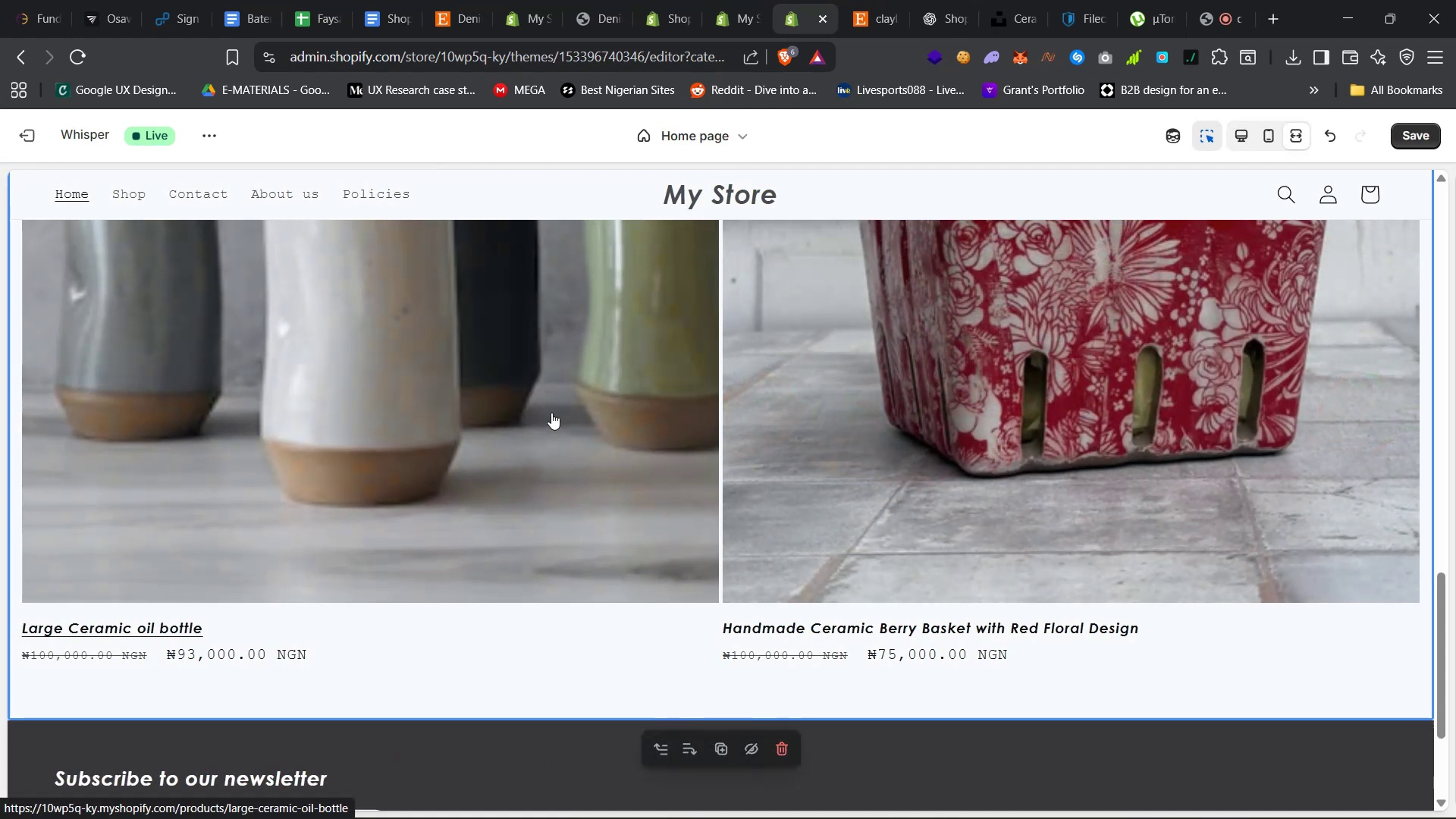 
scroll: coordinate [593, 458], scroll_direction: up, amount: 4.0
 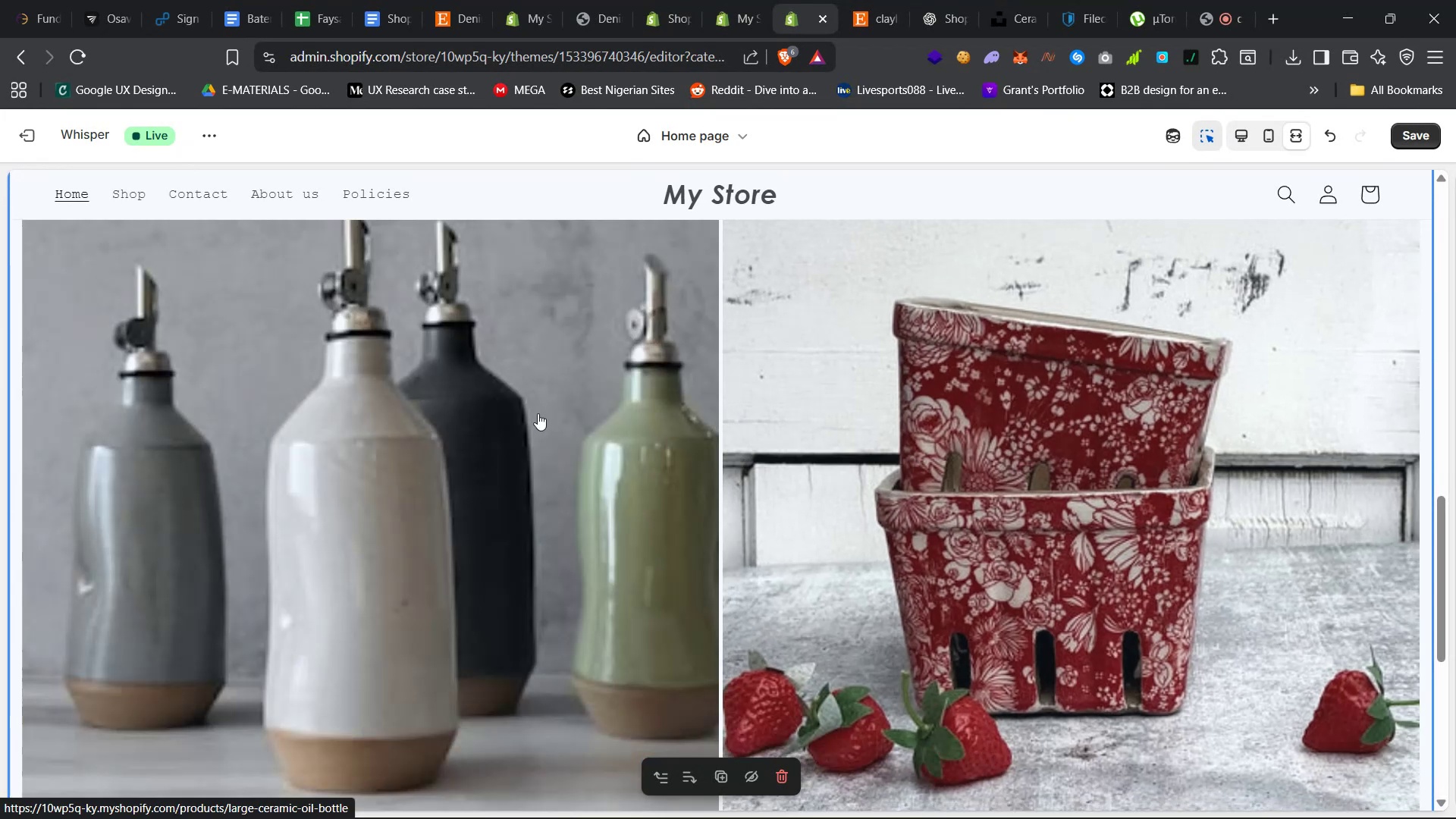 
left_click([1232, 136])
 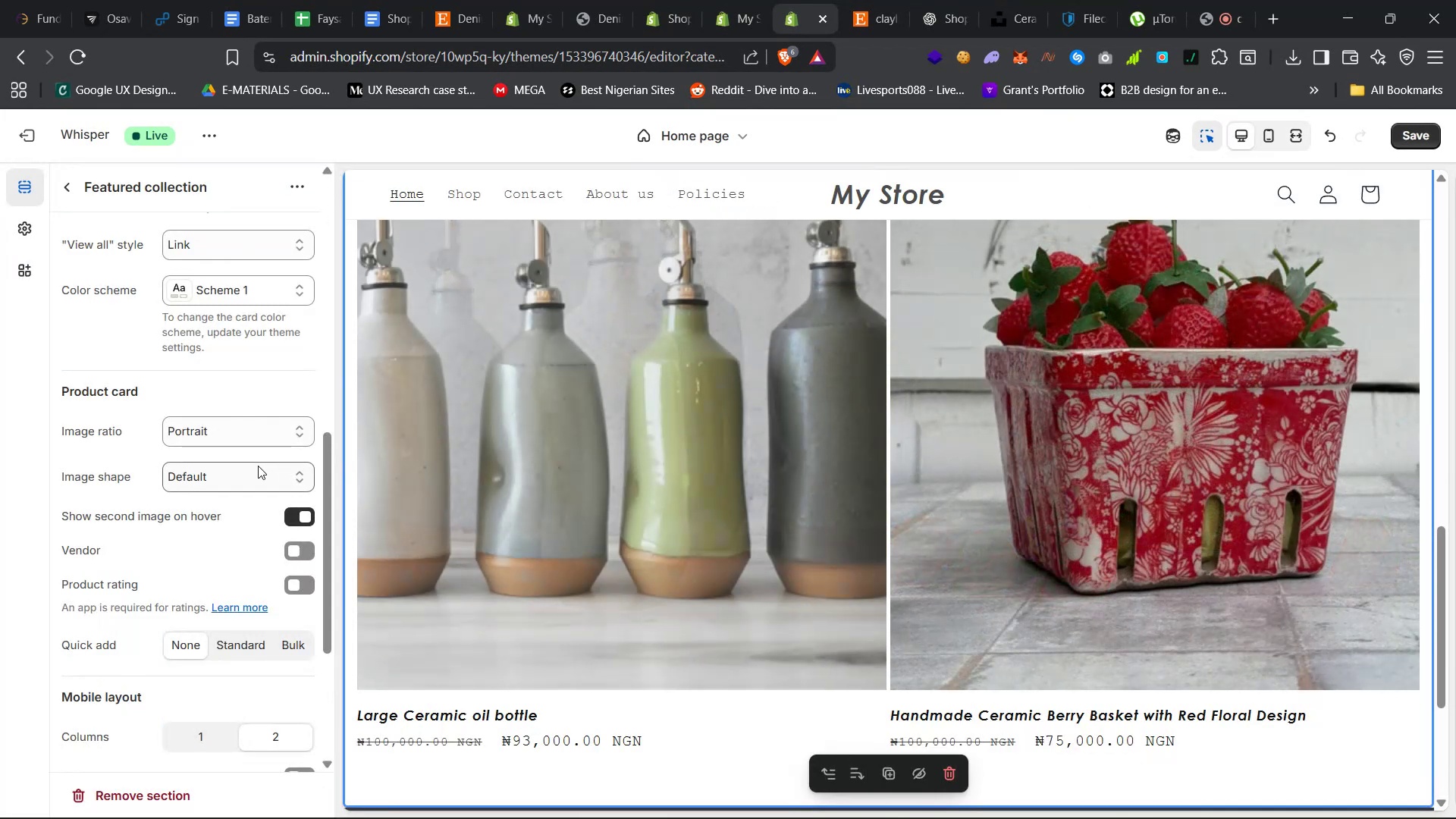 
scroll: coordinate [424, 419], scroll_direction: down, amount: 24.0
 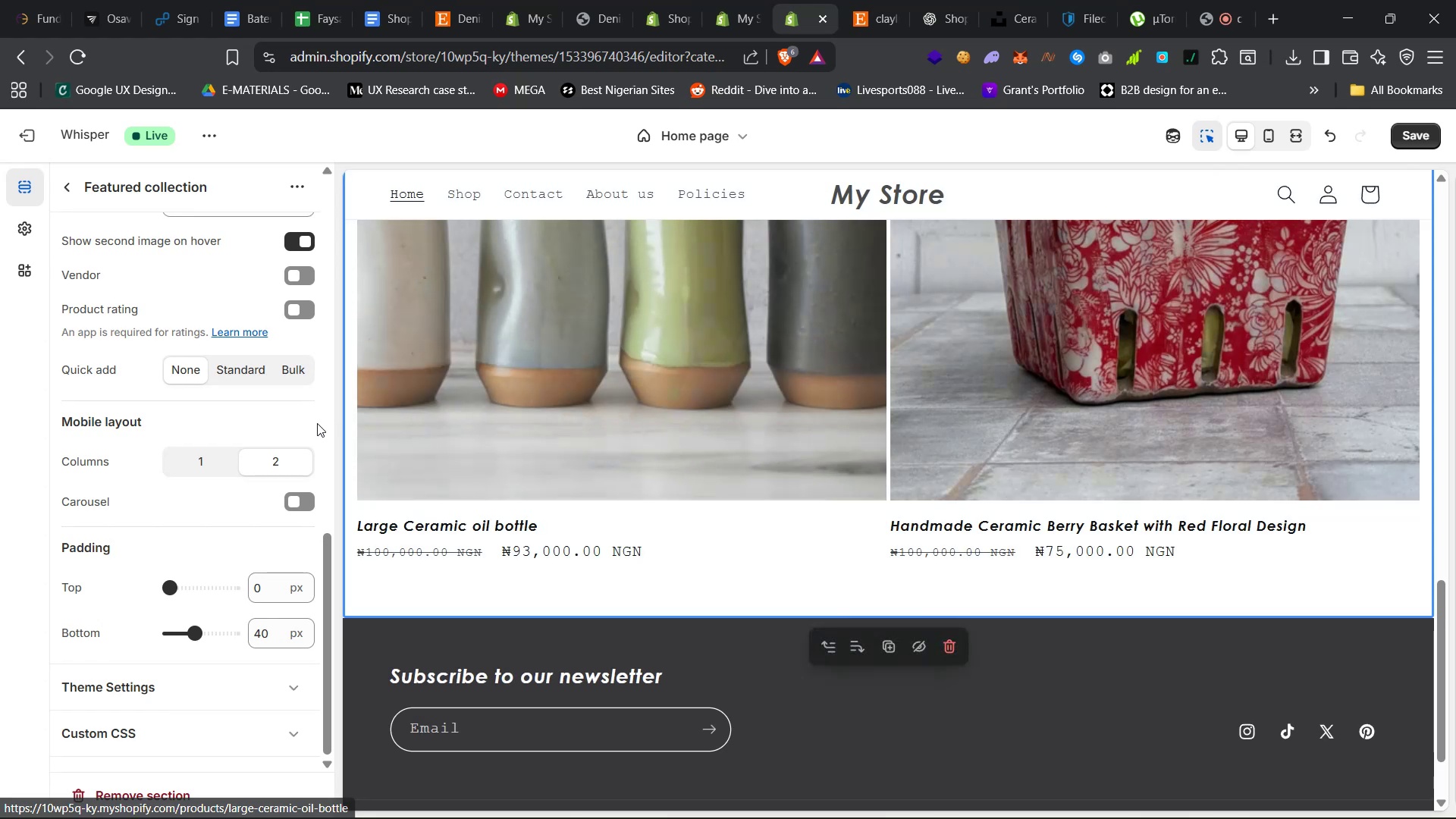 
left_click([211, 463])
 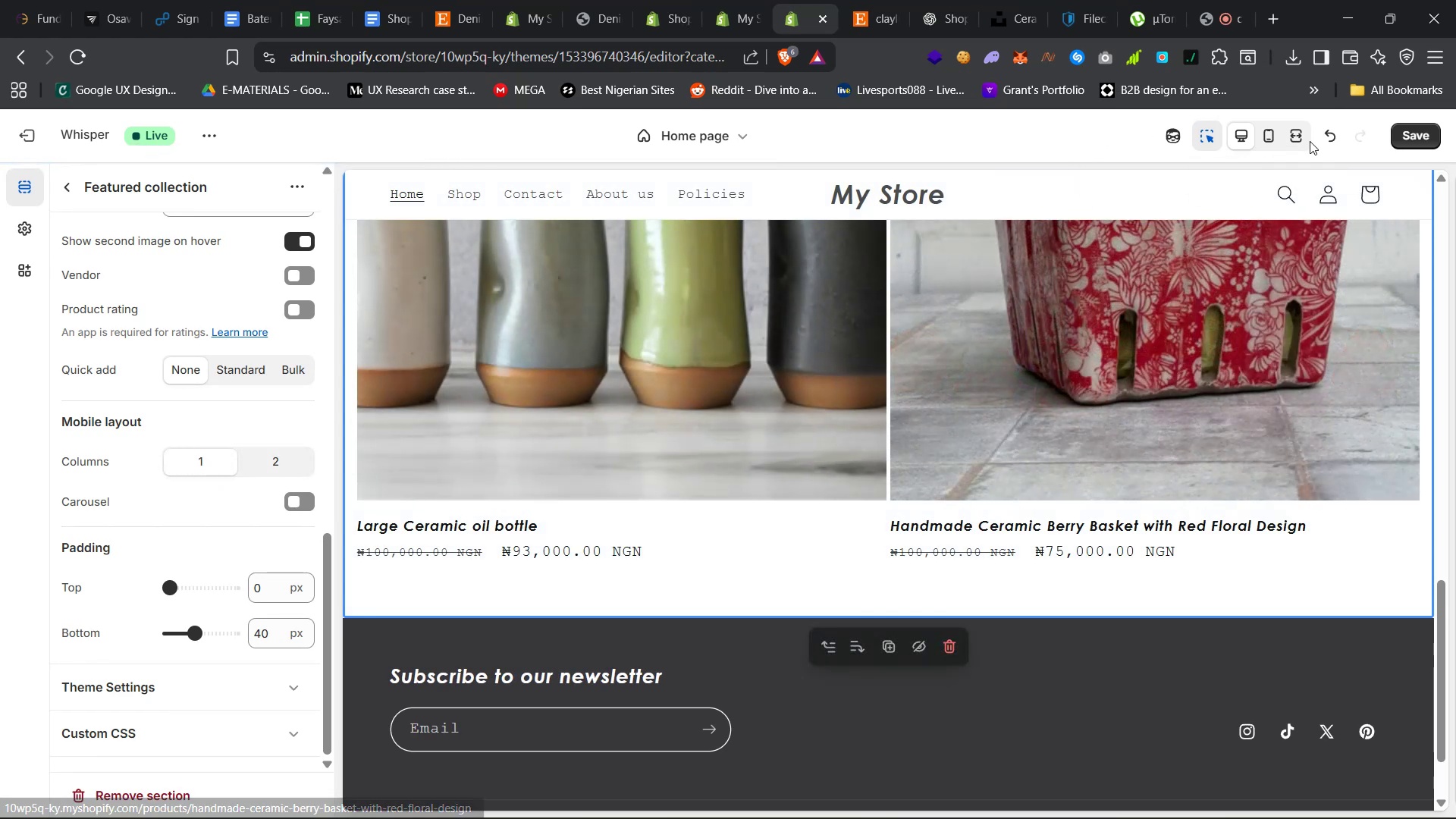 
left_click([1264, 135])
 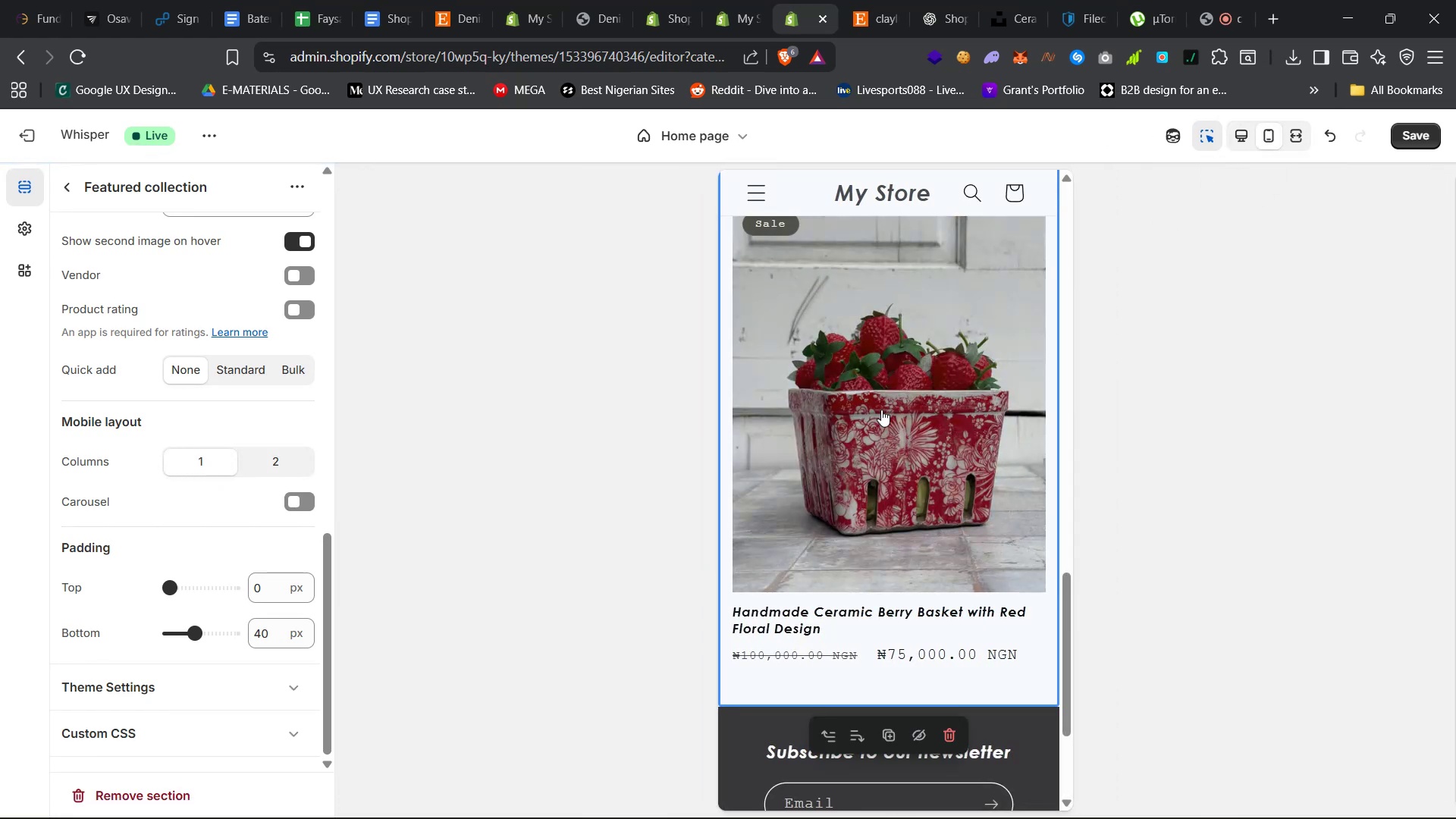 
scroll: coordinate [881, 411], scroll_direction: down, amount: 3.0
 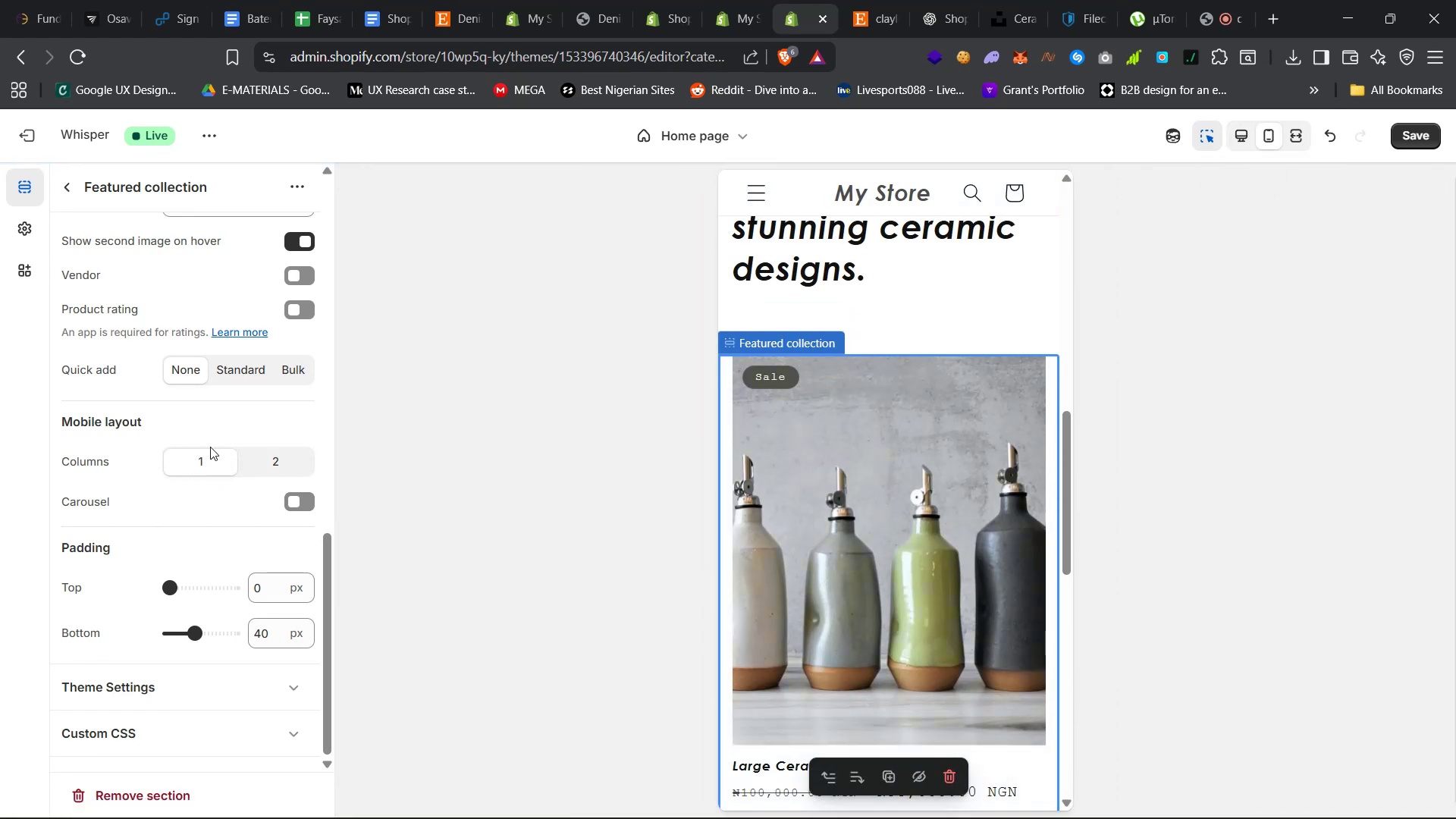 
left_click([257, 455])
 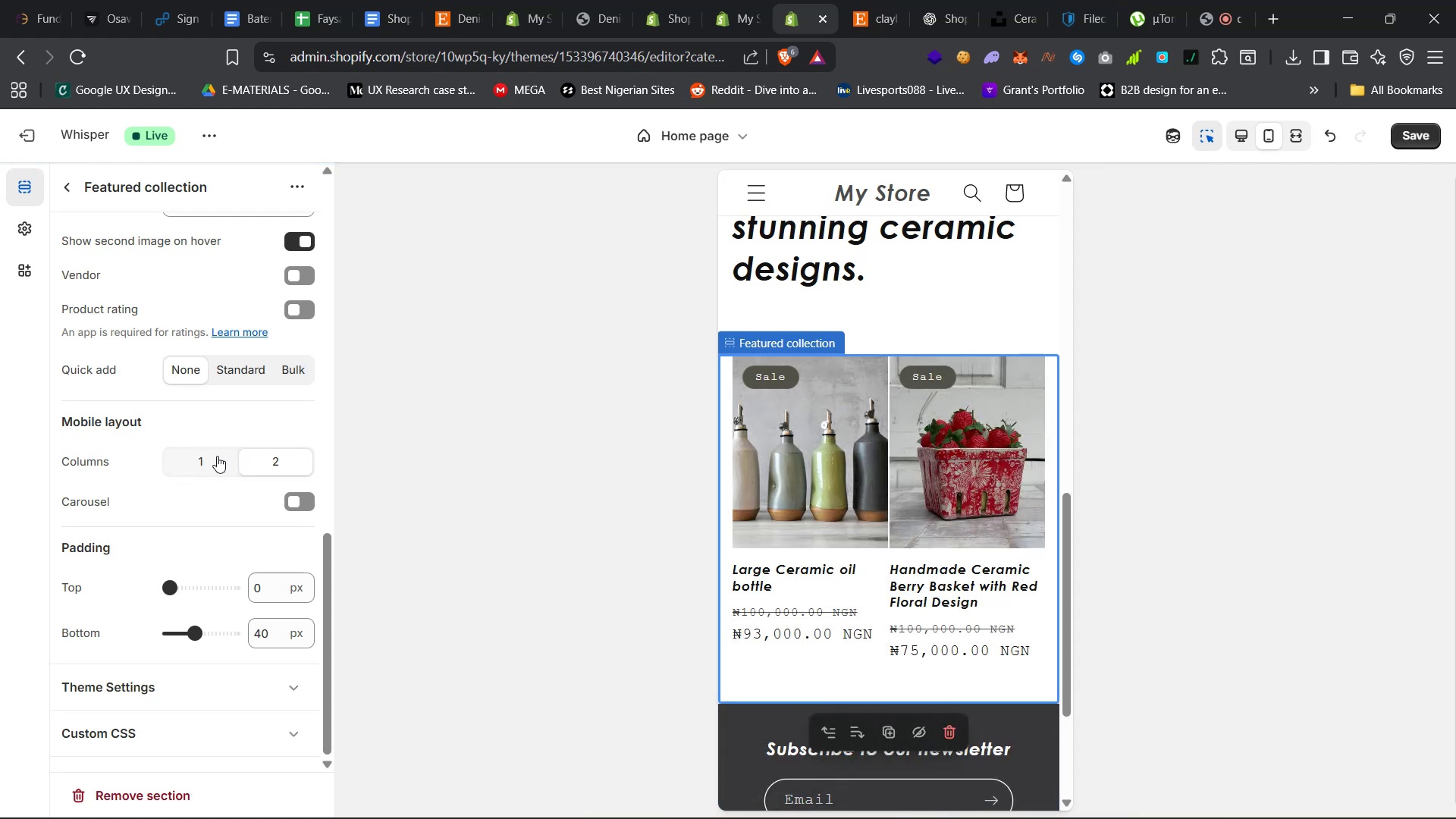 
left_click([216, 456])
 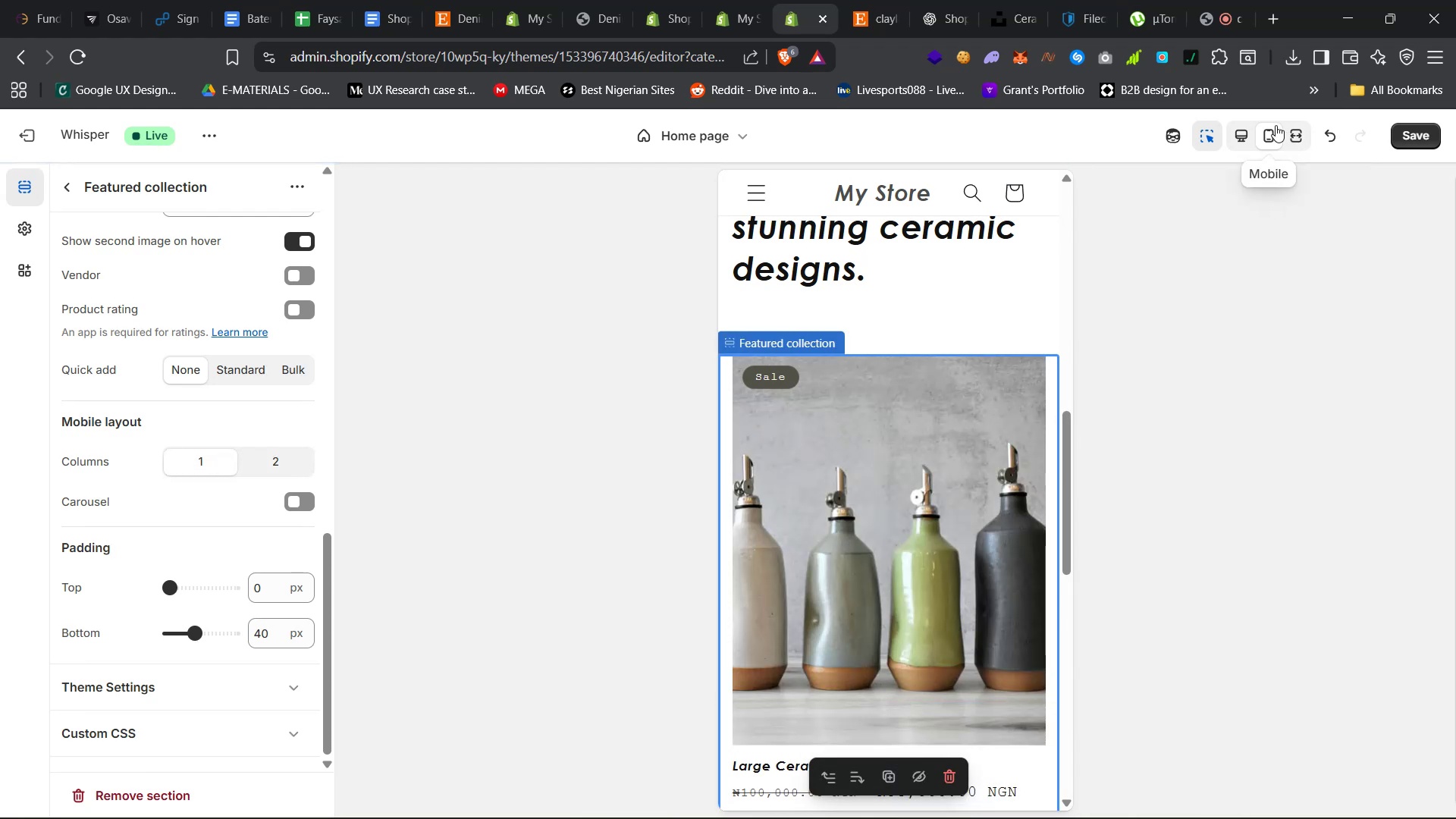 
left_click([1239, 128])
 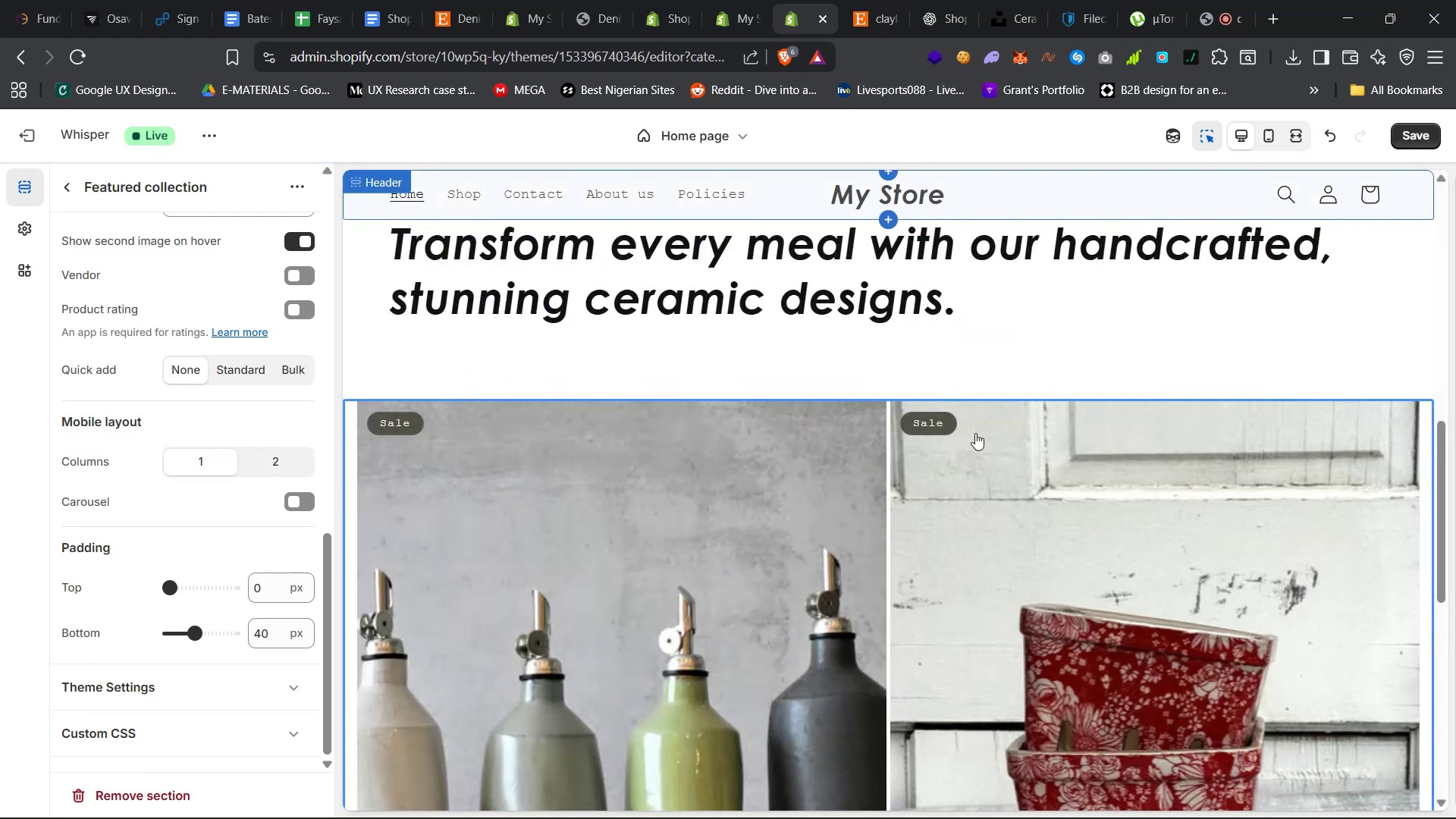 
scroll: coordinate [974, 434], scroll_direction: up, amount: 5.0
 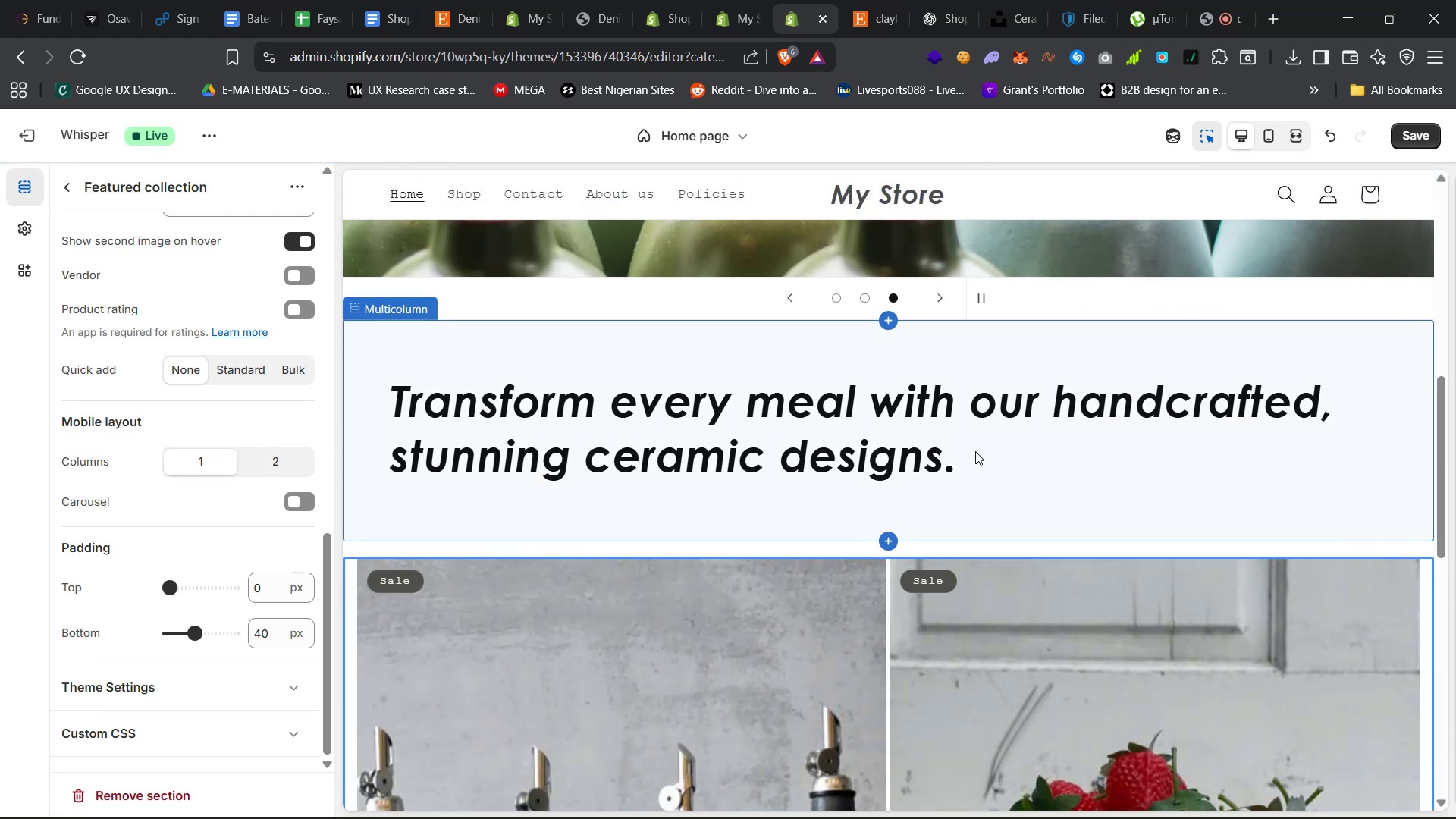 
scroll: coordinate [774, 461], scroll_direction: down, amount: 60.0
 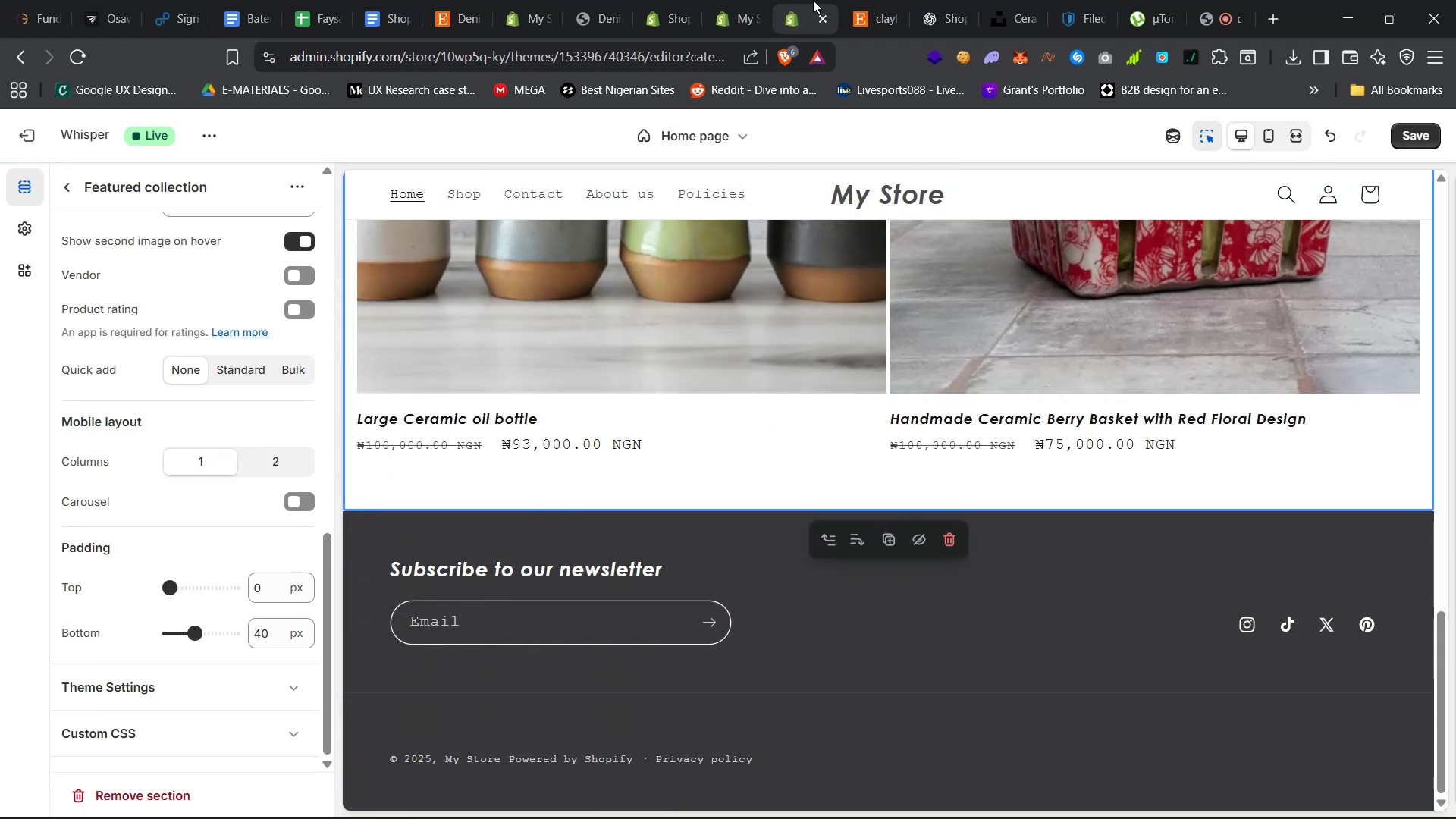 
left_click([854, 0])
 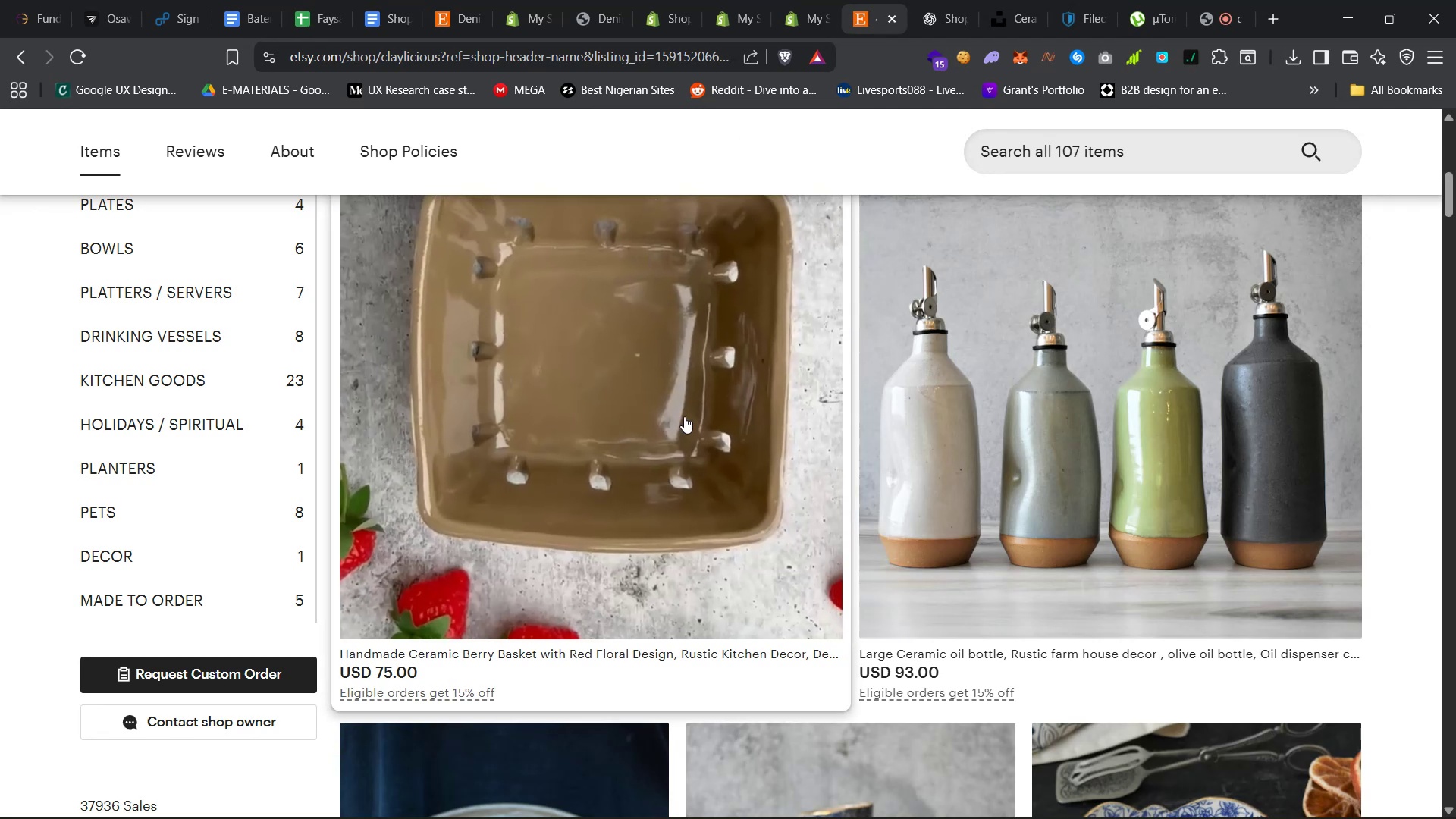 
scroll: coordinate [686, 423], scroll_direction: down, amount: 28.0
 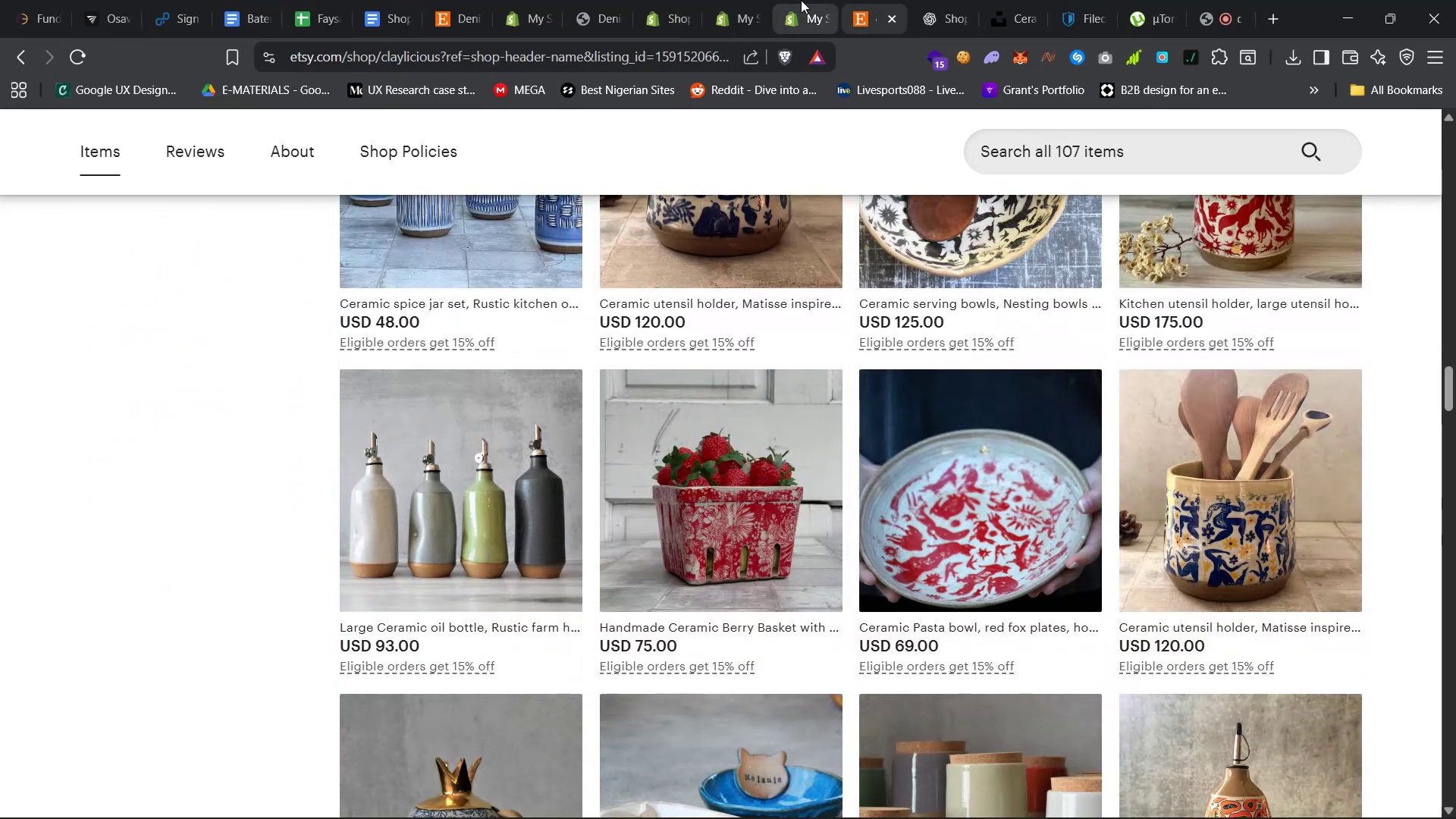 
left_click([801, 0])
 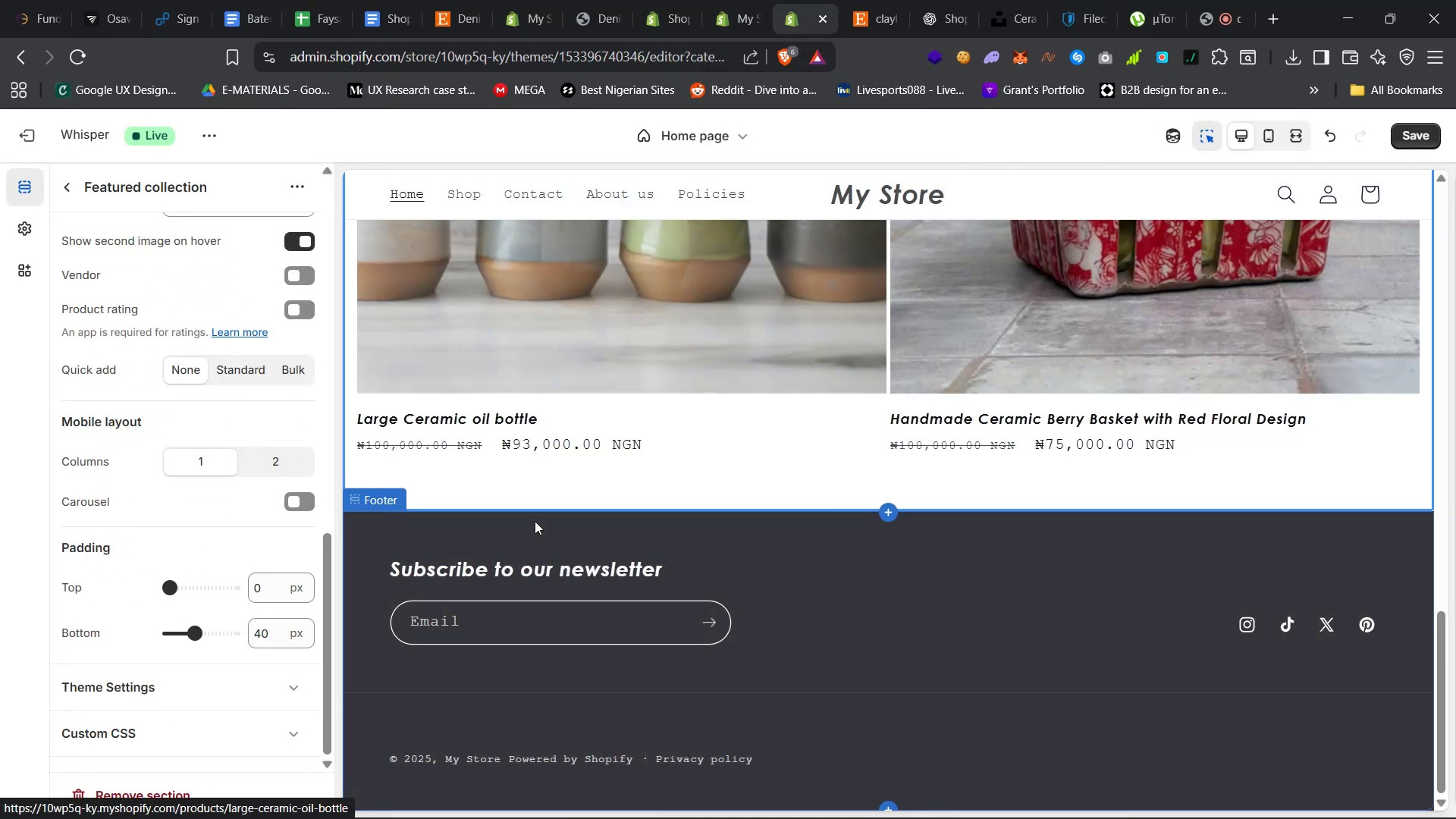 
scroll: coordinate [804, 495], scroll_direction: up, amount: 43.0
 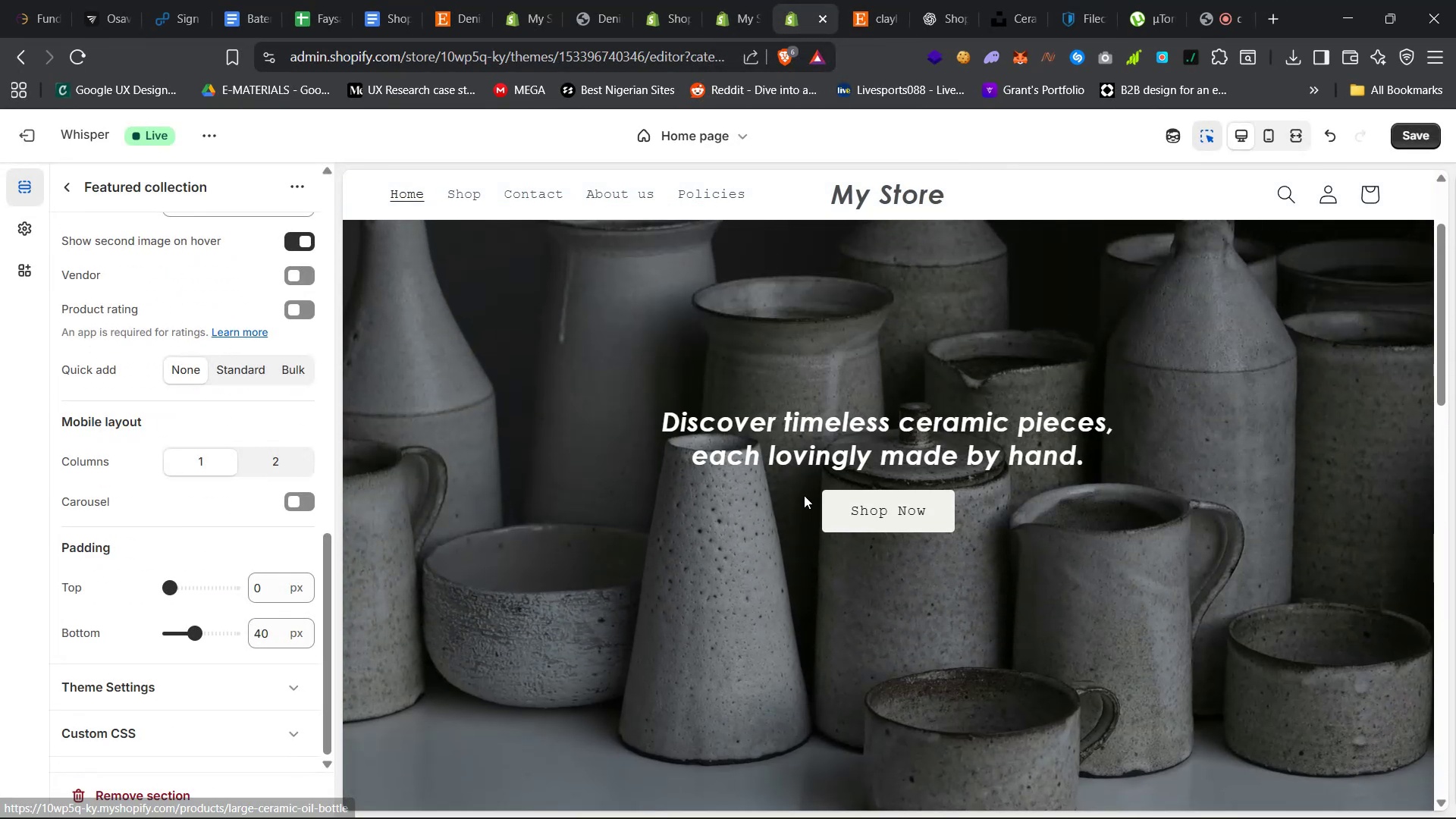 
scroll: coordinate [805, 388], scroll_direction: down, amount: 33.0
 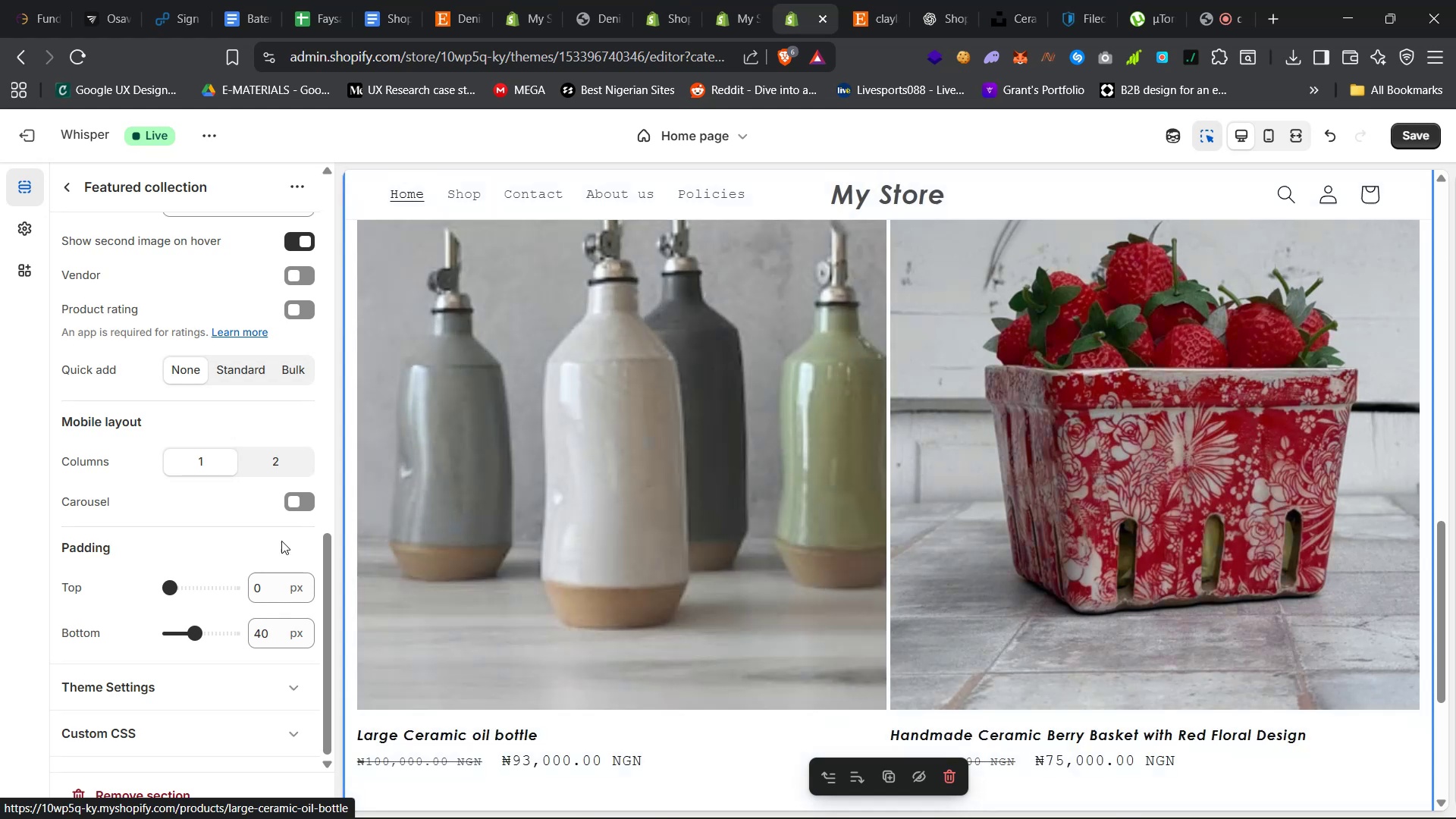 
left_click([32, 235])
 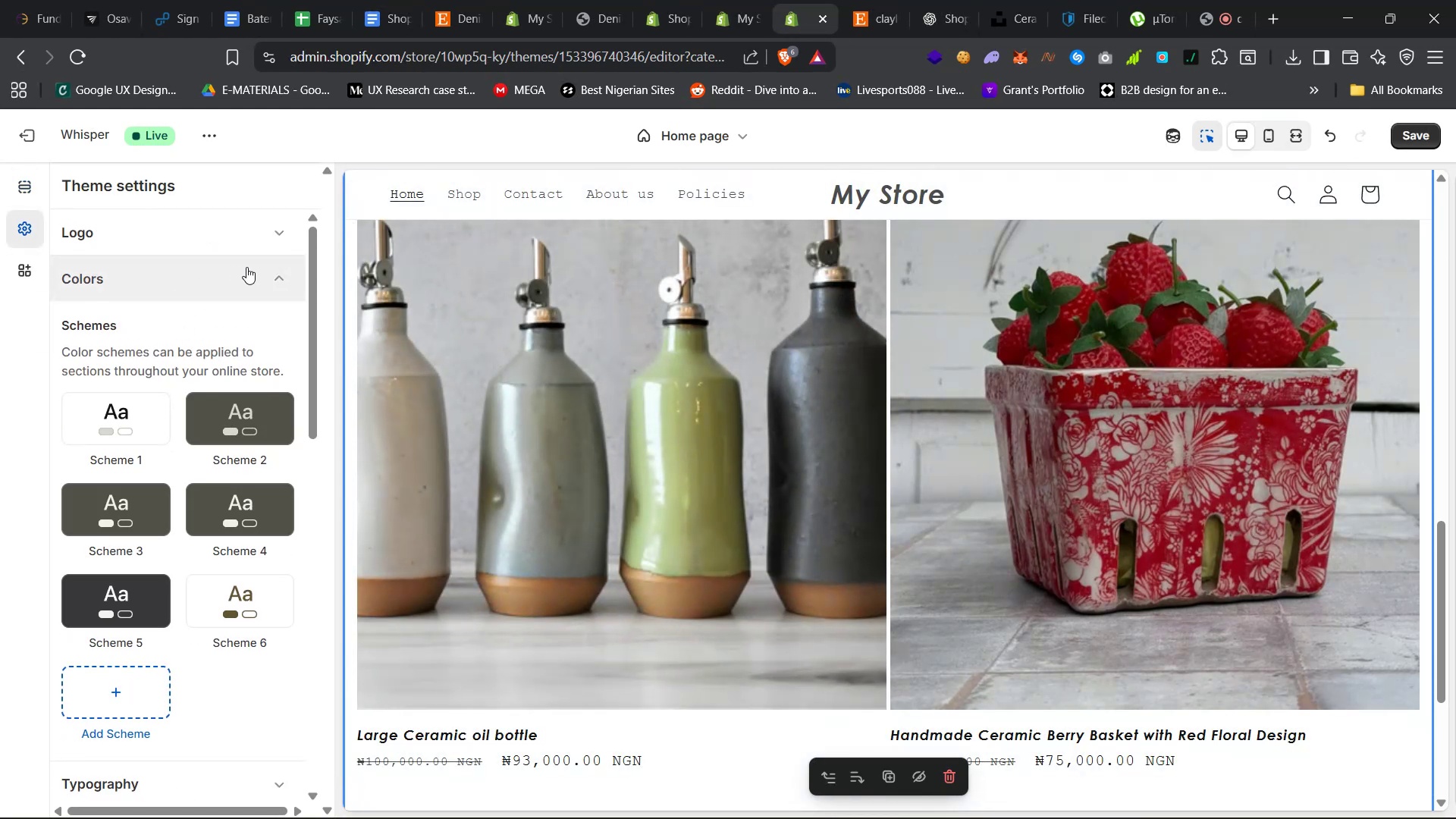 
left_click([268, 268])
 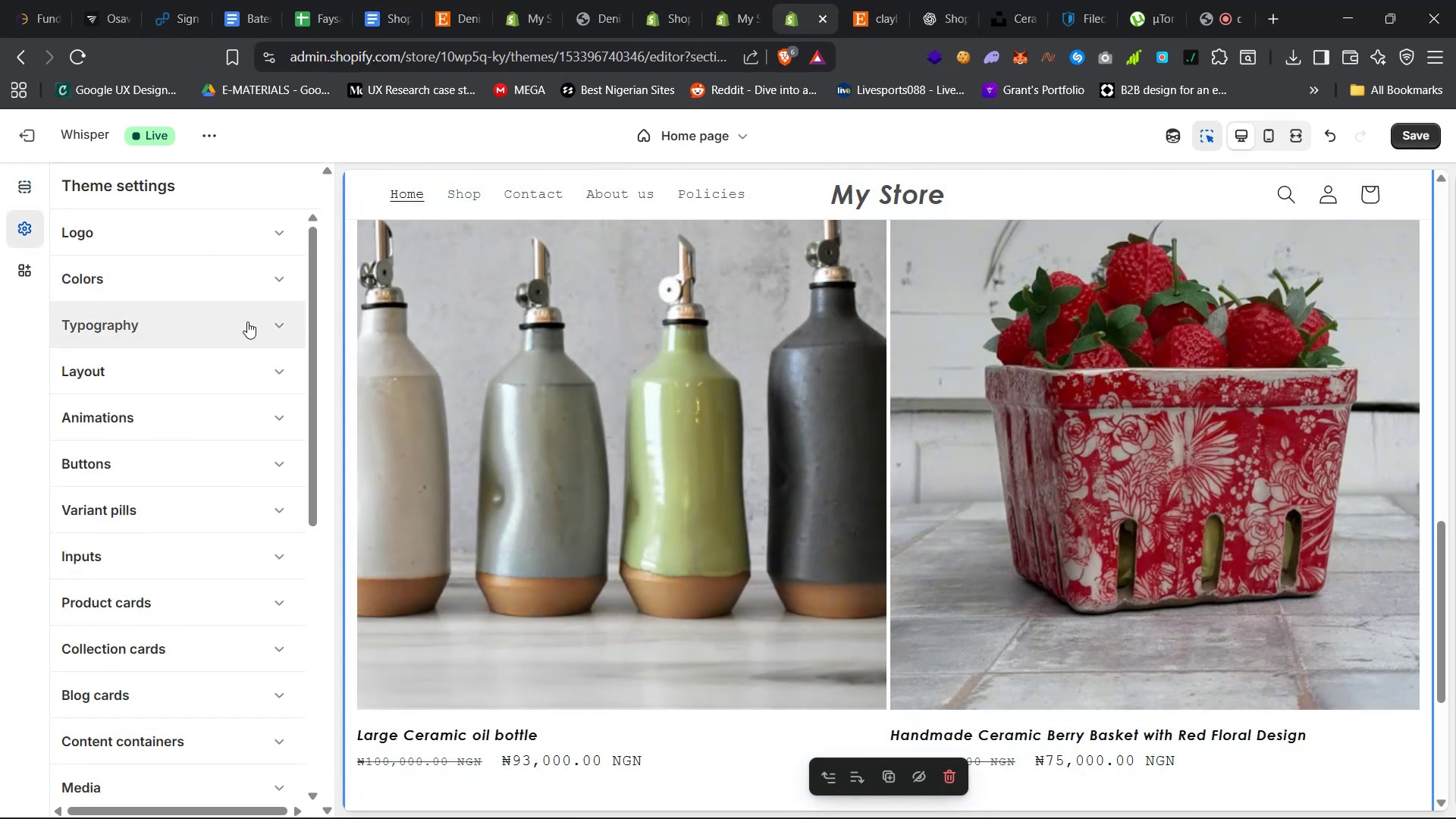 
left_click([249, 319])
 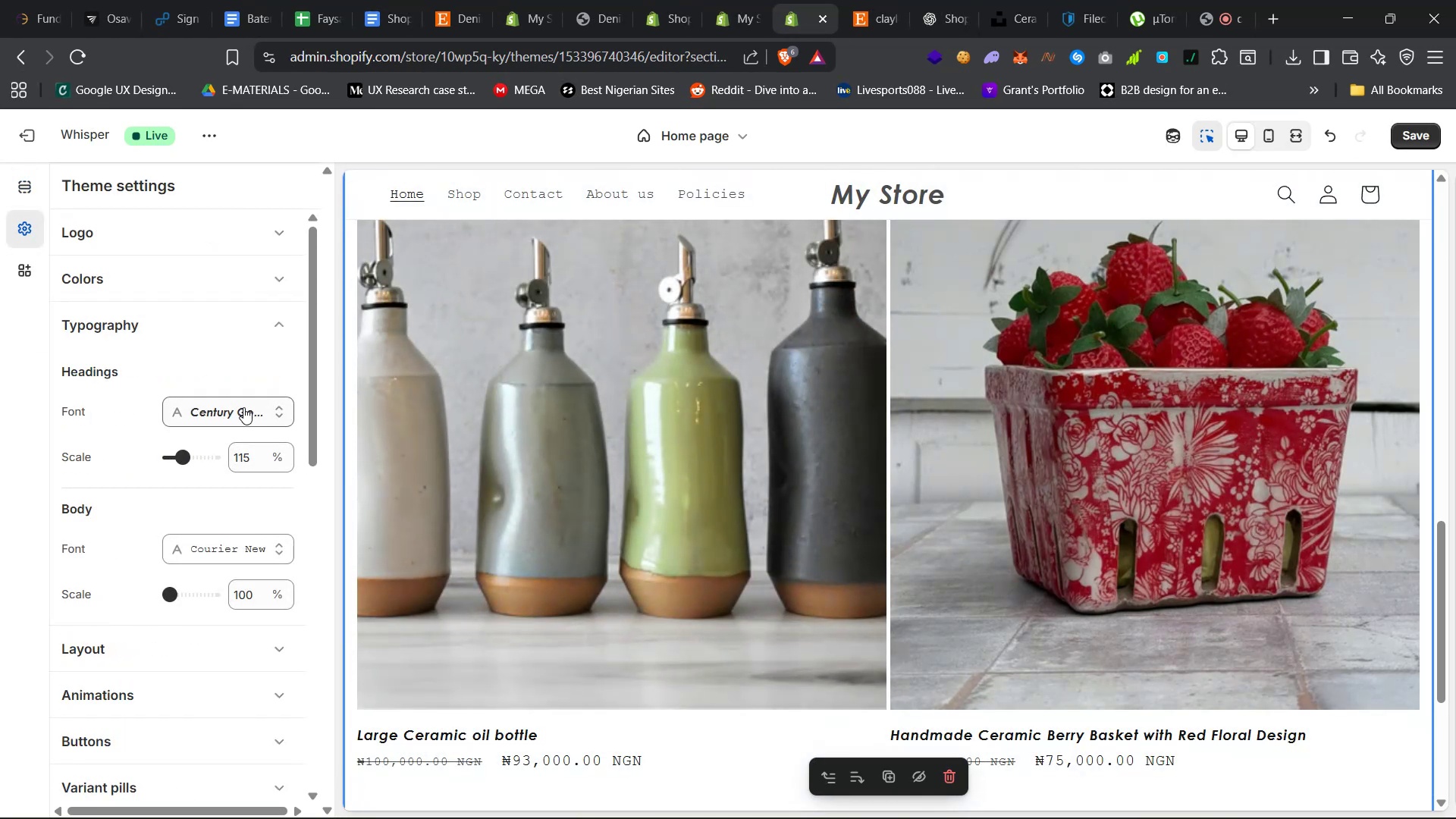 
left_click([259, 408])
 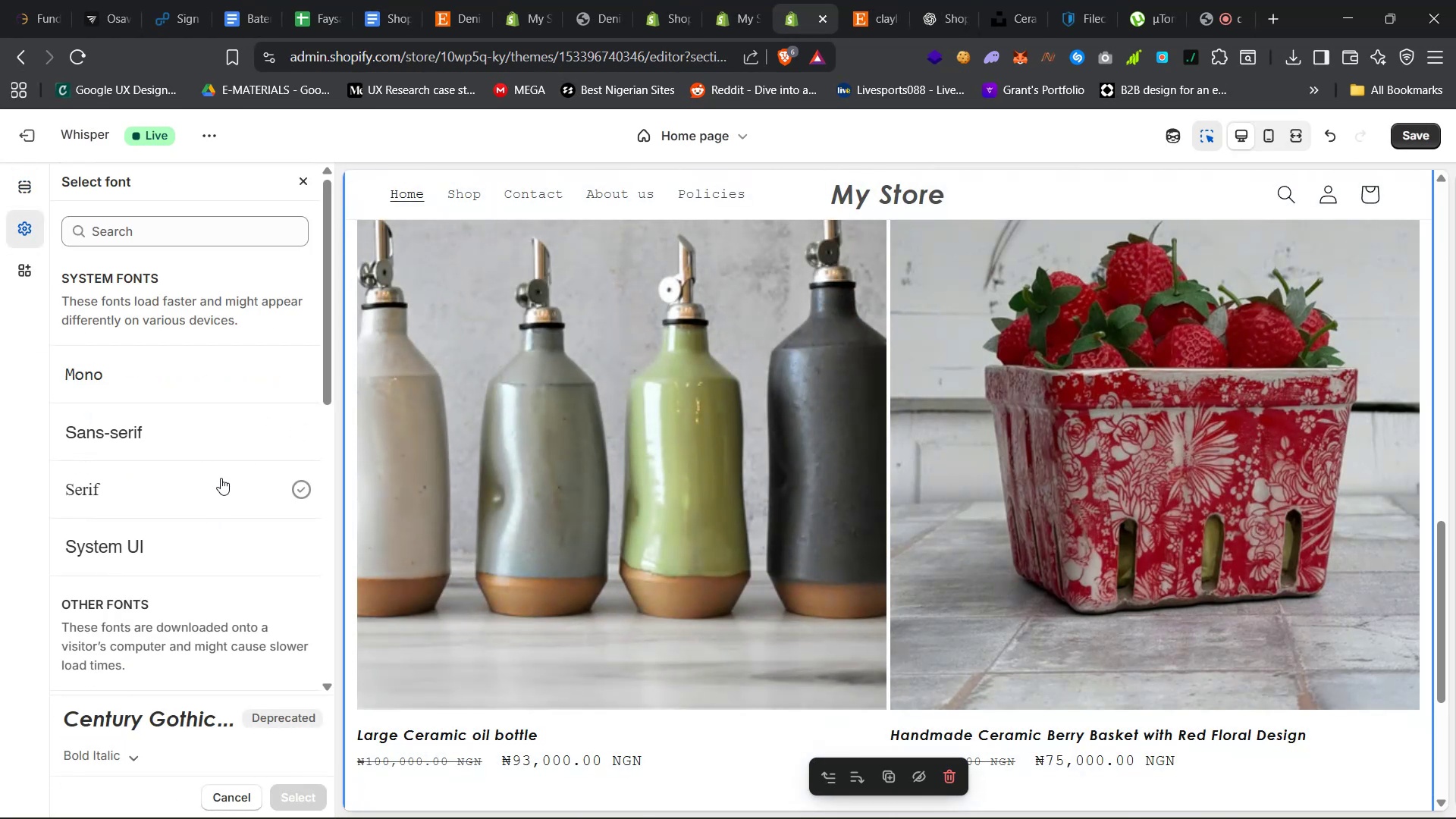 
scroll: coordinate [221, 478], scroll_direction: down, amount: 12.0
 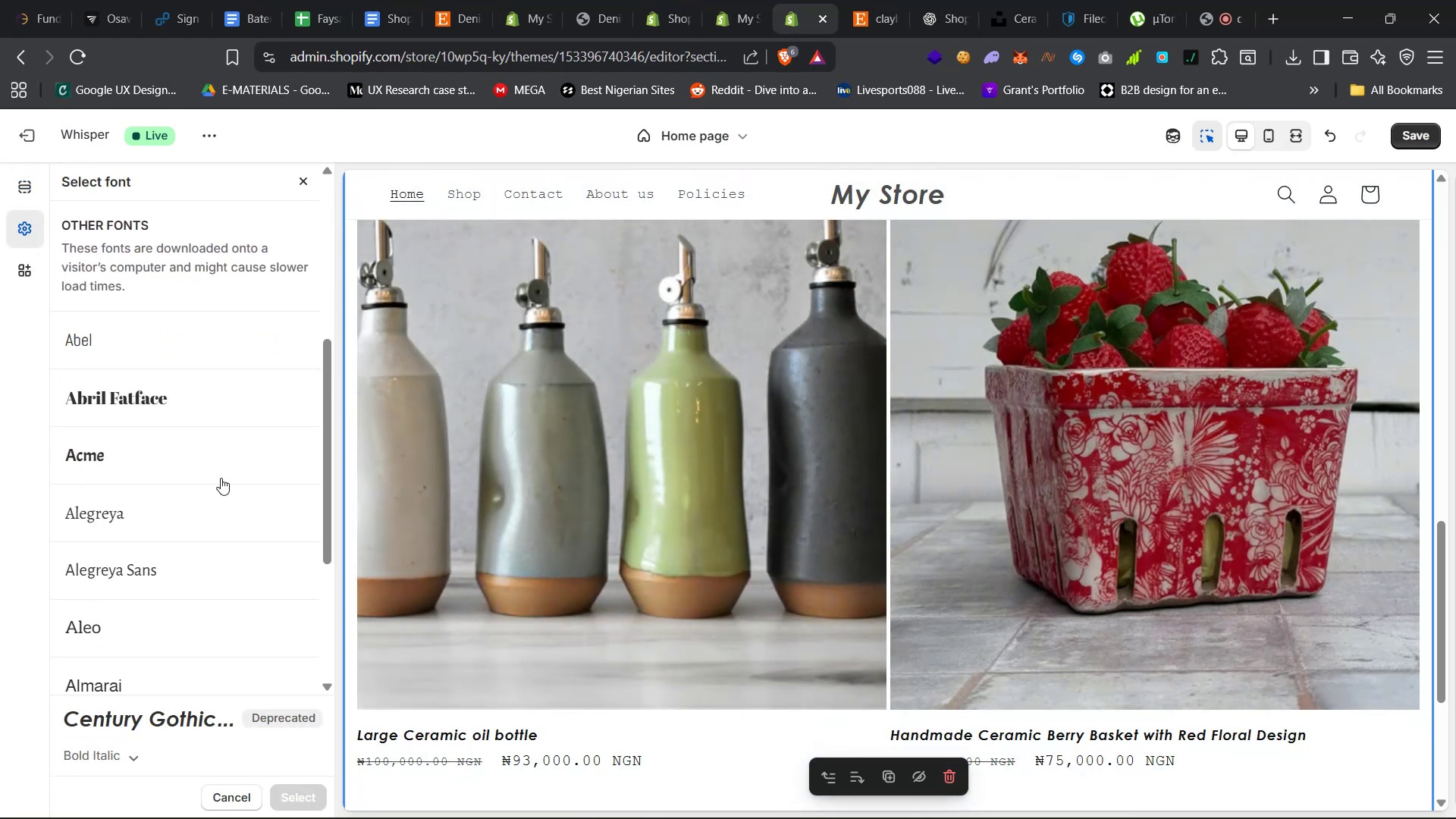 
scroll: coordinate [221, 479], scroll_direction: up, amount: 27.0
 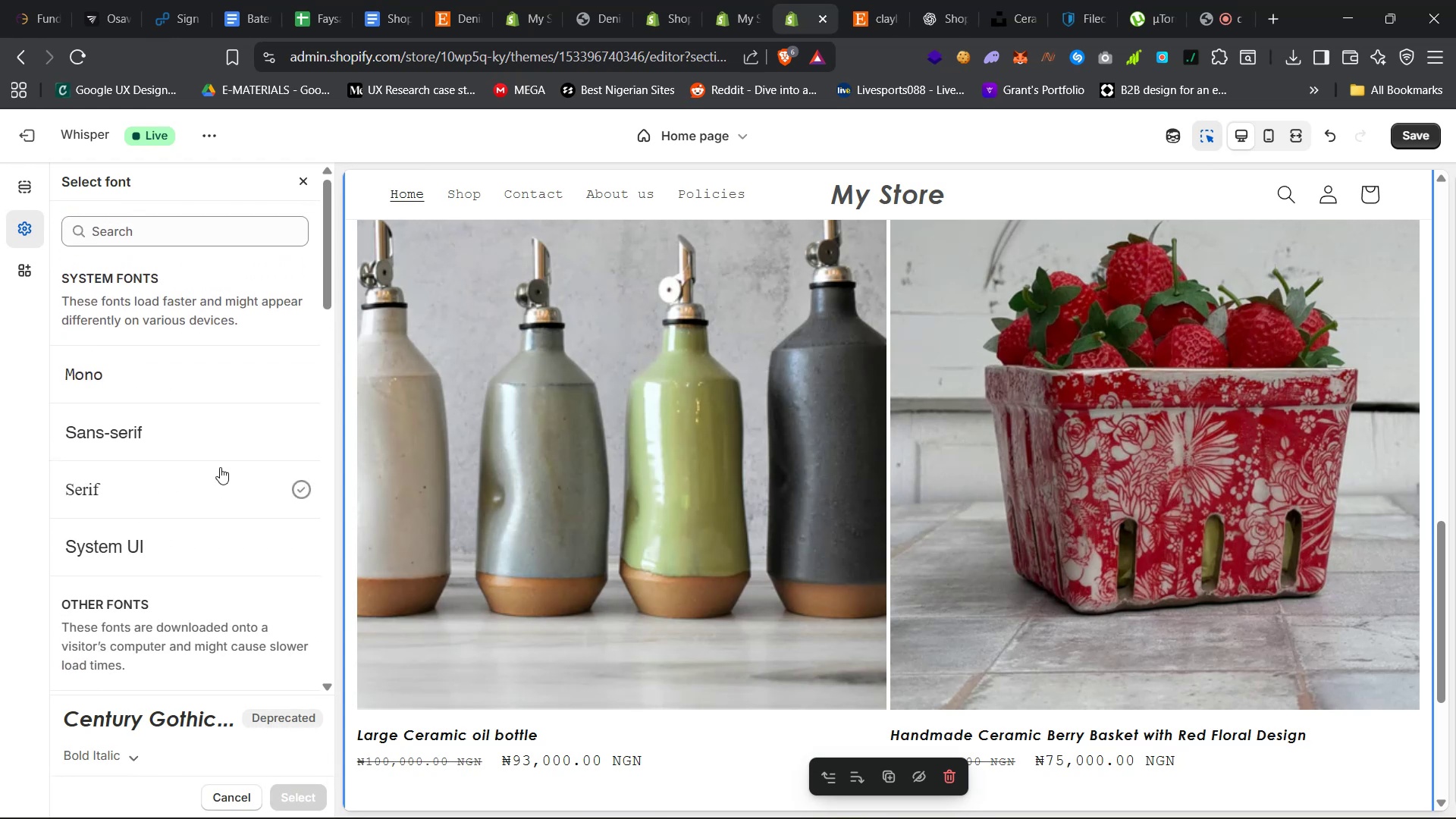 
scroll: coordinate [216, 430], scroll_direction: down, amount: 211.0
 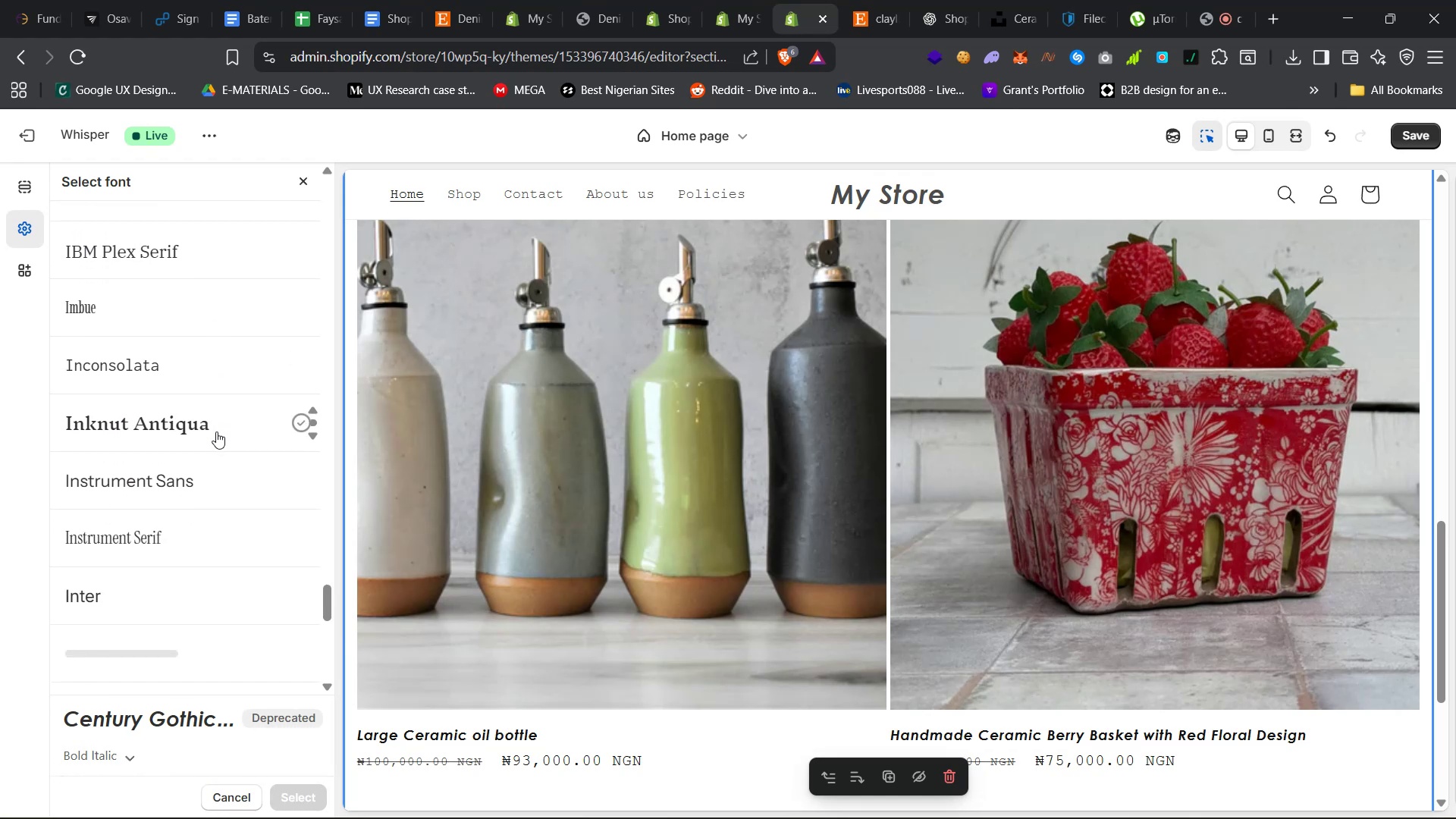 
scroll: coordinate [199, 425], scroll_direction: down, amount: 103.0
 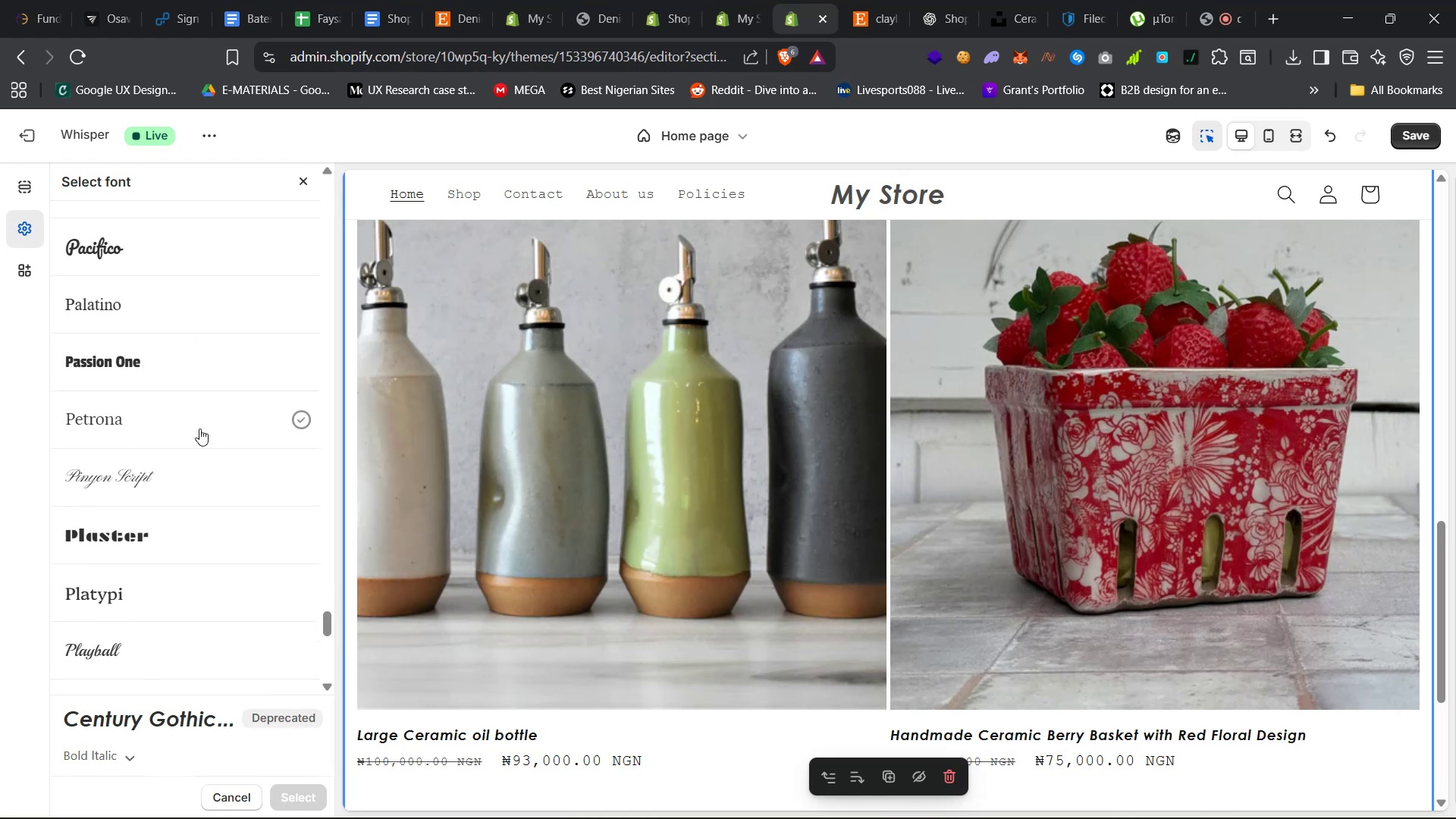 
scroll: coordinate [171, 445], scroll_direction: down, amount: 55.0
 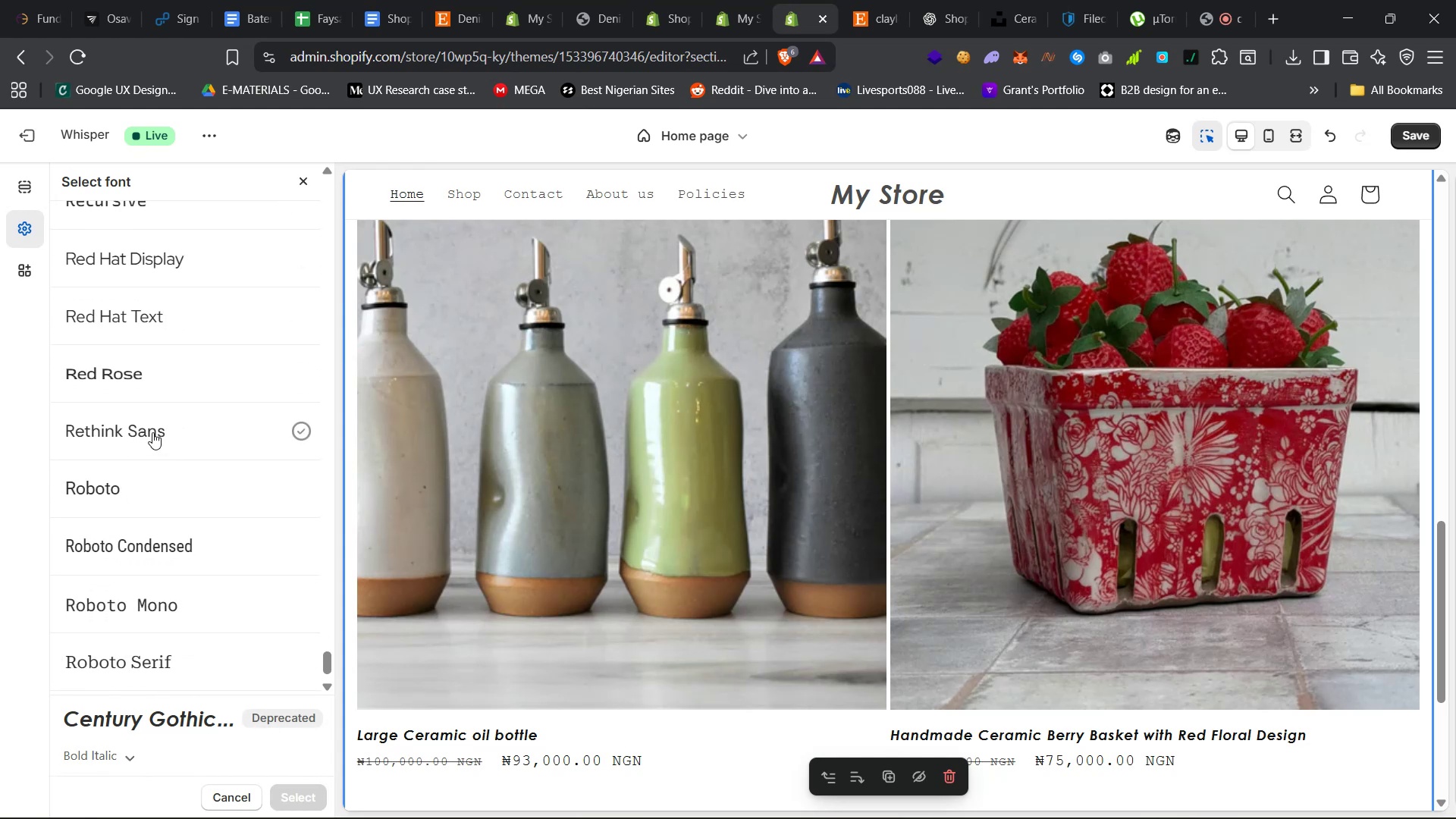 
left_click([152, 432])
 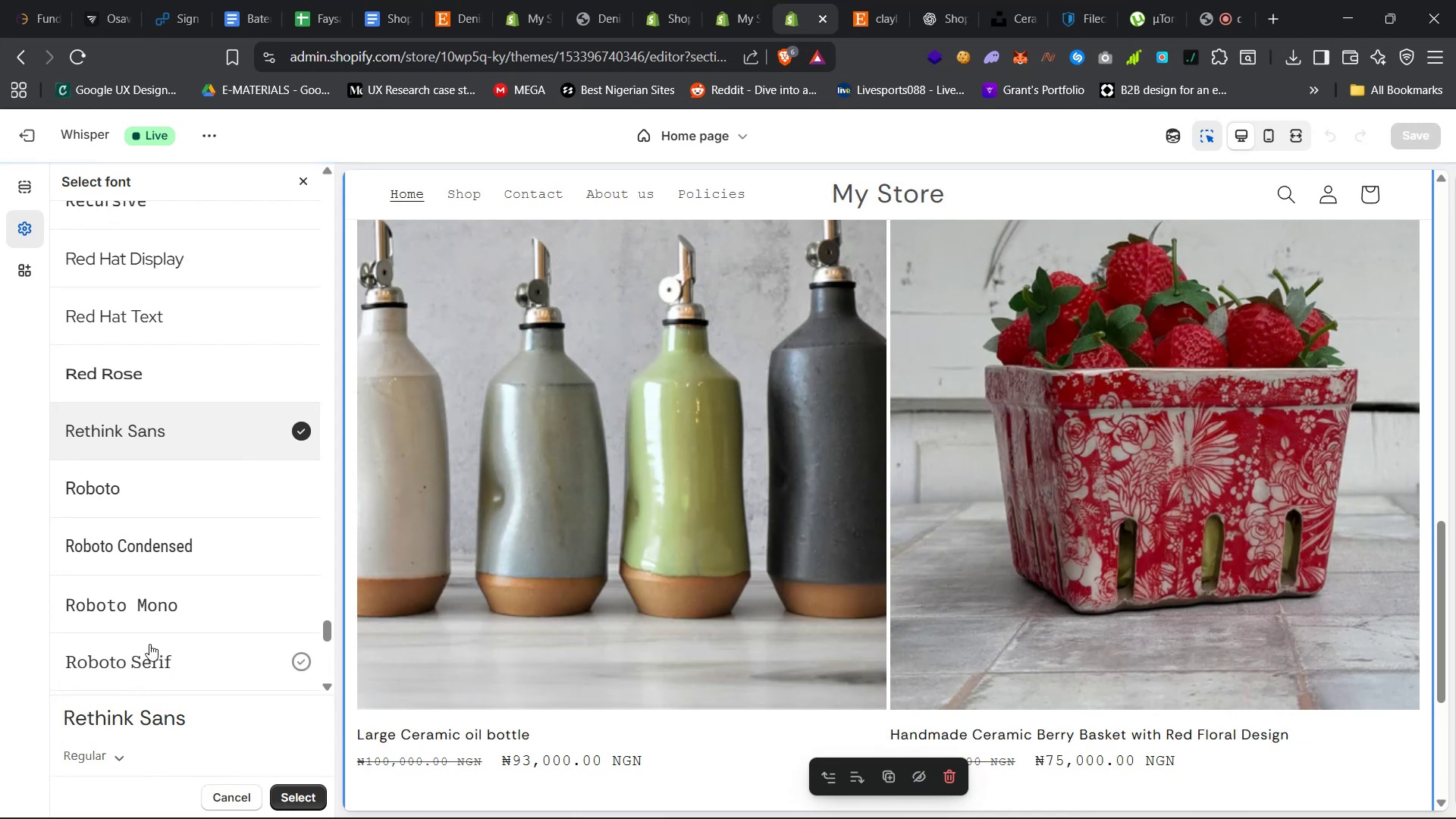 
left_click([102, 757])
 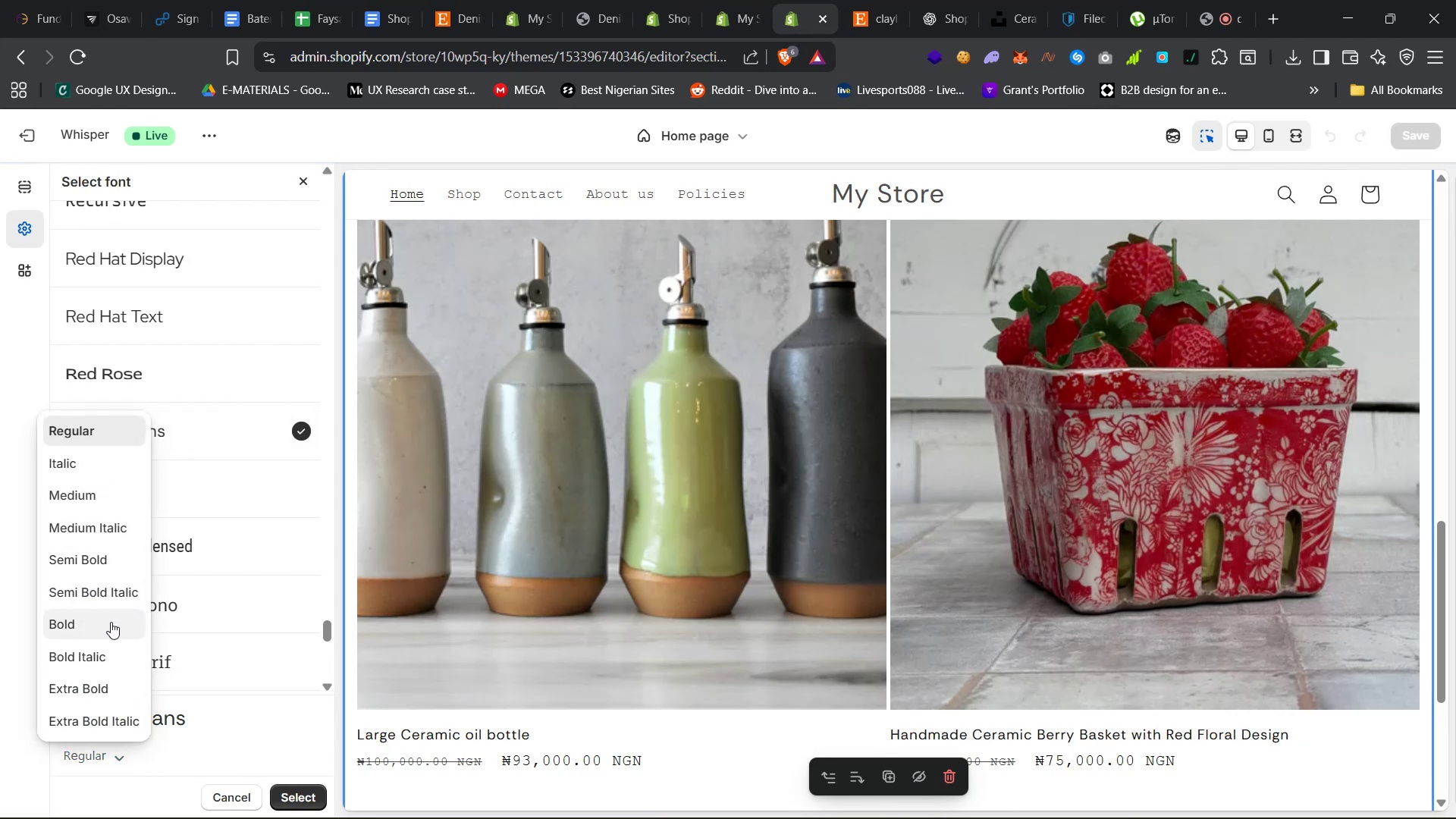 
left_click([107, 632])
 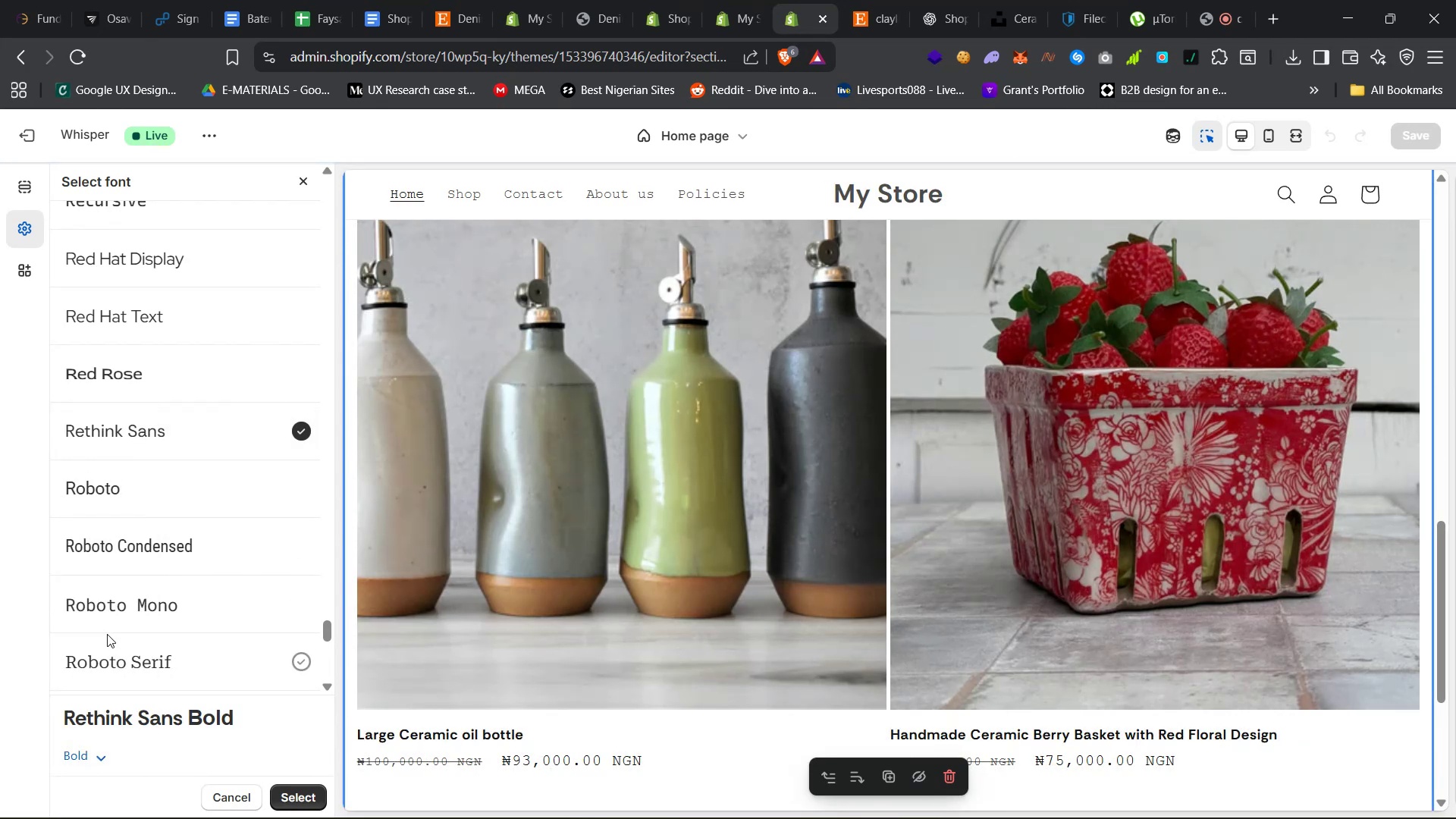 
scroll: coordinate [561, 587], scroll_direction: up, amount: 41.0
 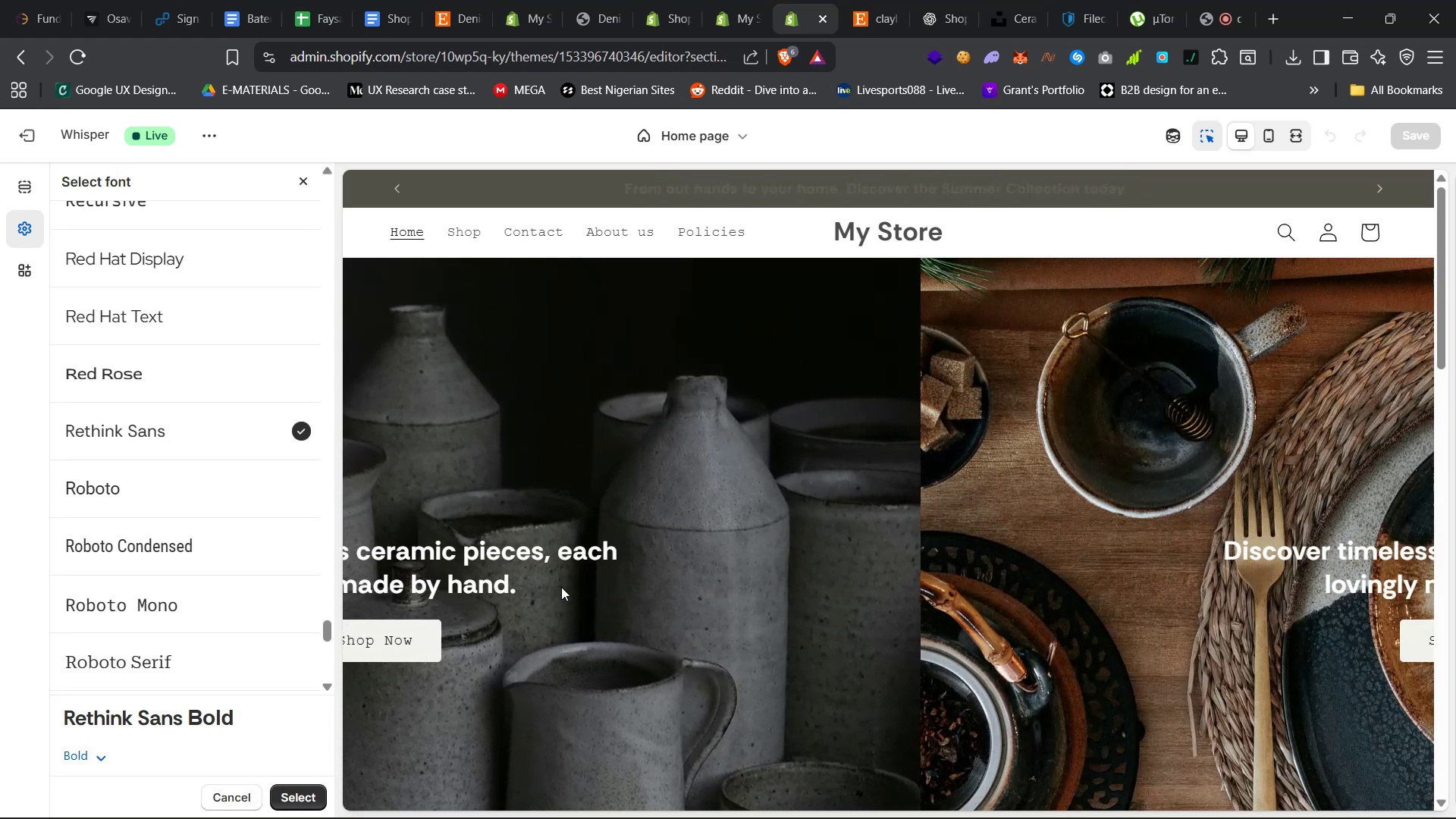 
scroll: coordinate [561, 588], scroll_direction: down, amount: 56.0
 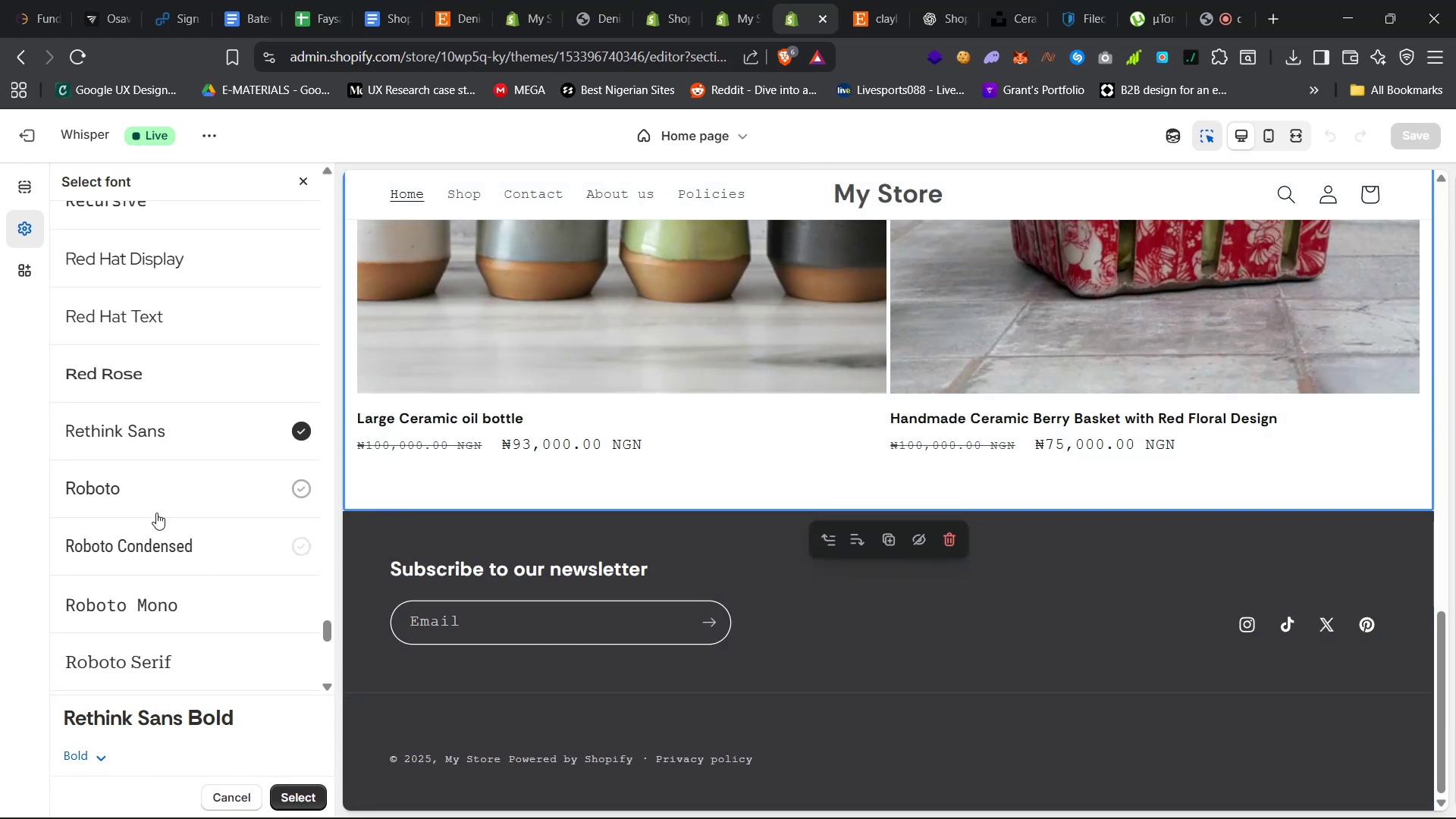 
left_click([300, 795])
 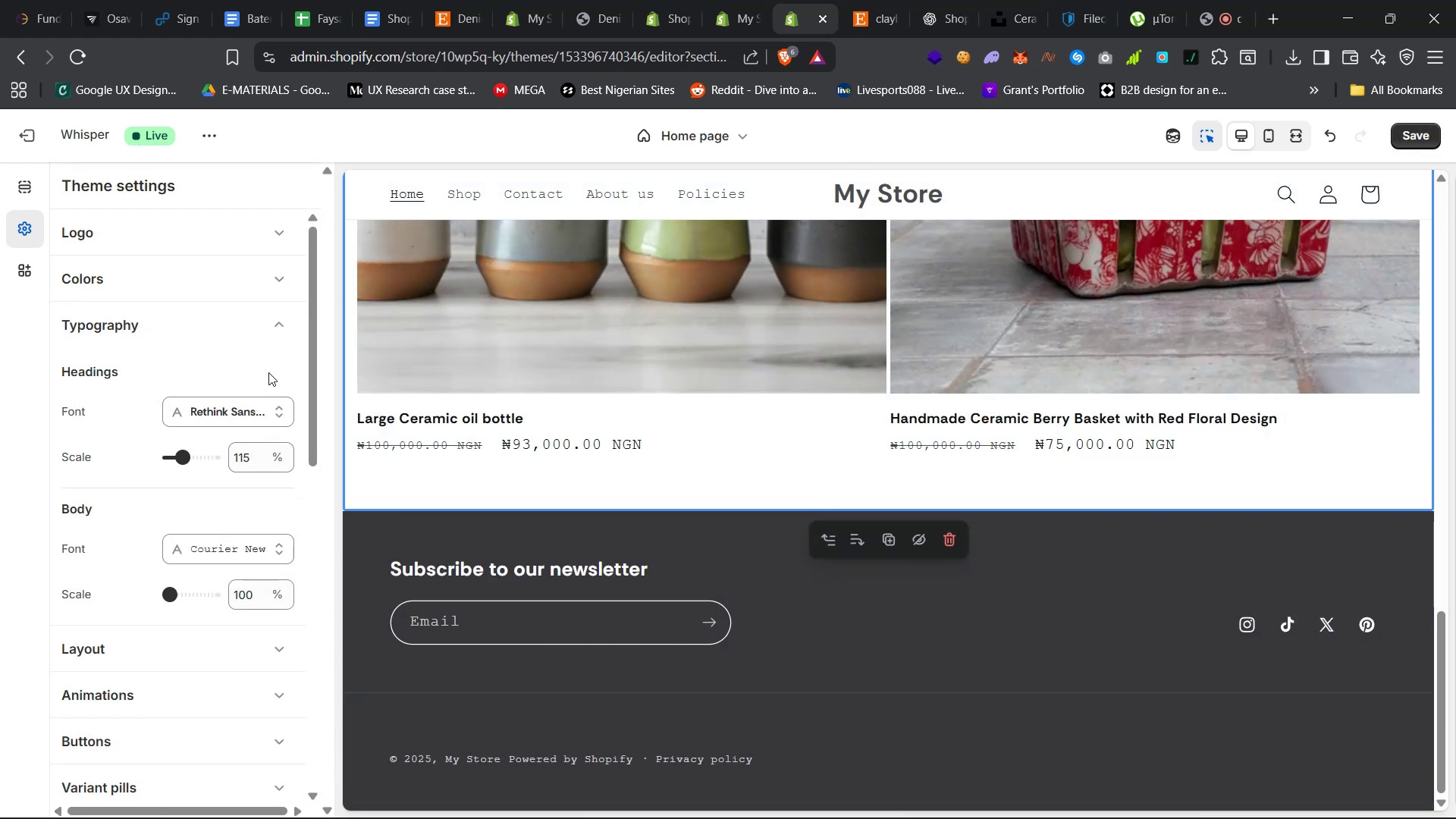 
scroll: coordinate [226, 494], scroll_direction: down, amount: 3.0
 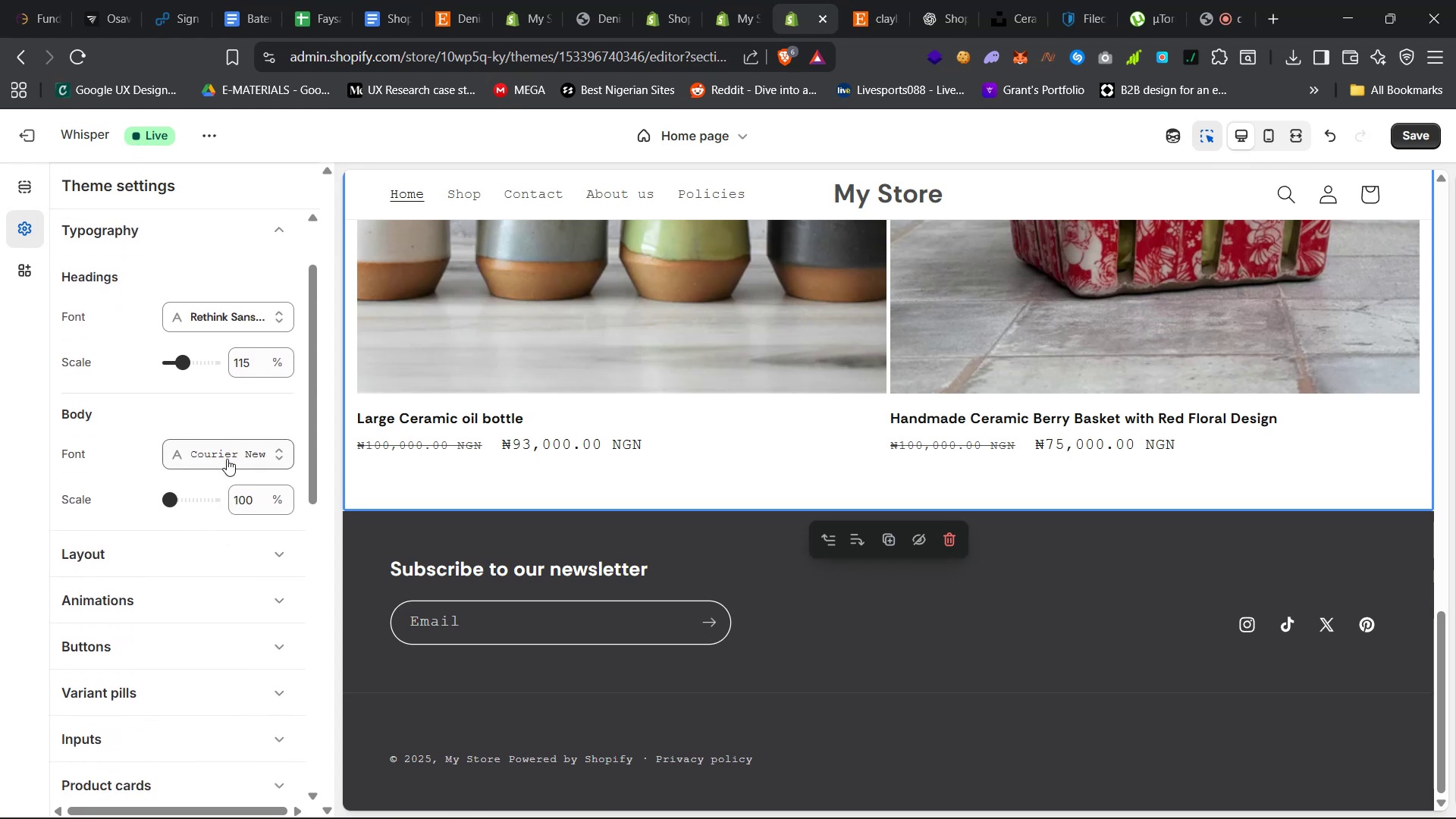 
left_click([227, 459])
 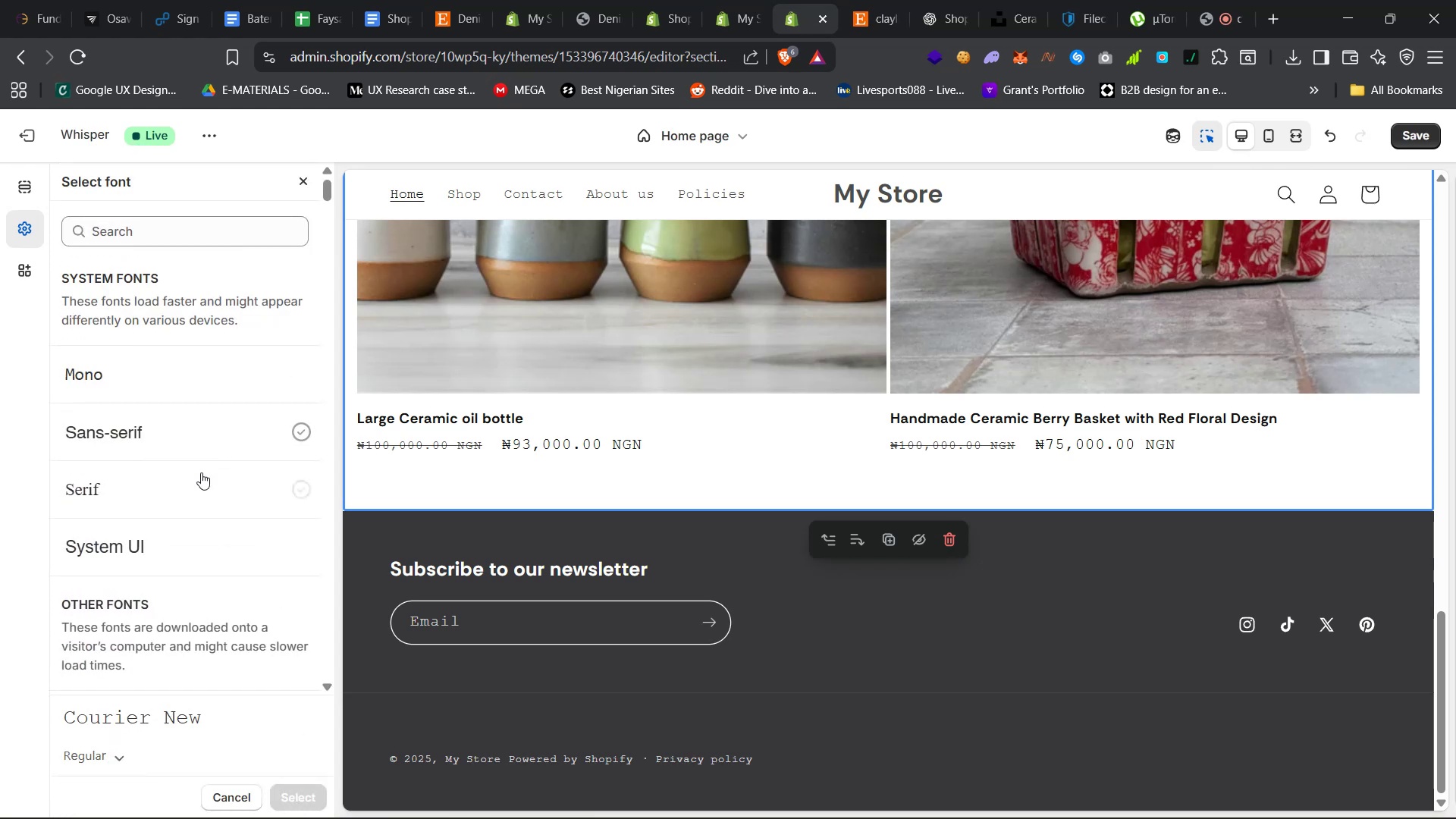 
scroll: coordinate [191, 517], scroll_direction: down, amount: 6.0
 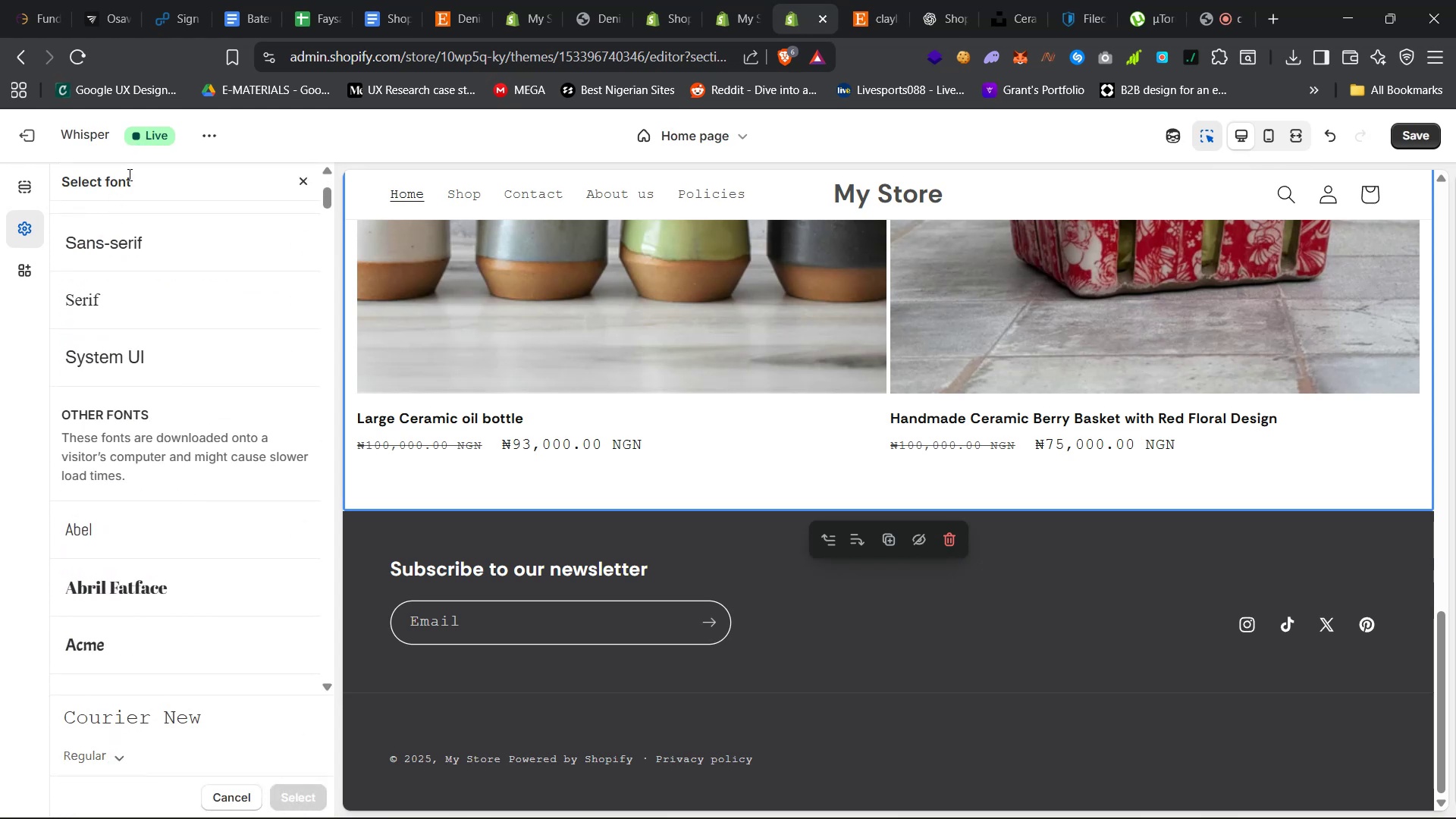 
scroll: coordinate [160, 284], scroll_direction: up, amount: 16.0
 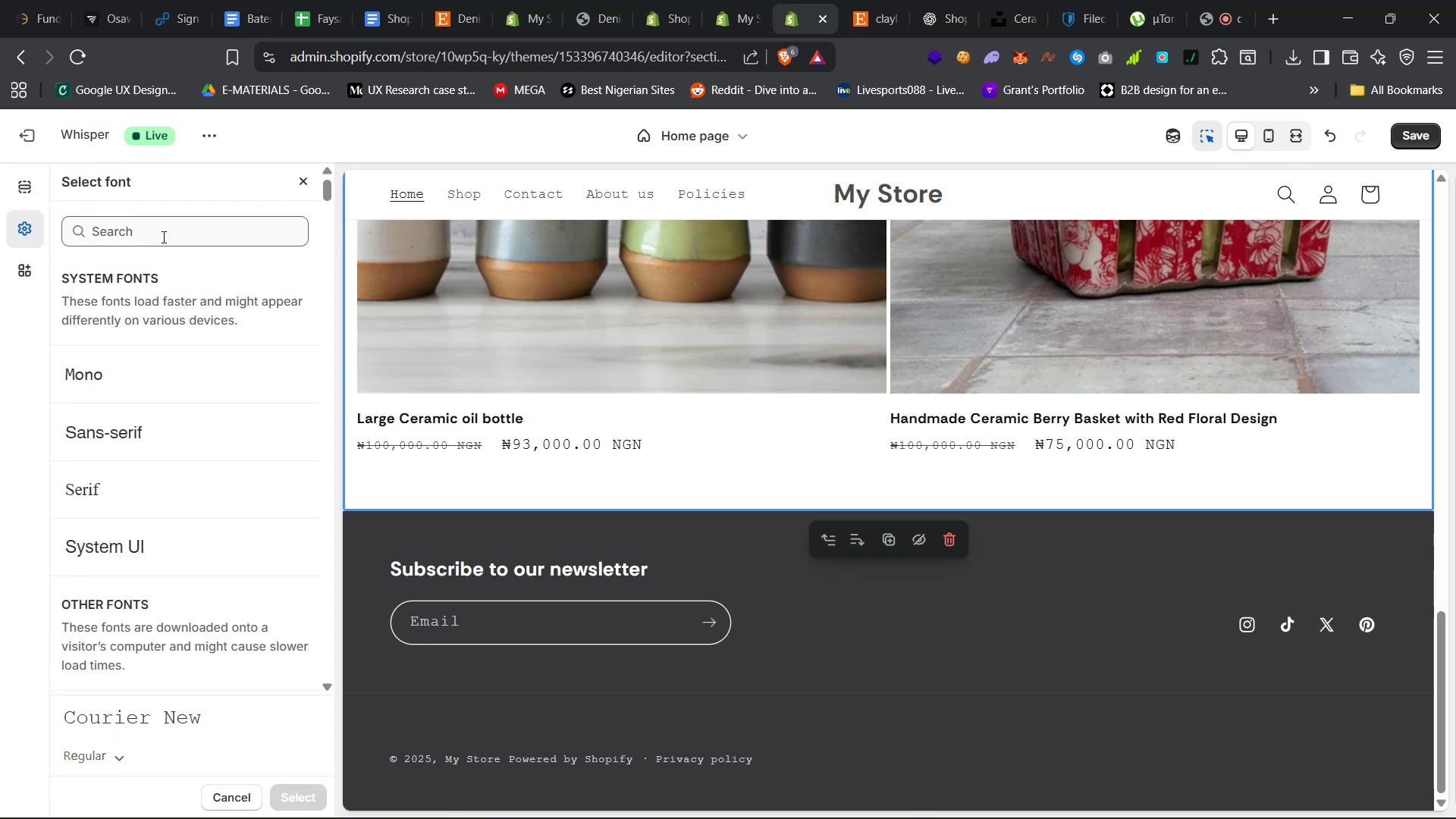 
left_click([165, 231])
 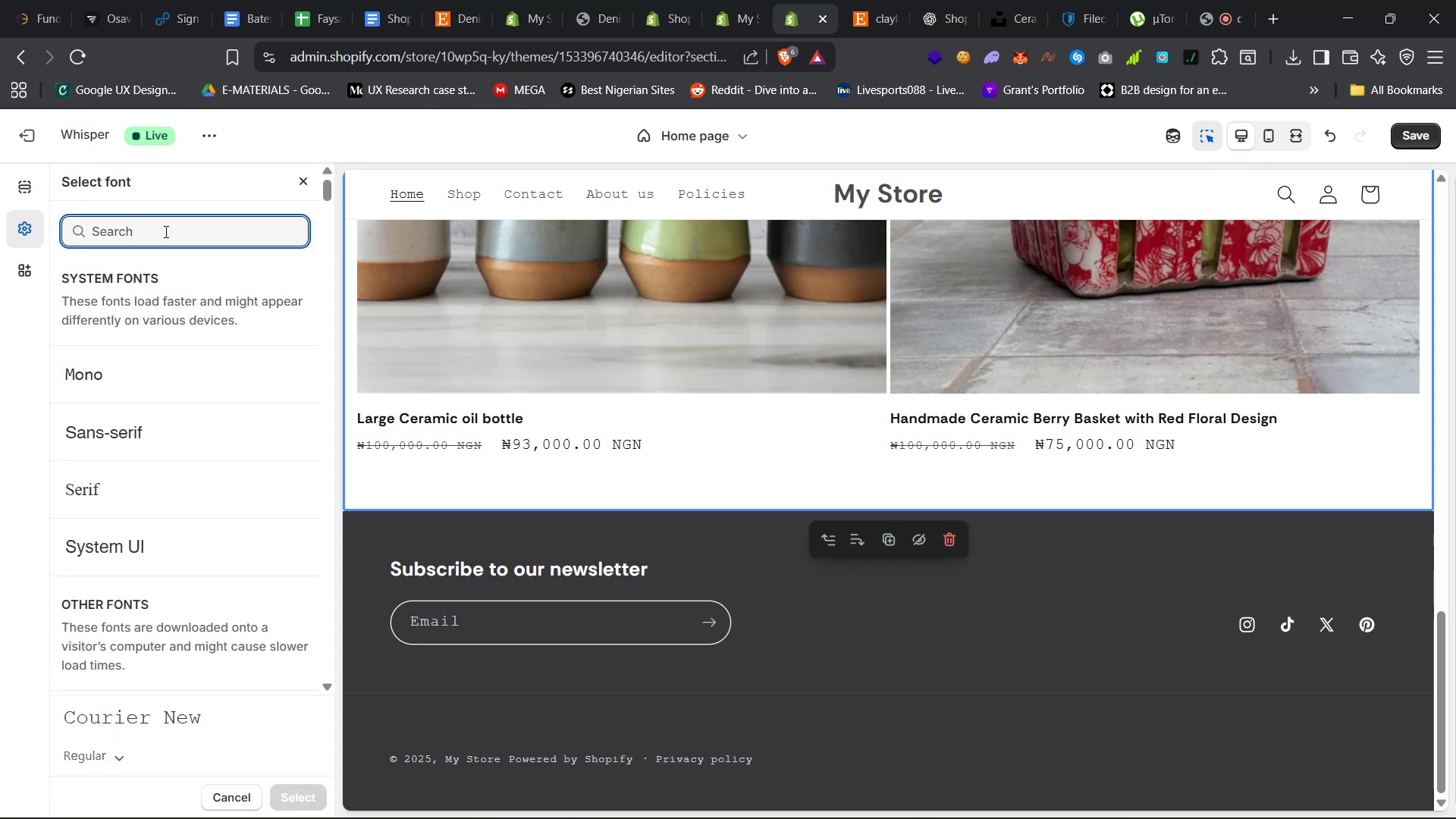 
type(rethink)
 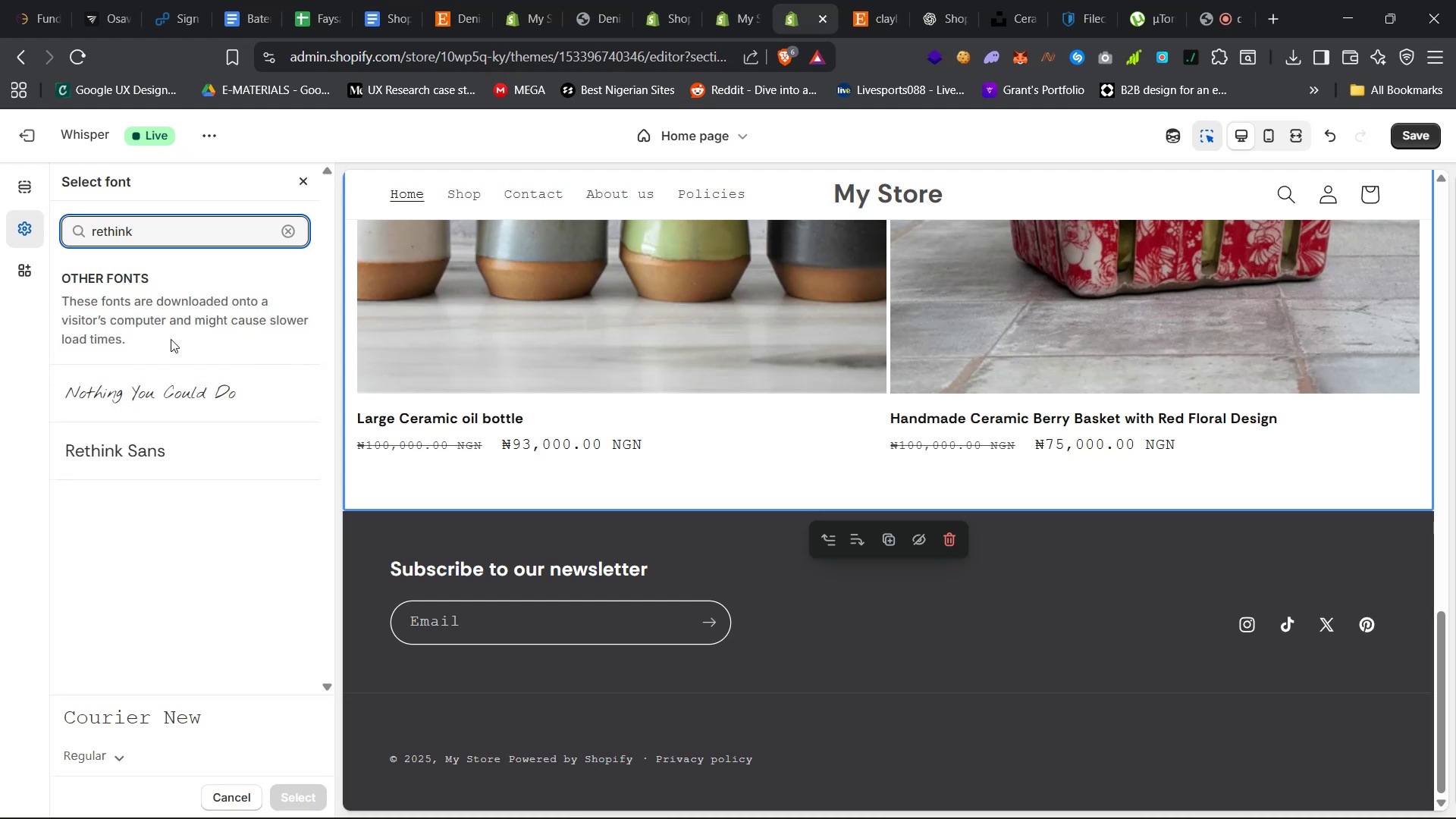 
left_click([116, 454])
 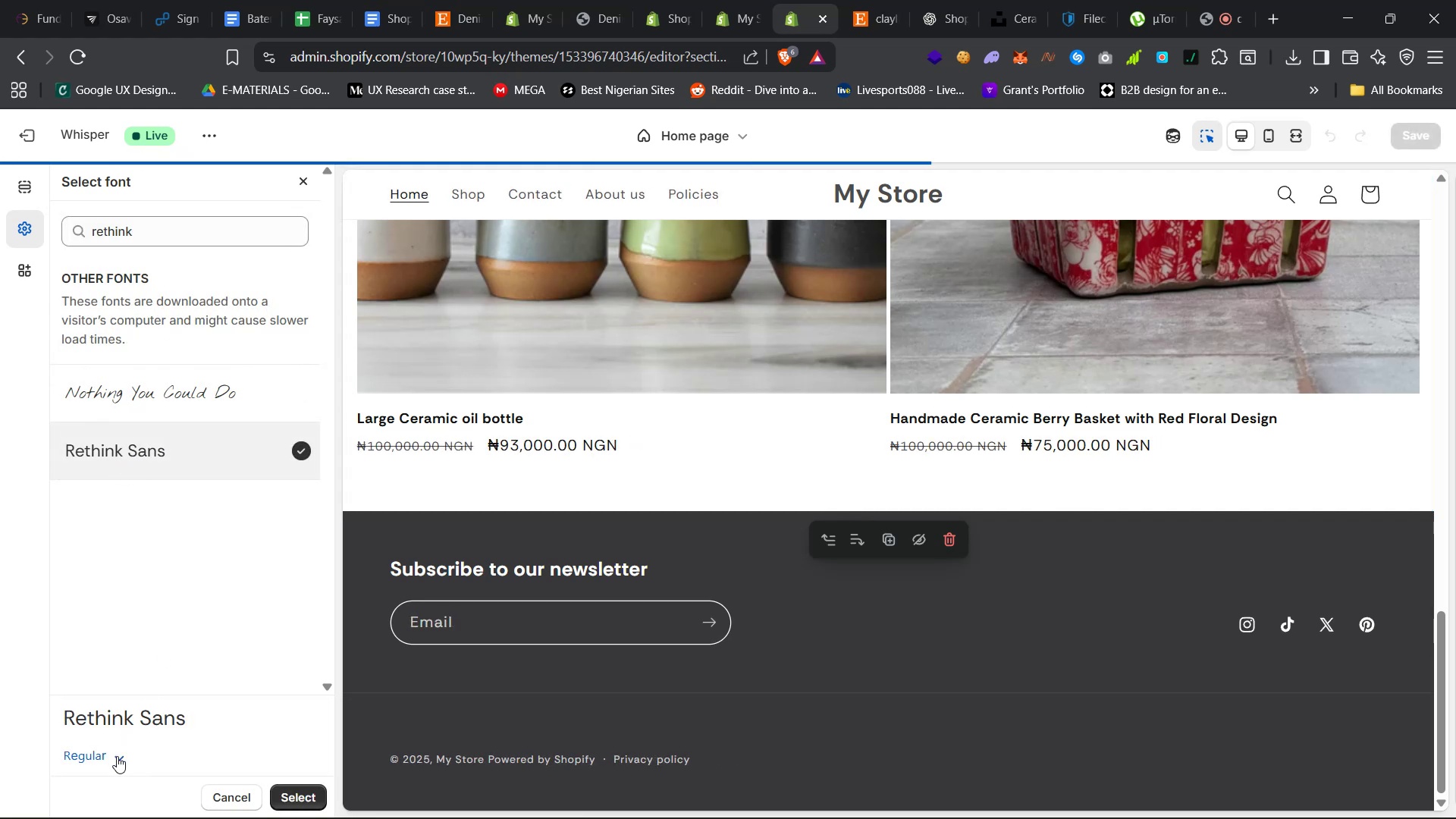 
left_click([117, 756])
 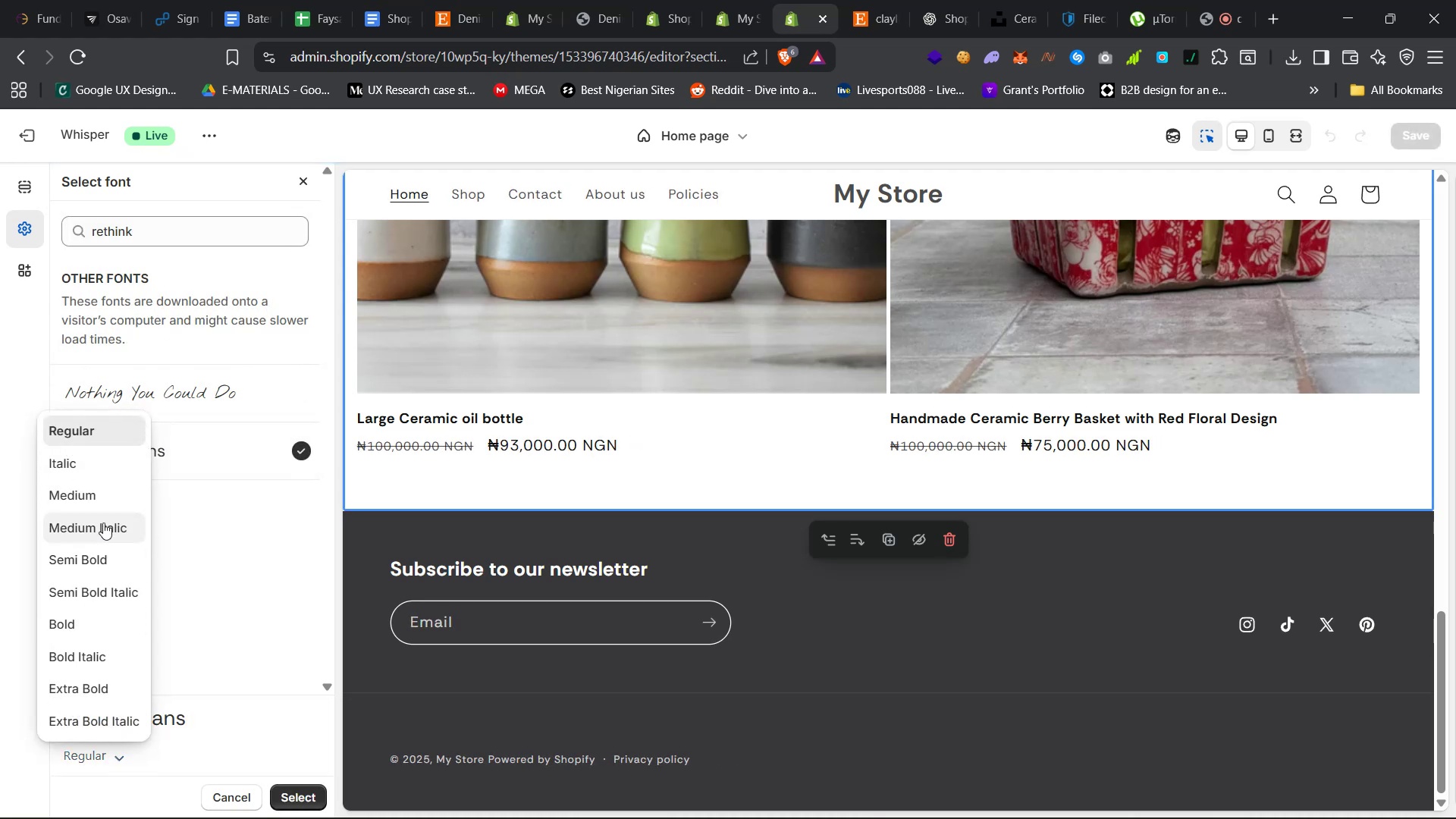 
left_click([112, 497])
 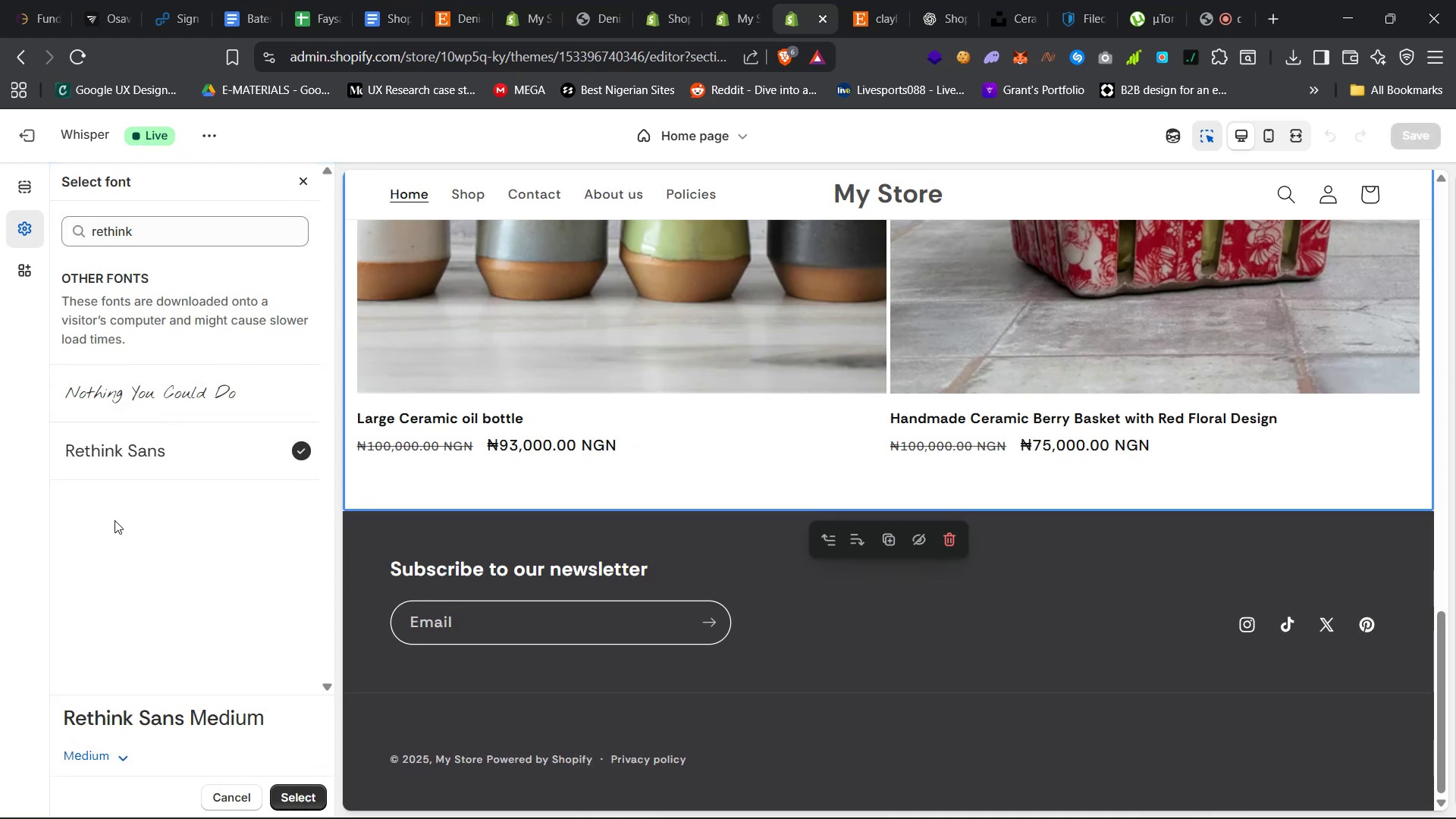 
left_click([101, 758])
 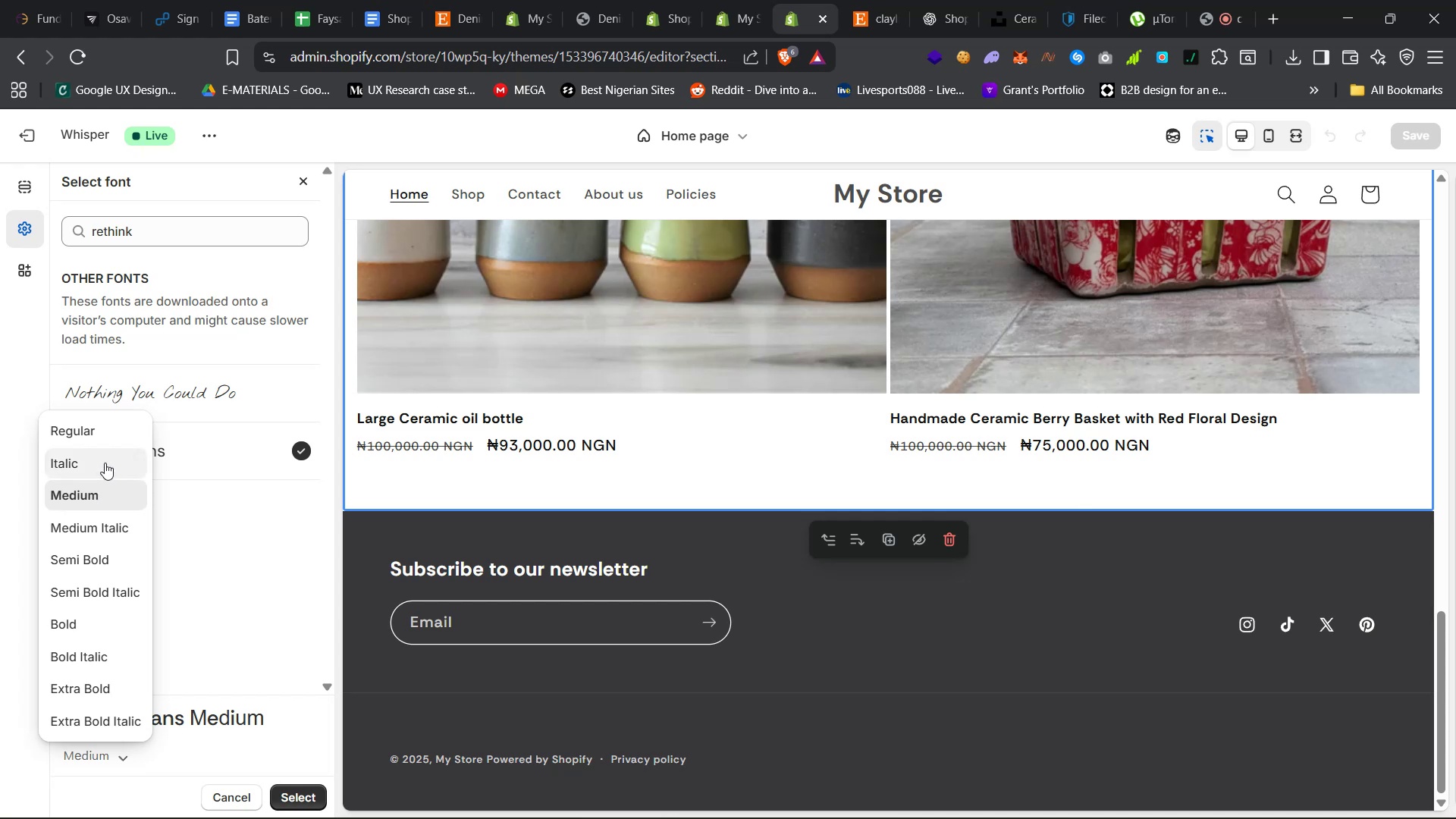 
left_click([105, 442])
 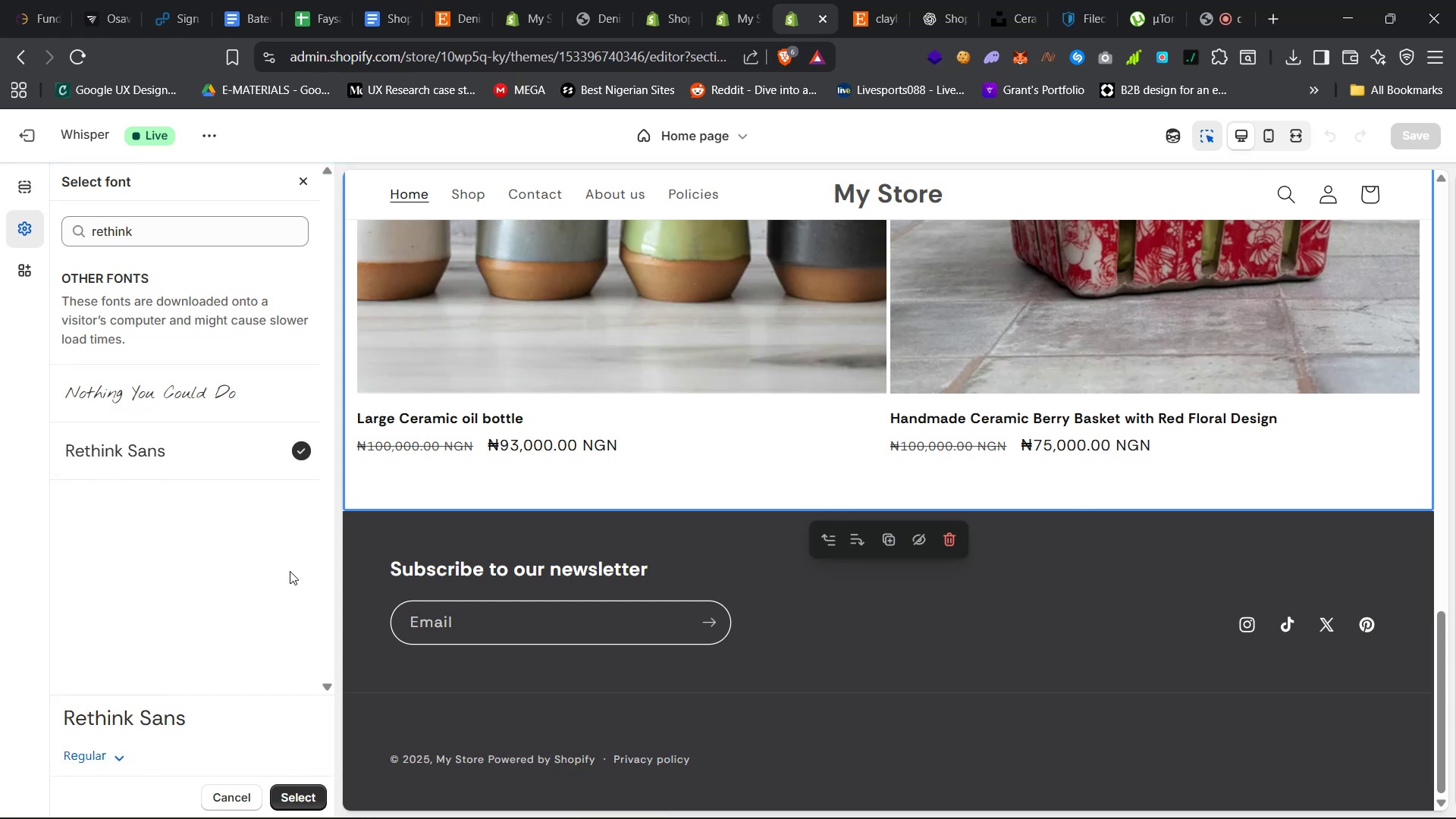 
left_click([306, 792])
 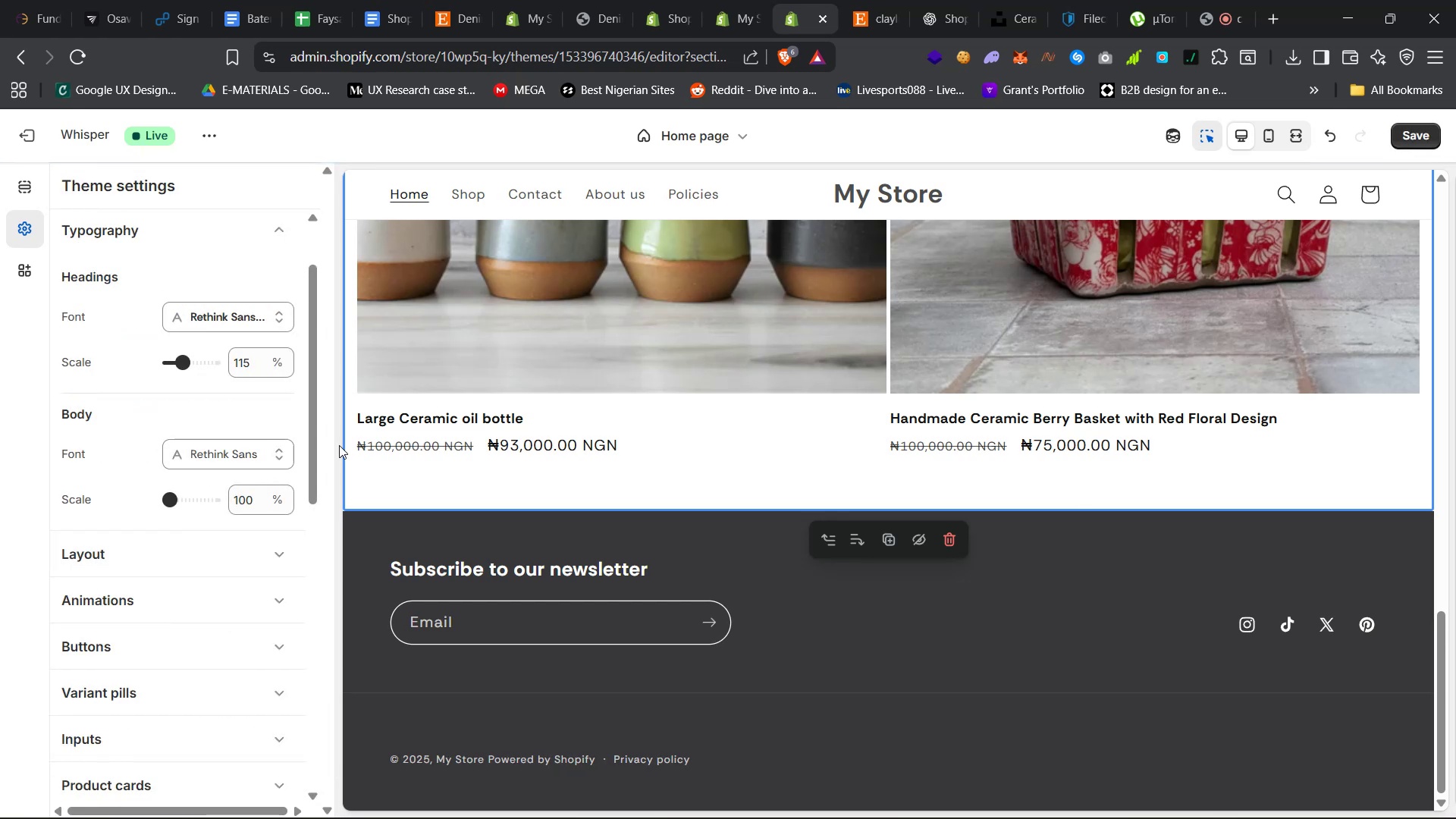 
scroll: coordinate [536, 568], scroll_direction: up, amount: 54.0
 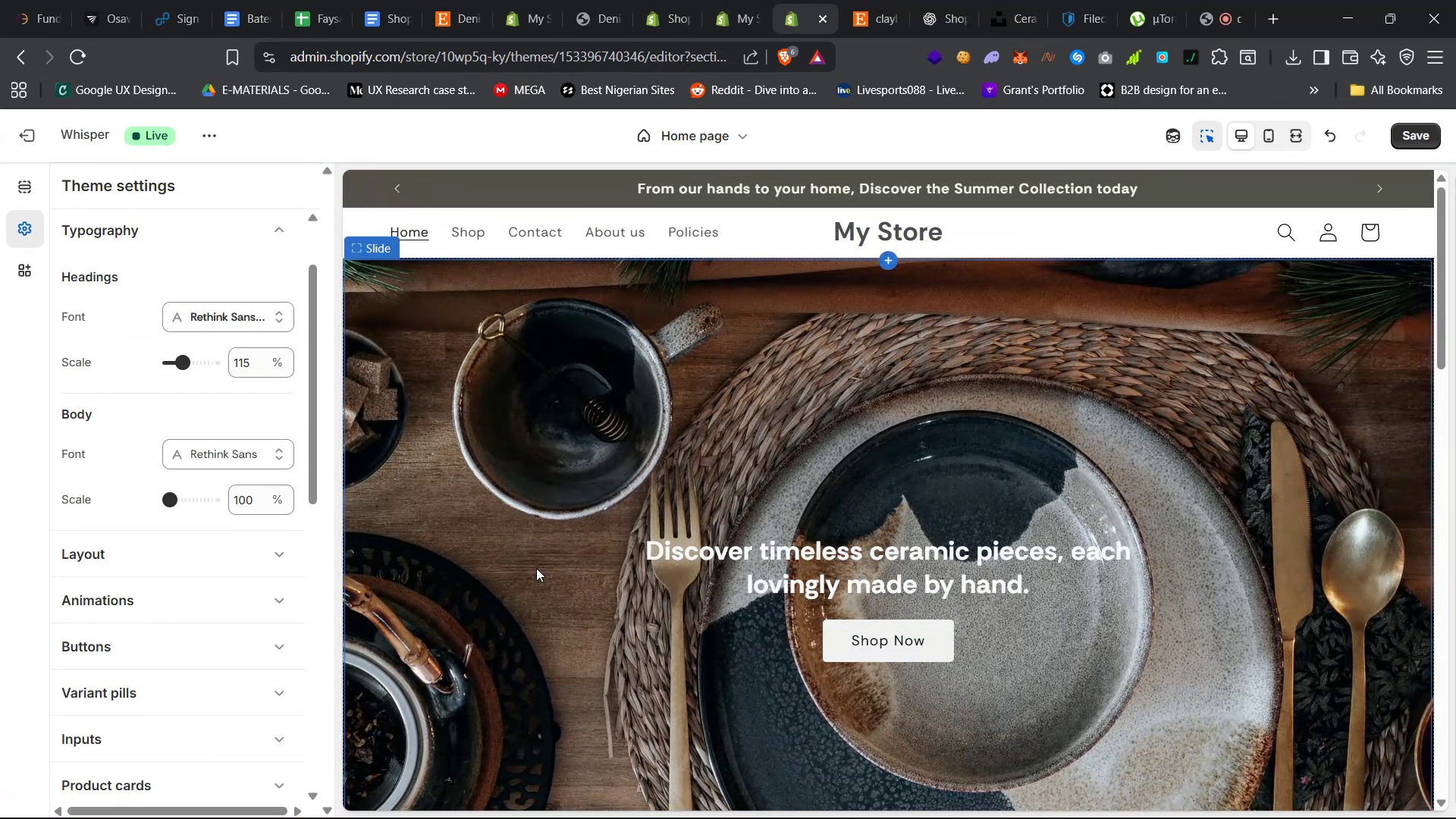 
scroll: coordinate [550, 604], scroll_direction: down, amount: 30.0
 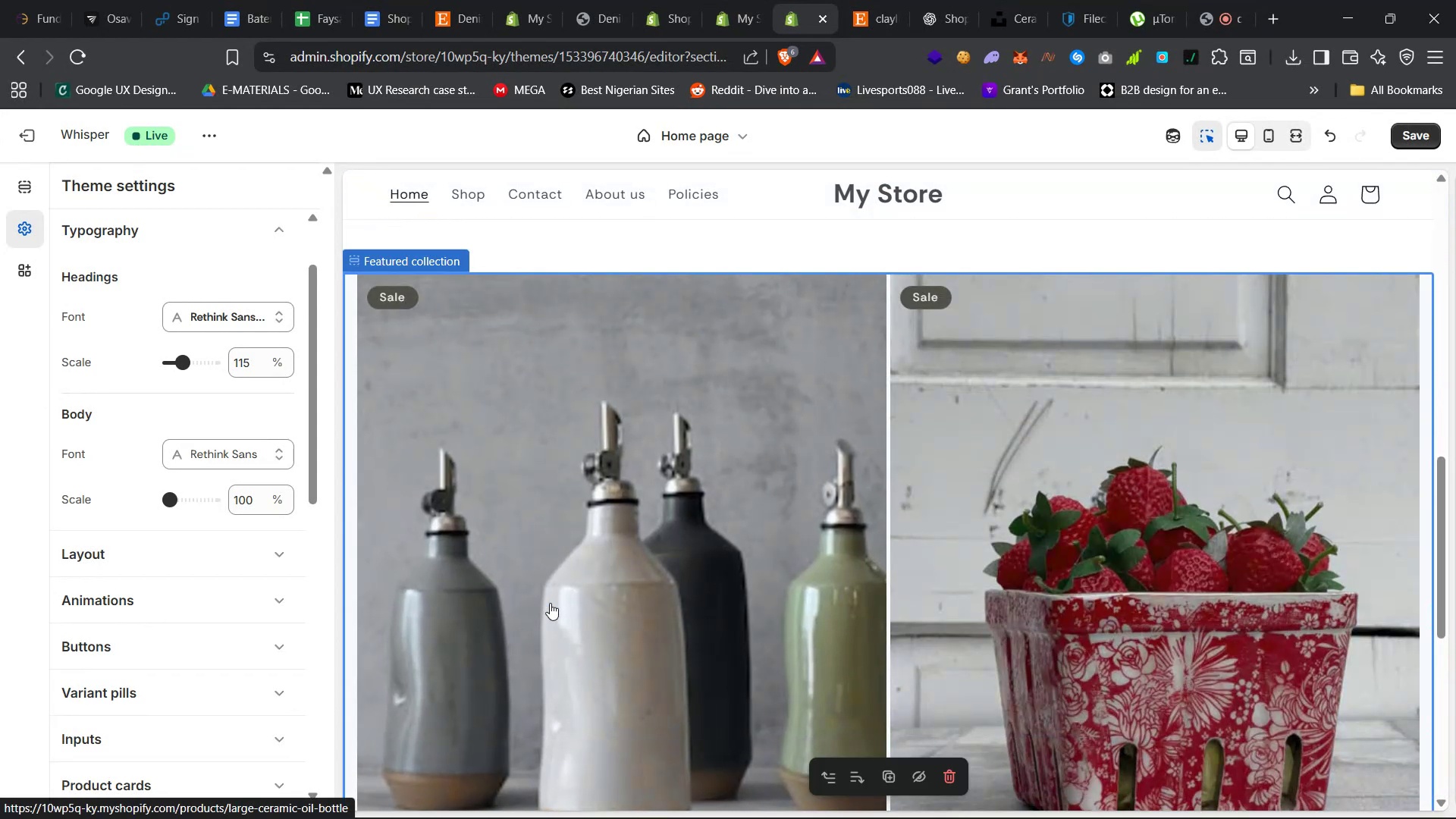 
scroll: coordinate [551, 606], scroll_direction: up, amount: 39.0
 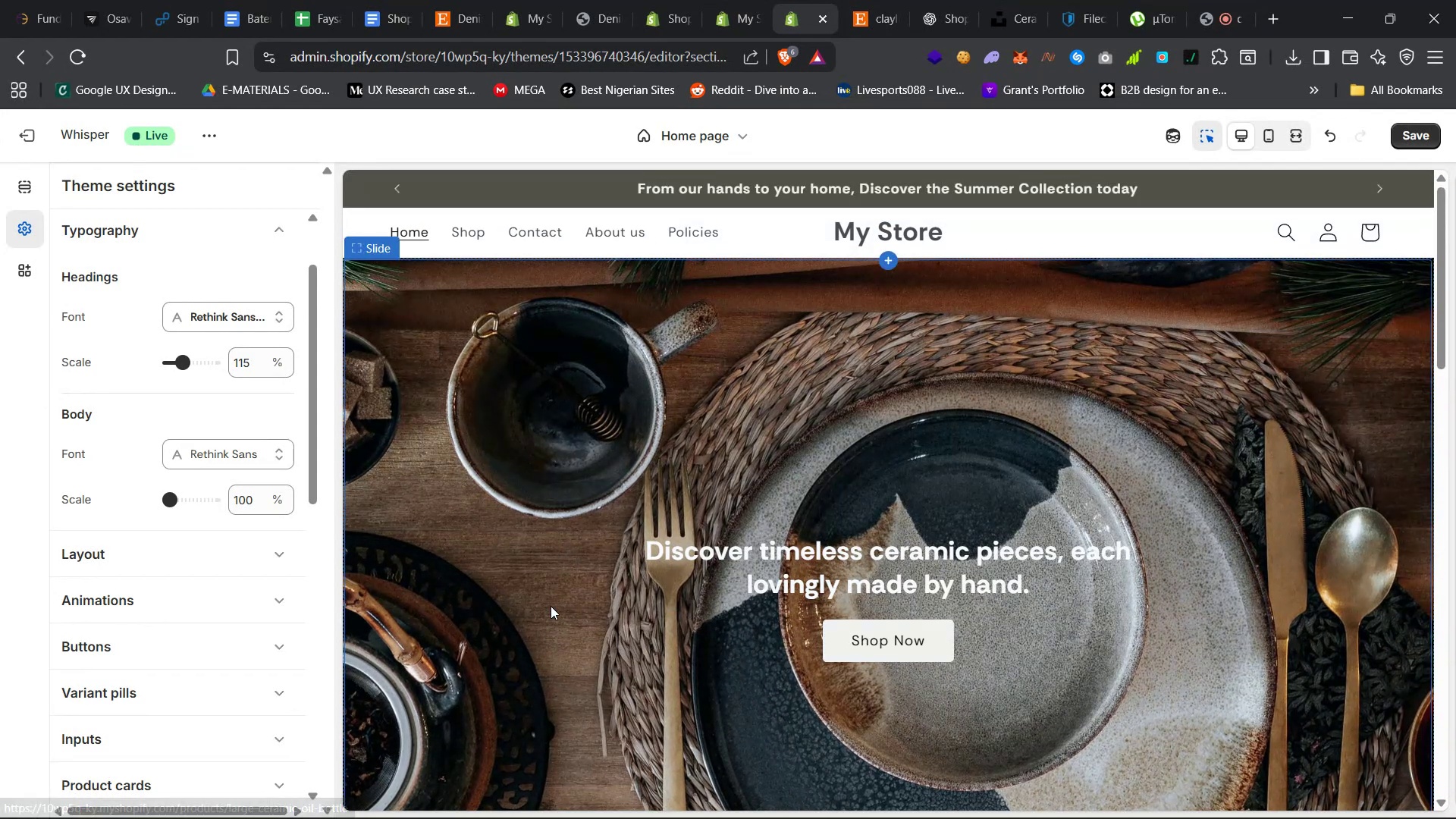 
scroll: coordinate [551, 606], scroll_direction: down, amount: 34.0
 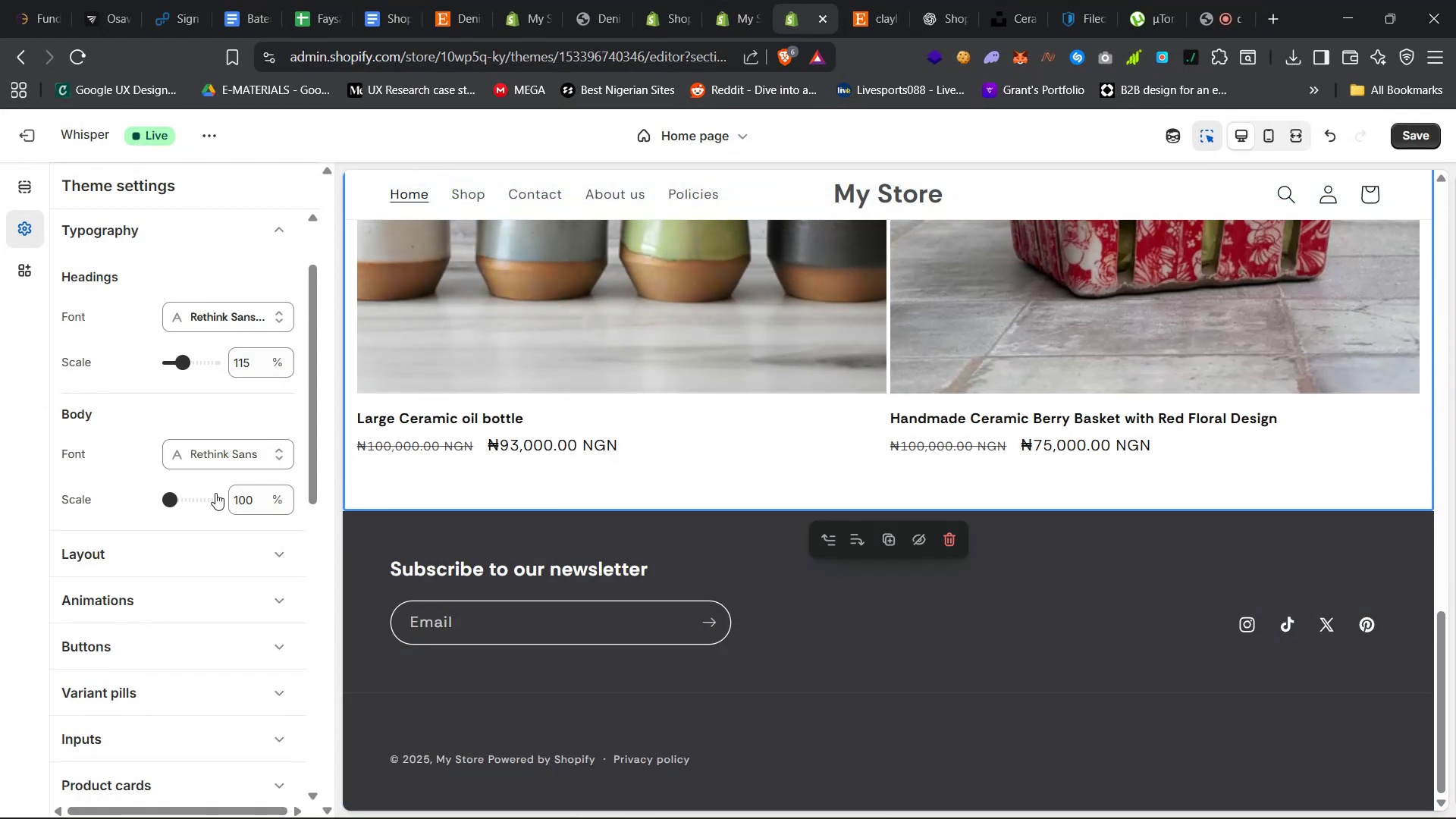 
left_click([289, 222])
 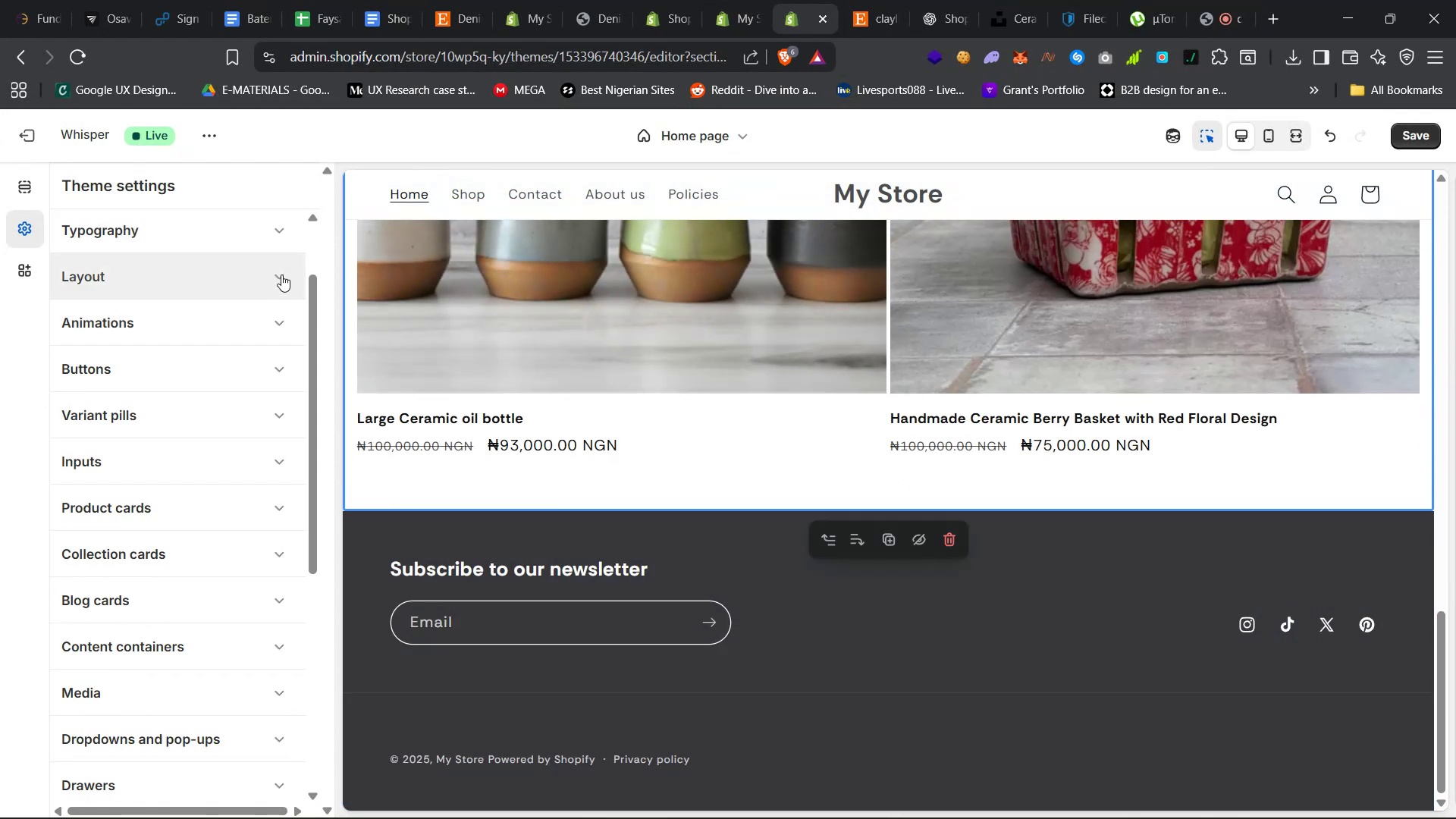 
left_click([282, 274])
 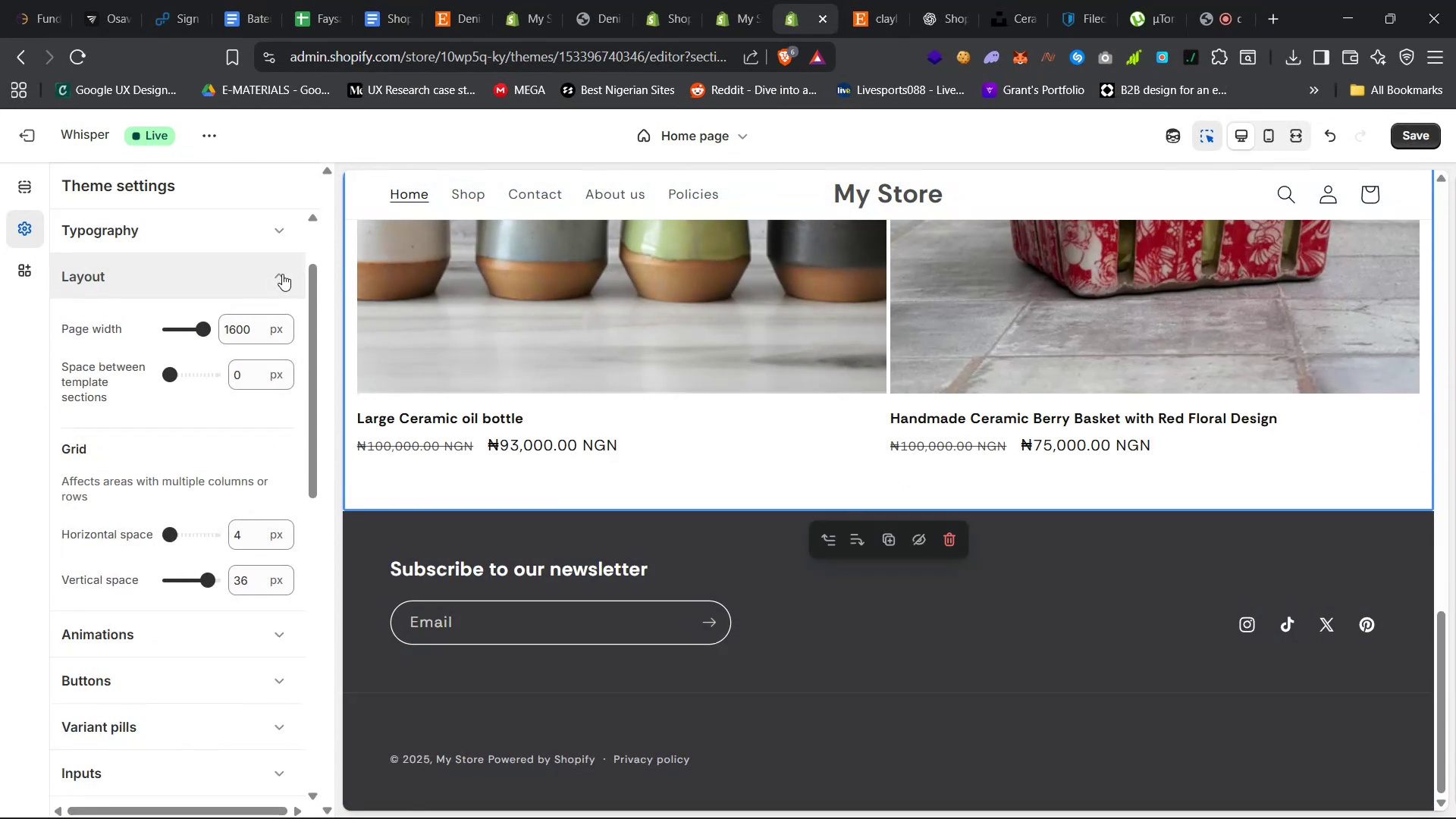 
left_click([282, 274])
 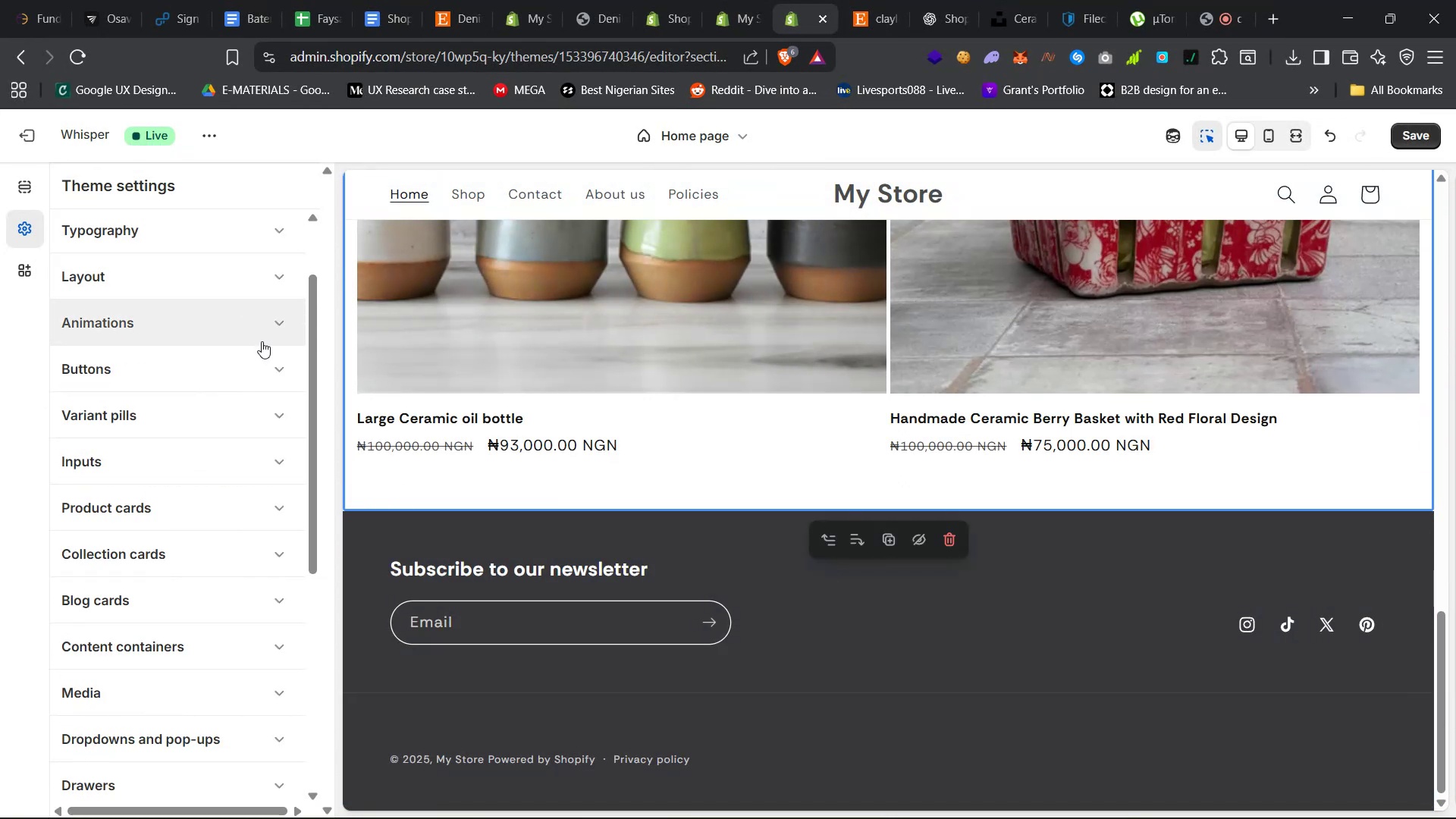 
left_click([262, 337])
 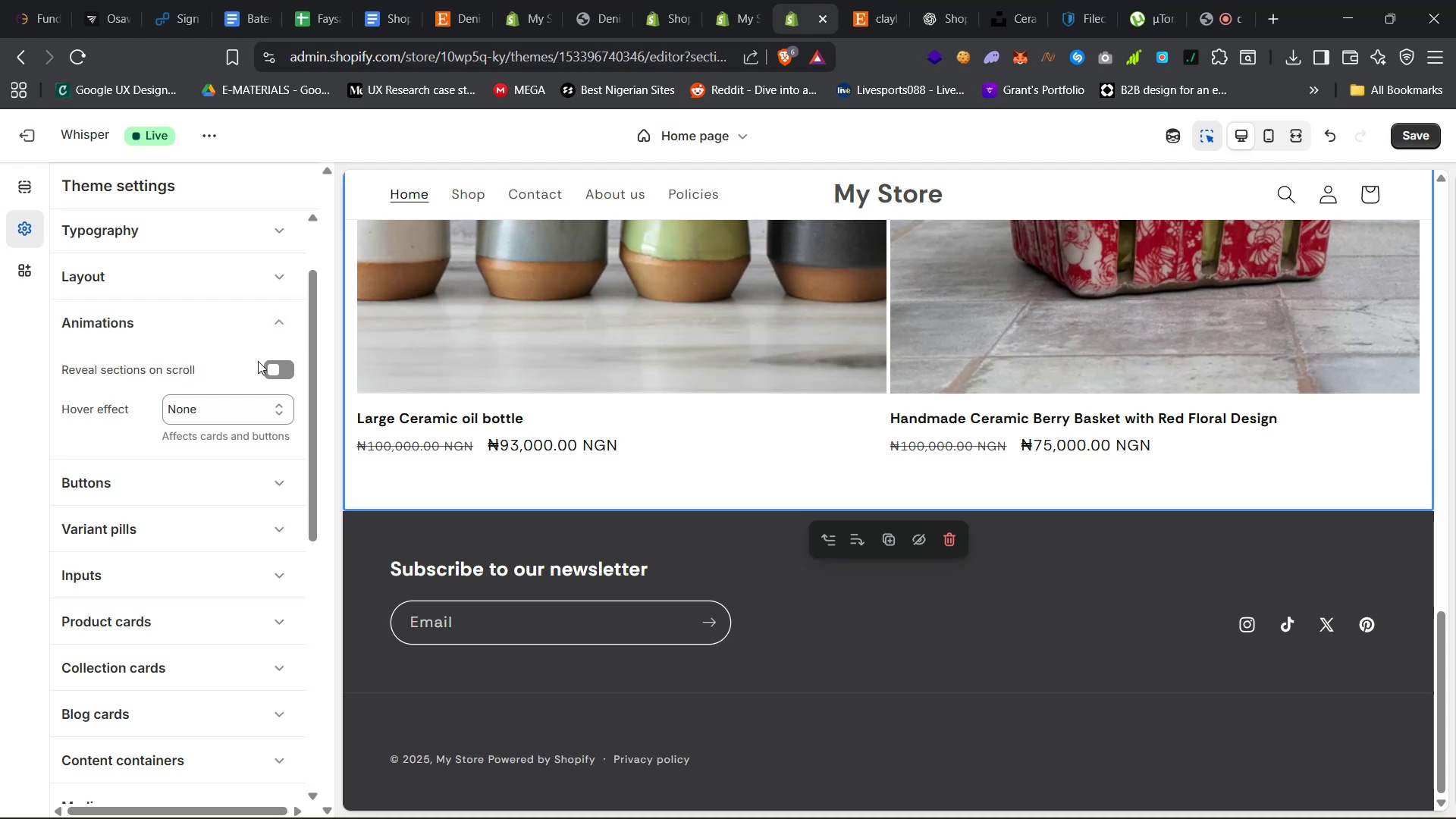 
left_click([246, 407])
 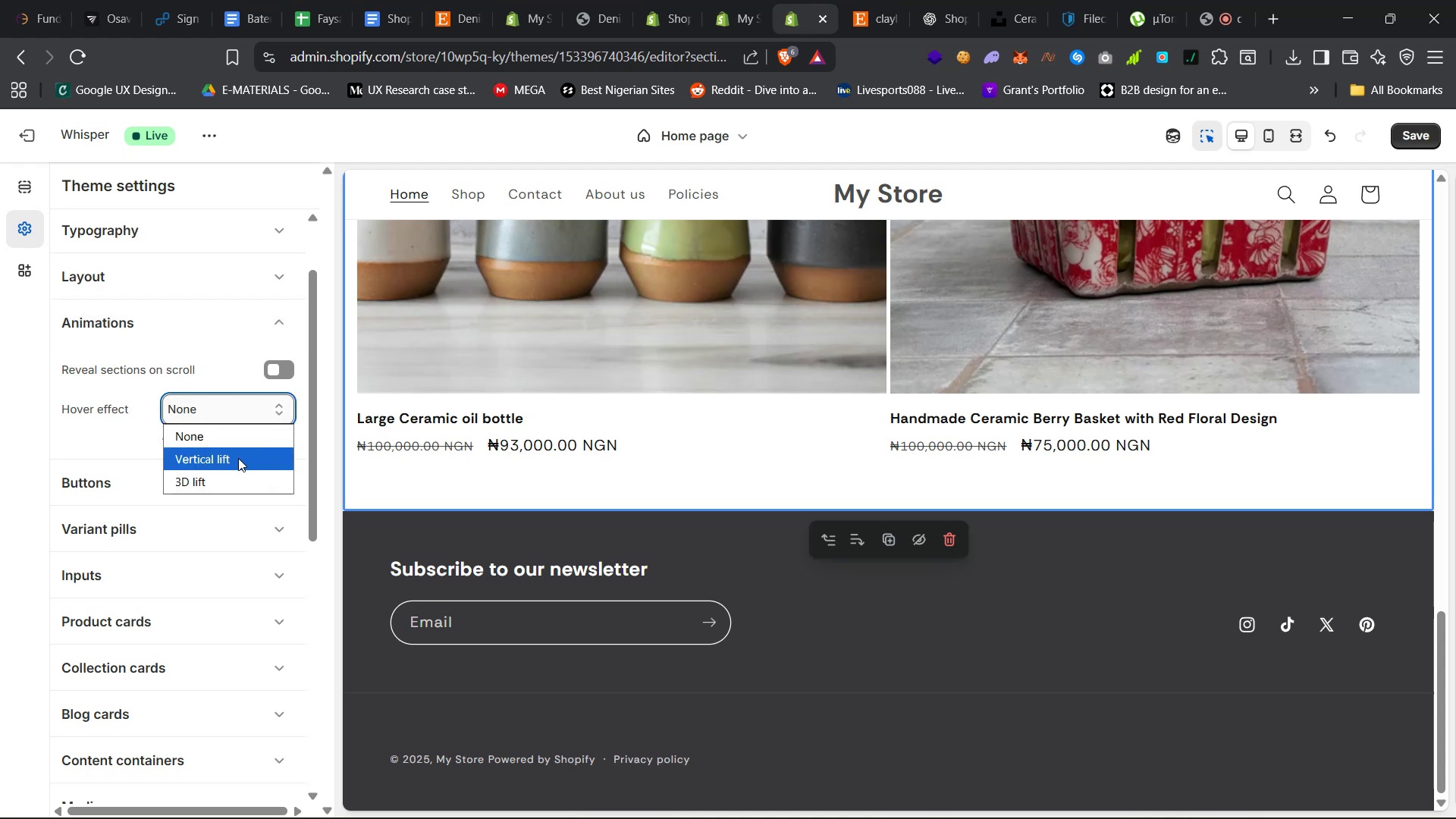 
left_click([225, 482])
 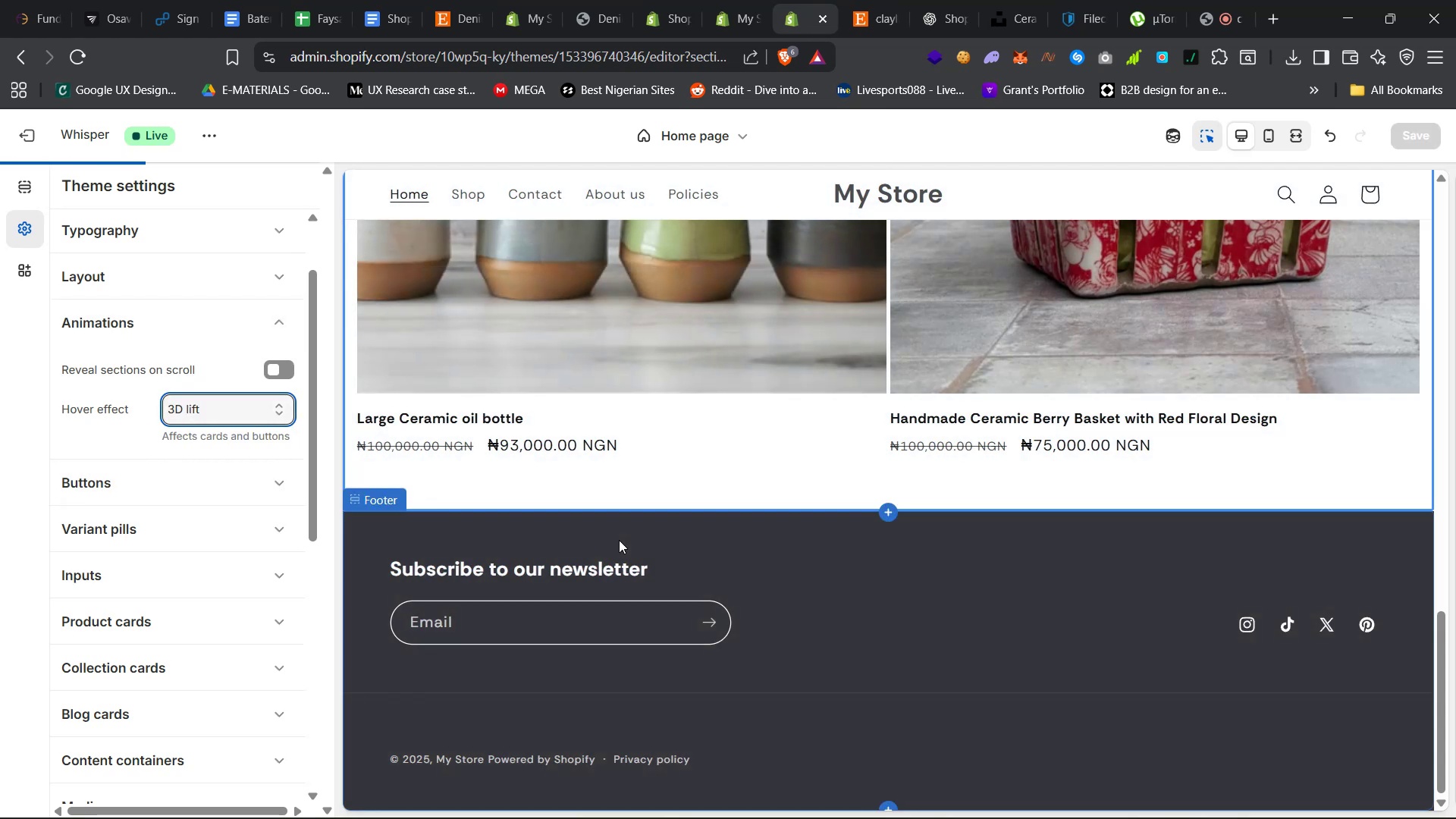 
scroll: coordinate [610, 570], scroll_direction: up, amount: 27.0
 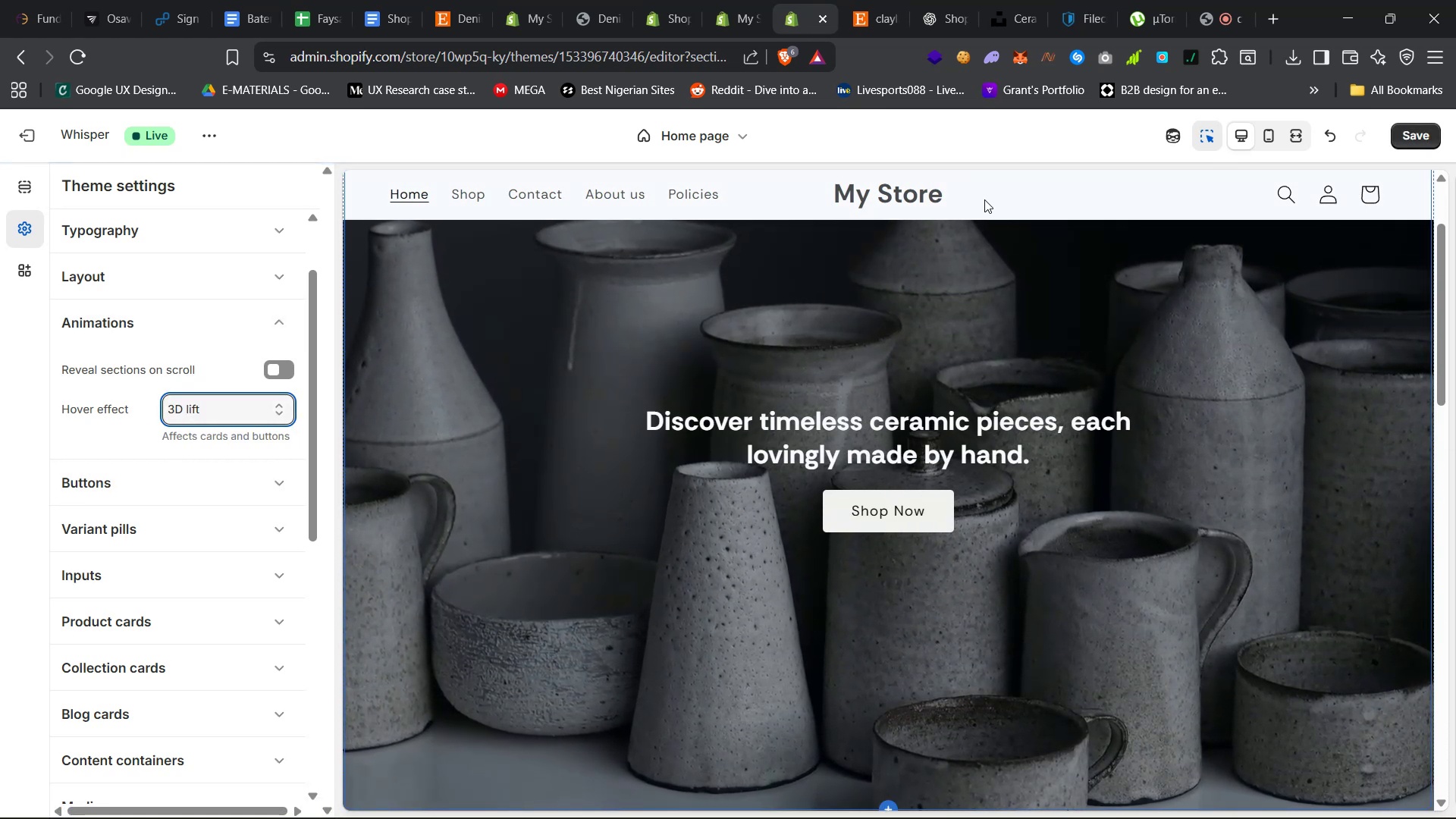 
left_click([1306, 137])
 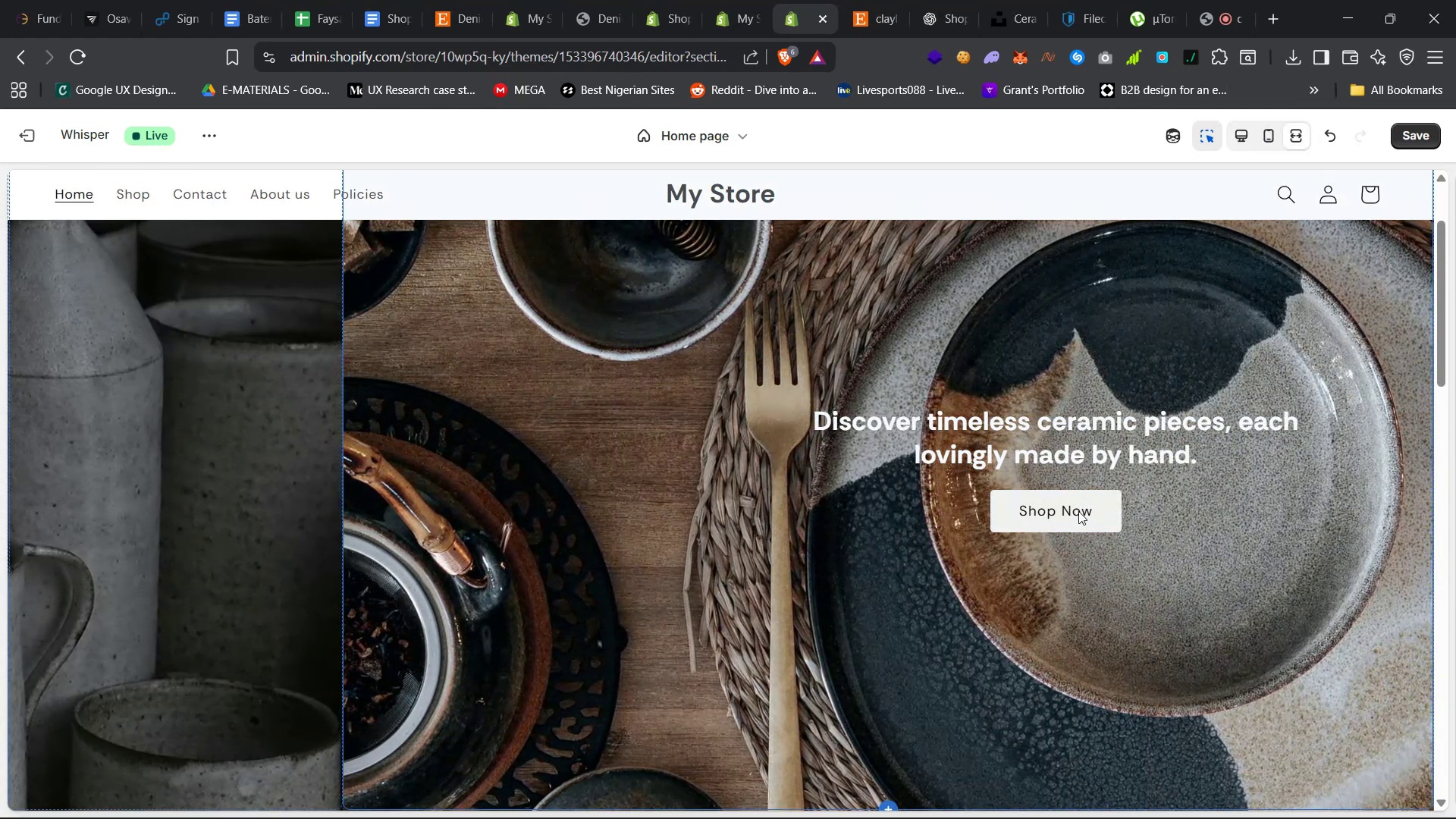 
scroll: coordinate [572, 637], scroll_direction: down, amount: 19.0
 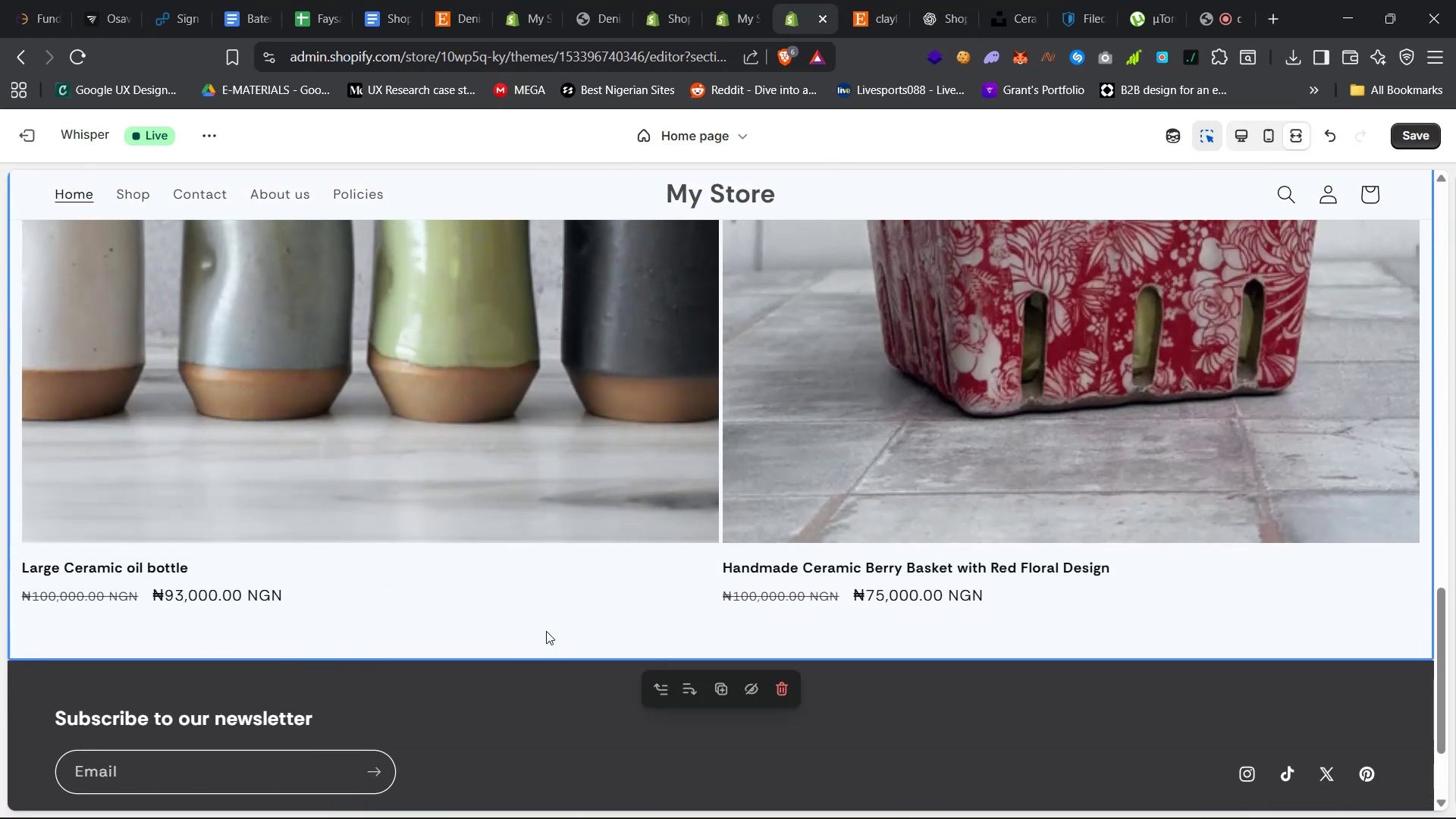 
scroll: coordinate [507, 605], scroll_direction: up, amount: 45.0
 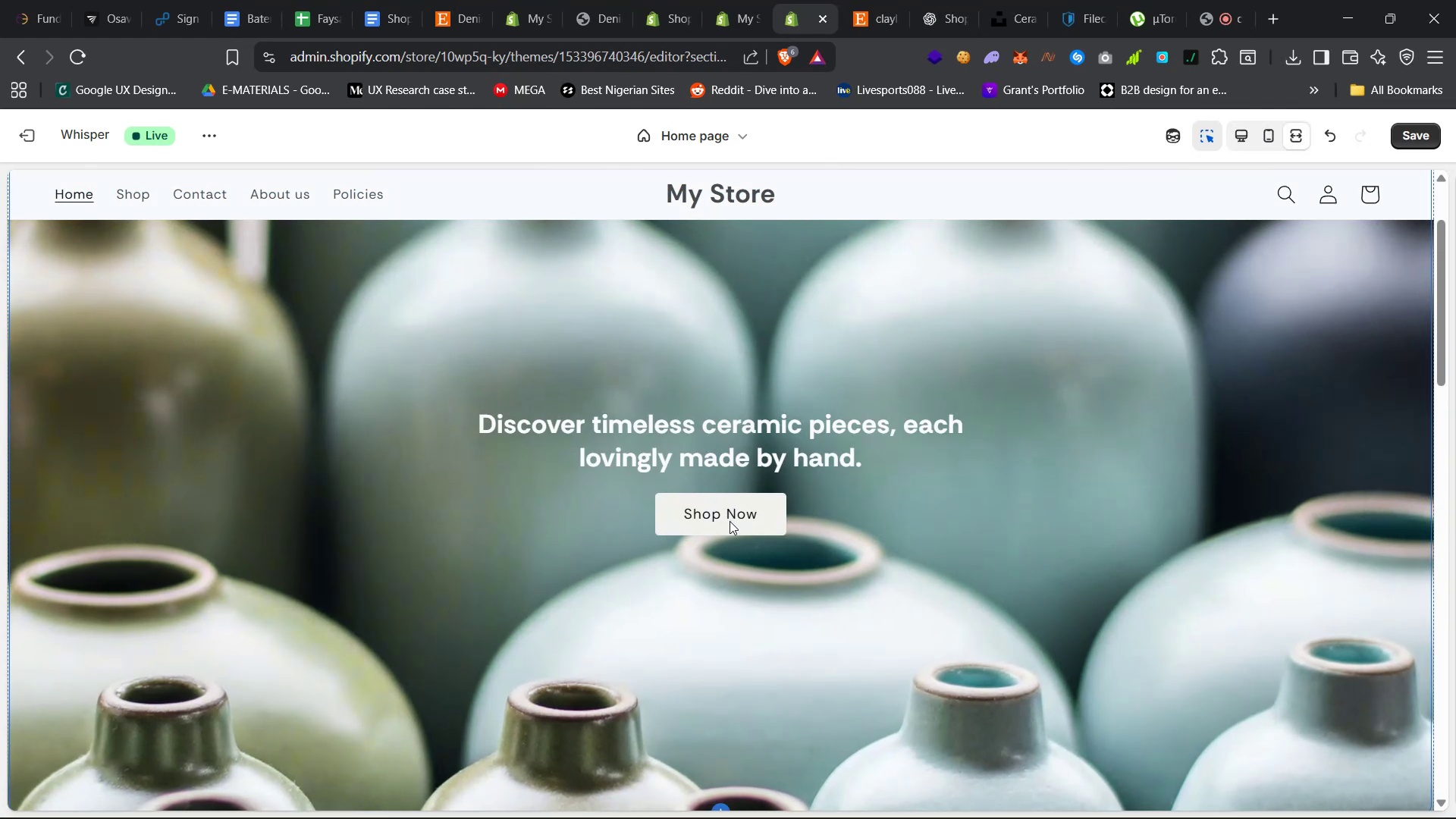 
scroll: coordinate [742, 526], scroll_direction: down, amount: 2.0
 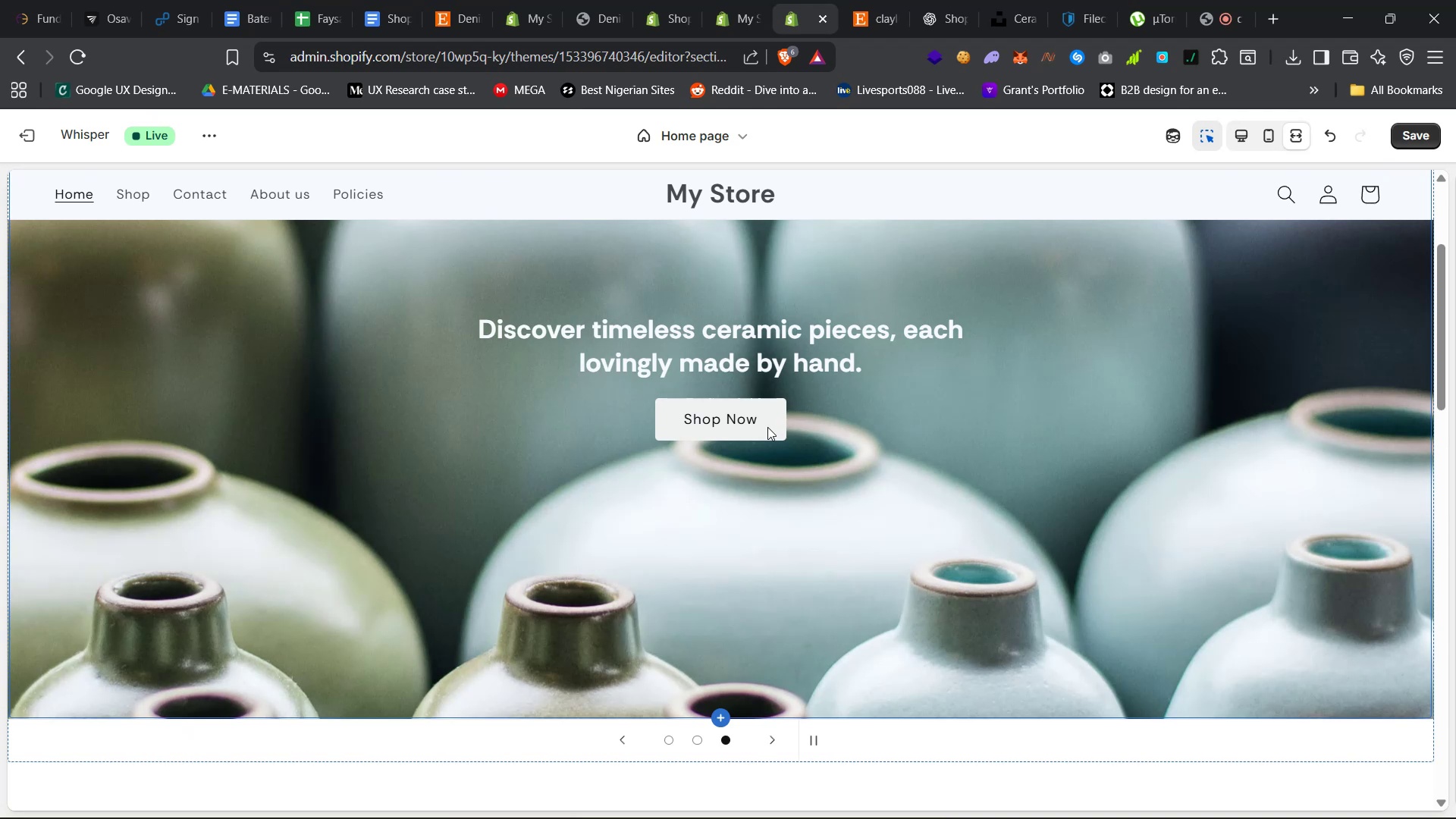 
left_click([946, 405])
 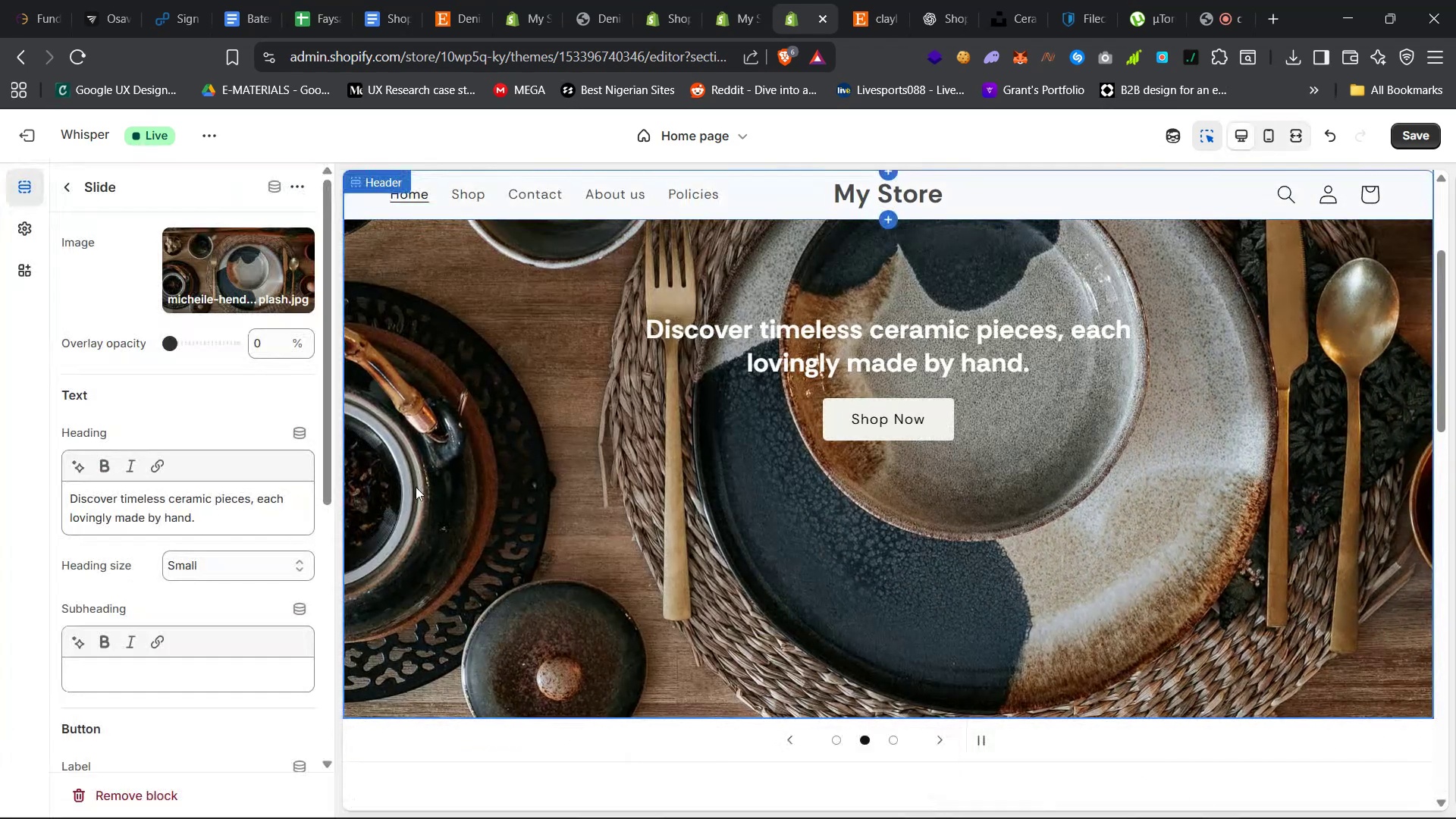 
wait(7.07)
 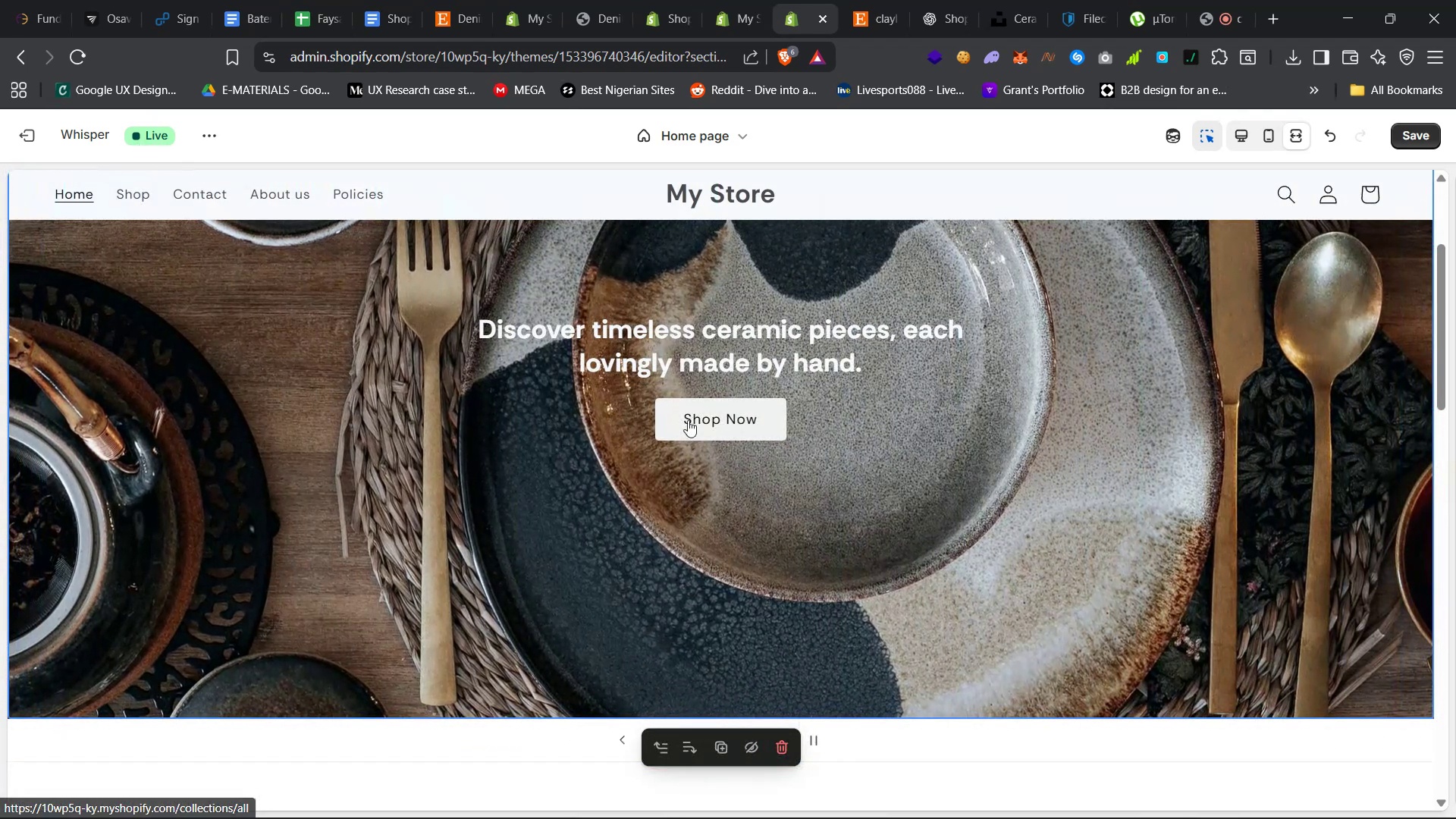 
left_click([61, 185])
 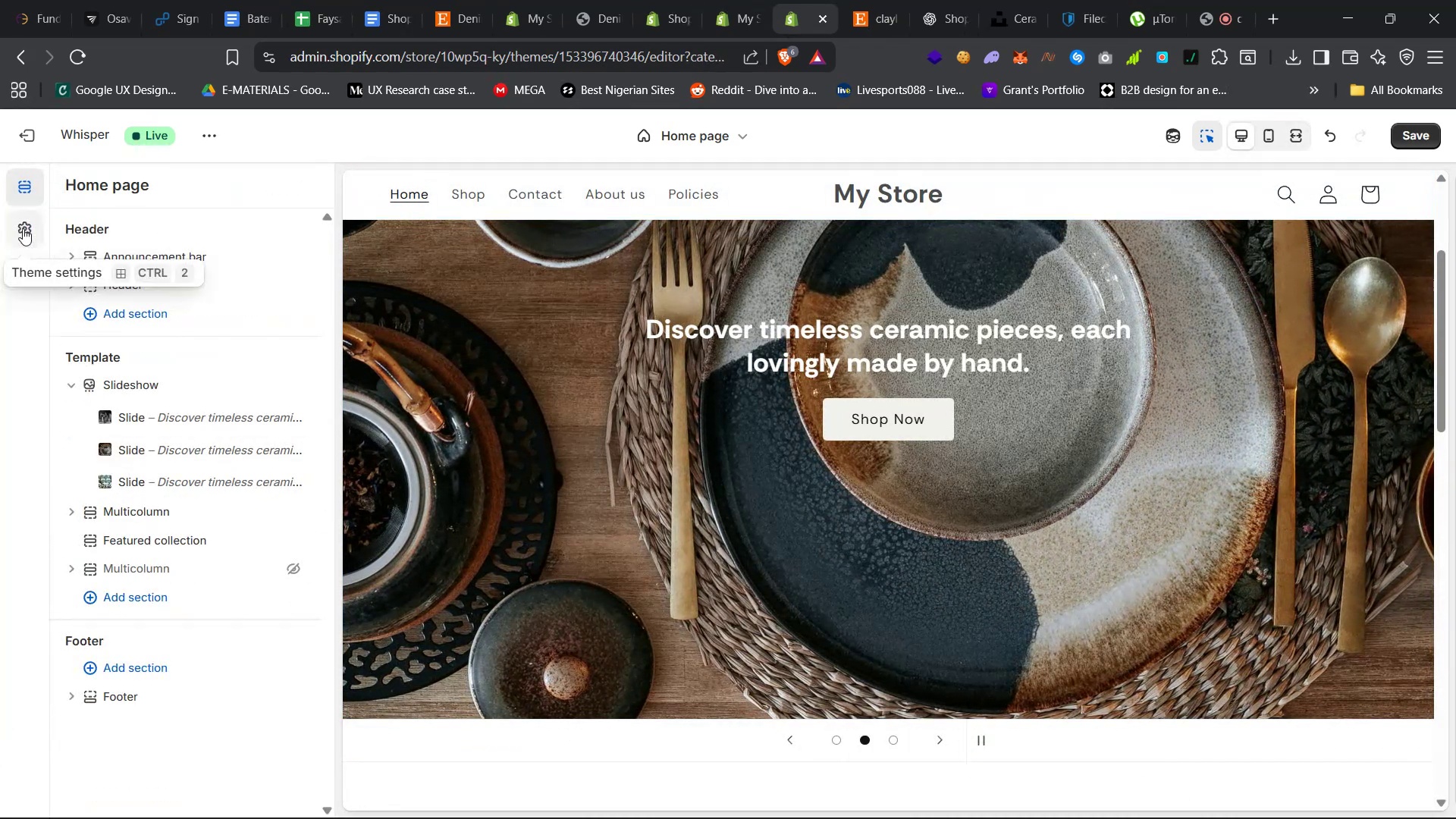 
left_click([20, 234])
 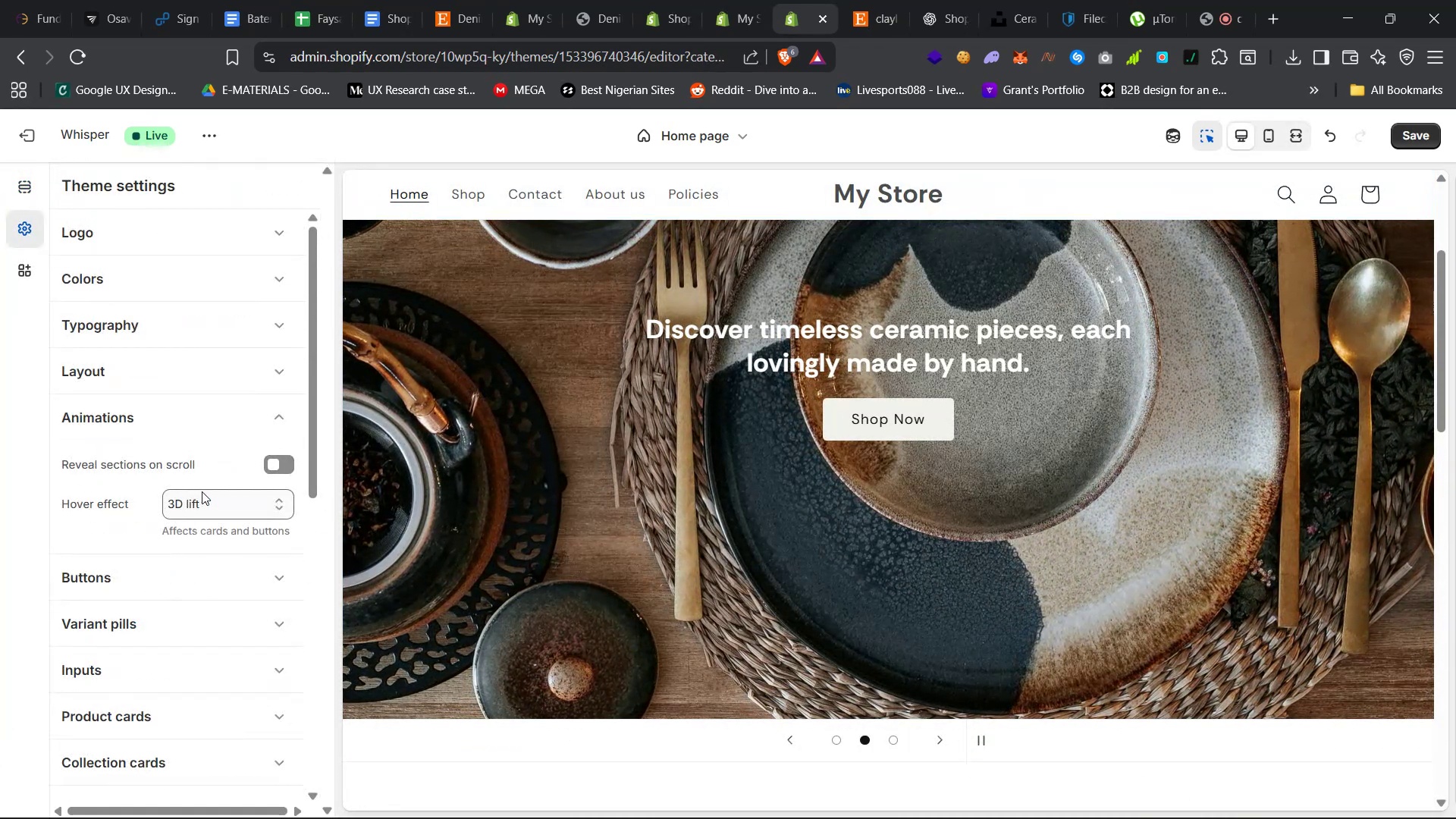 
scroll: coordinate [221, 498], scroll_direction: down, amount: 6.0
 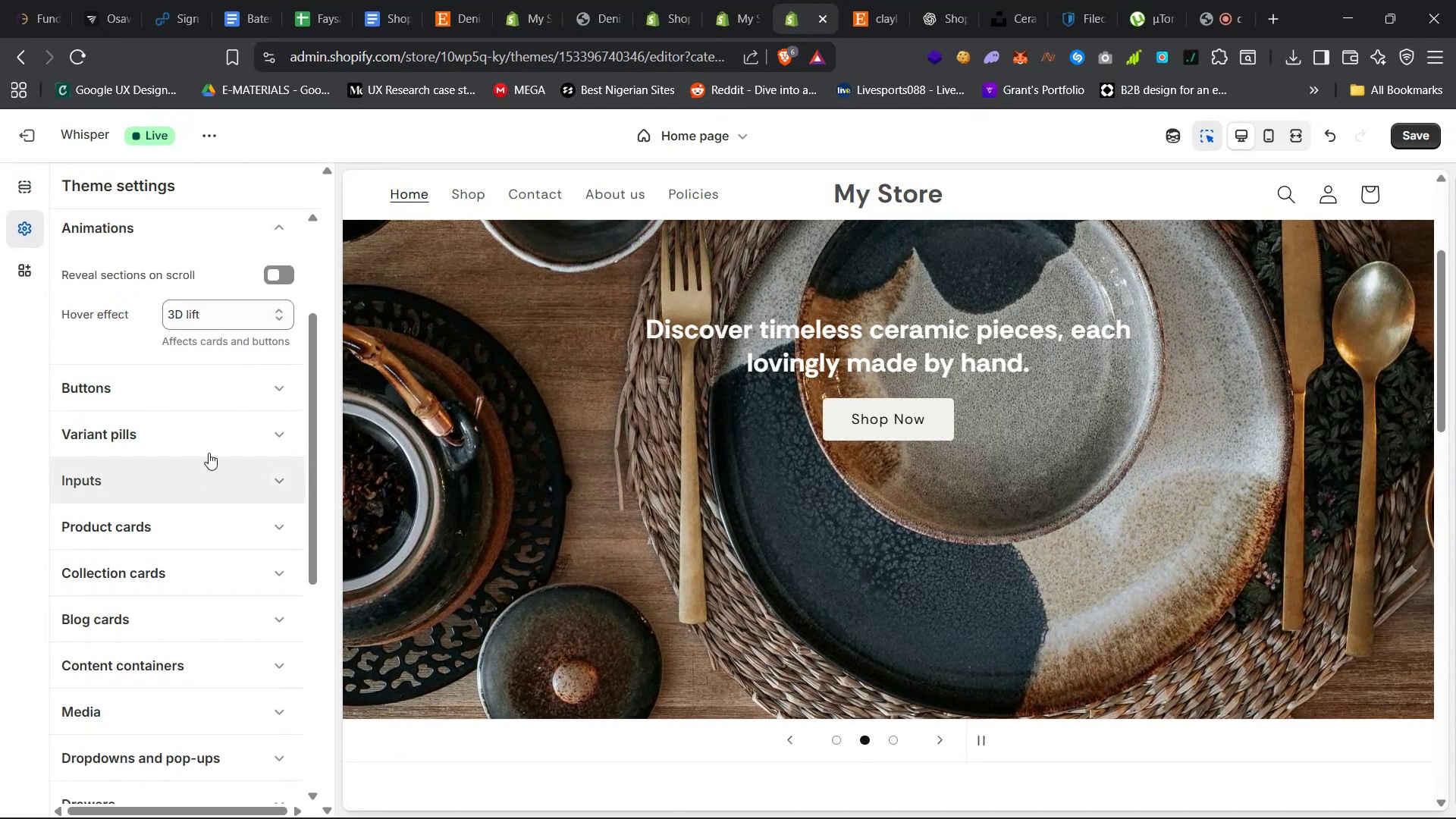 
left_click([232, 385])
 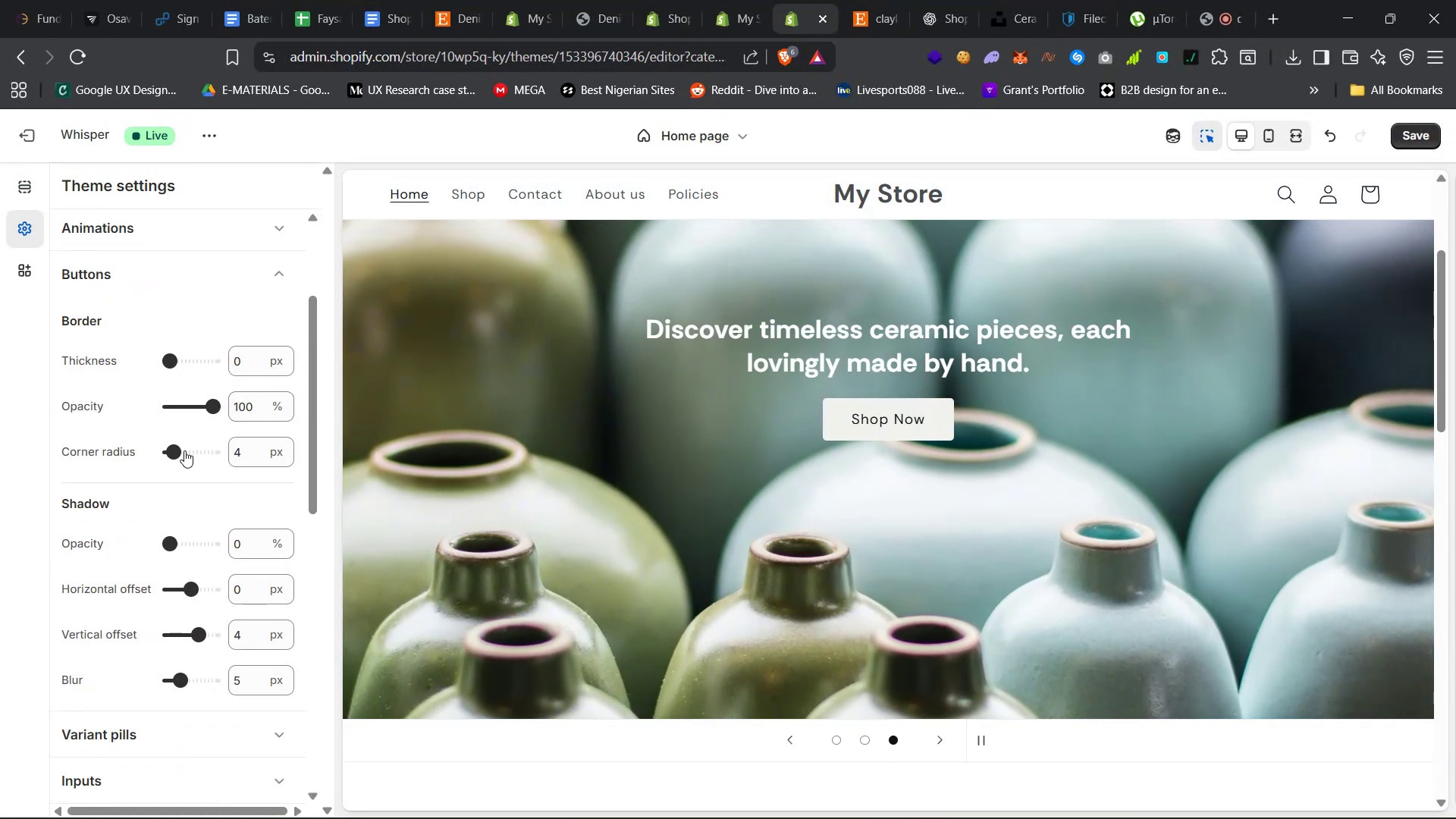 
wait(6.04)
 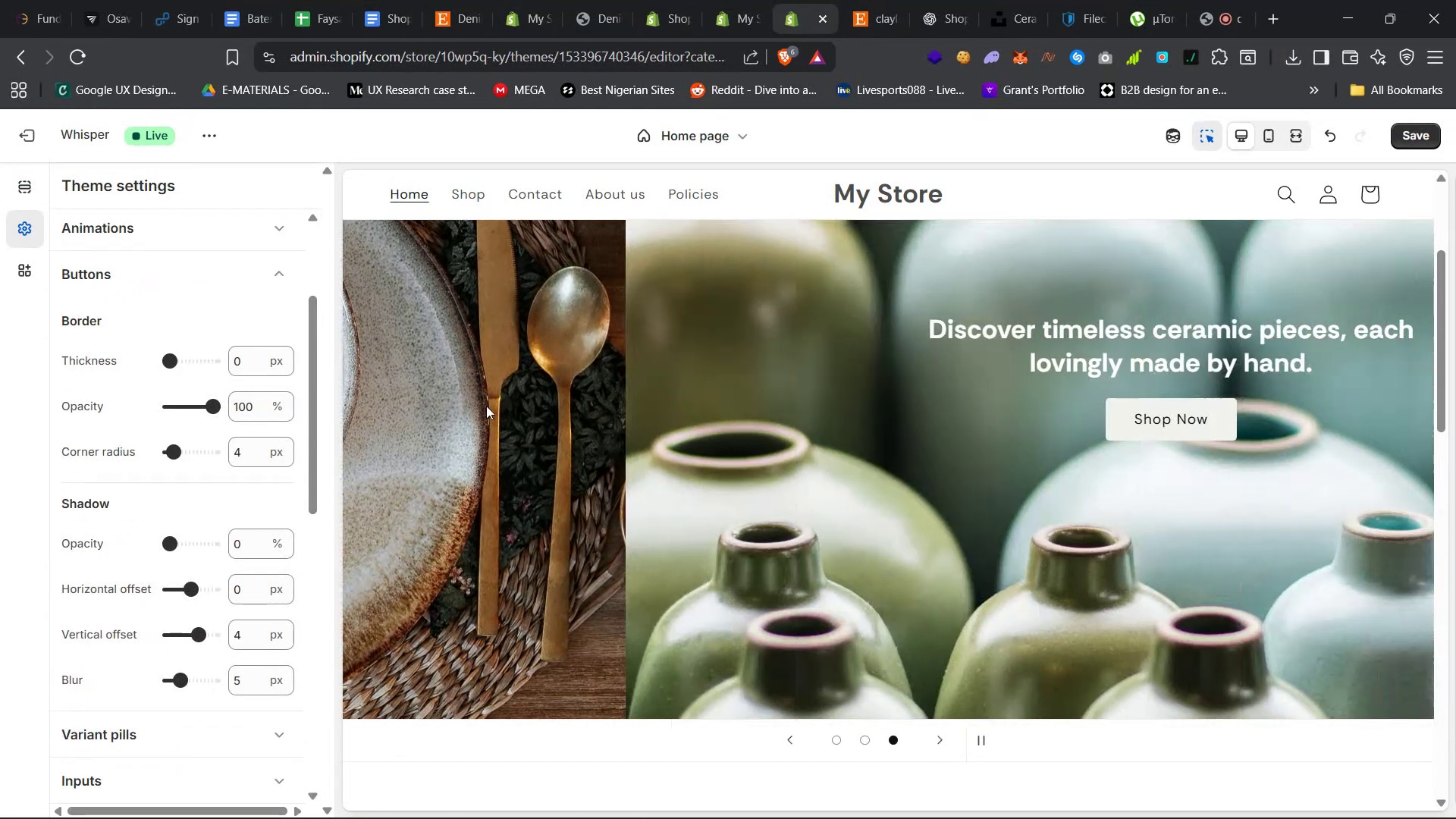 
double_click([240, 450])
 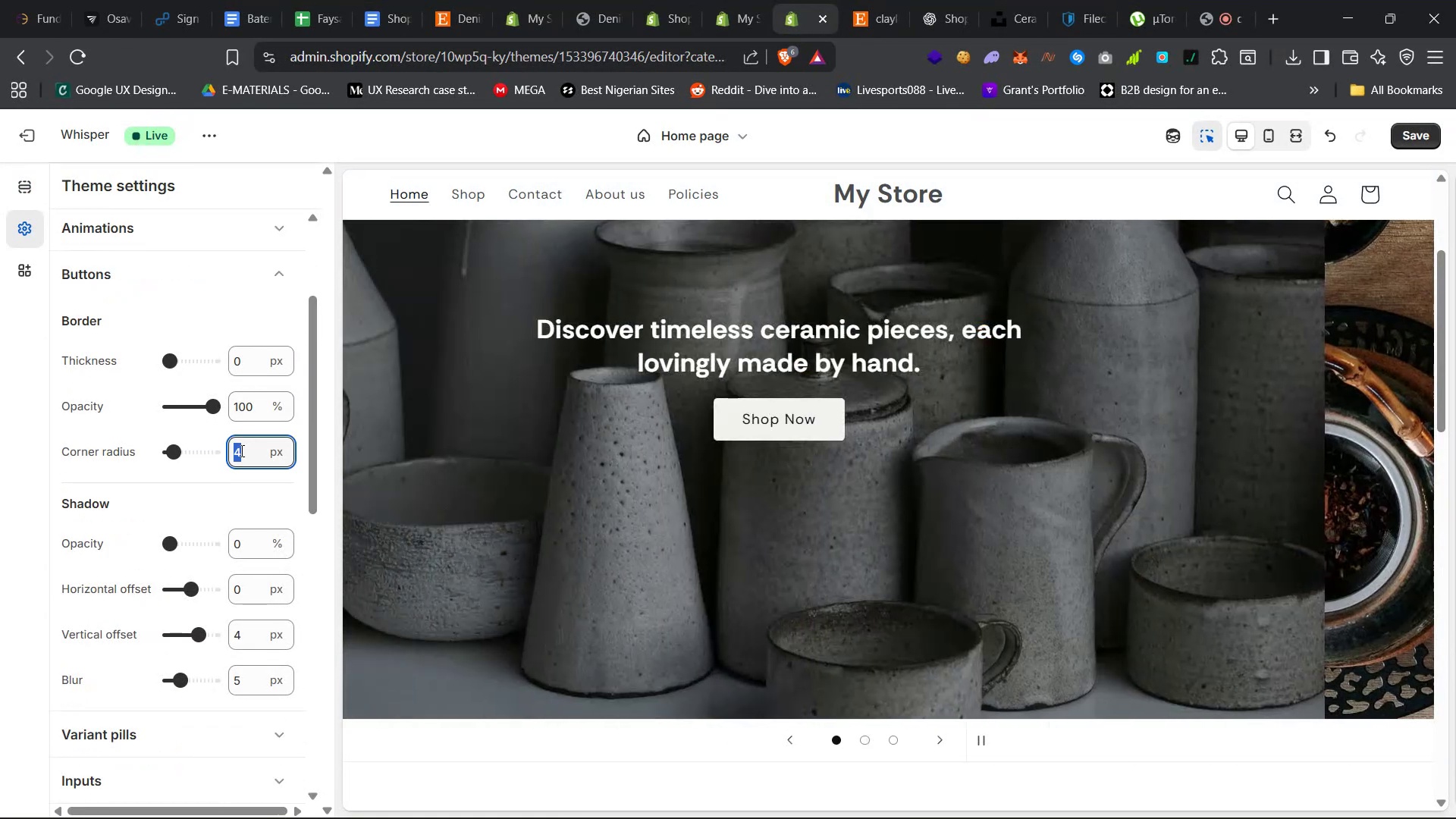 
key(8)
 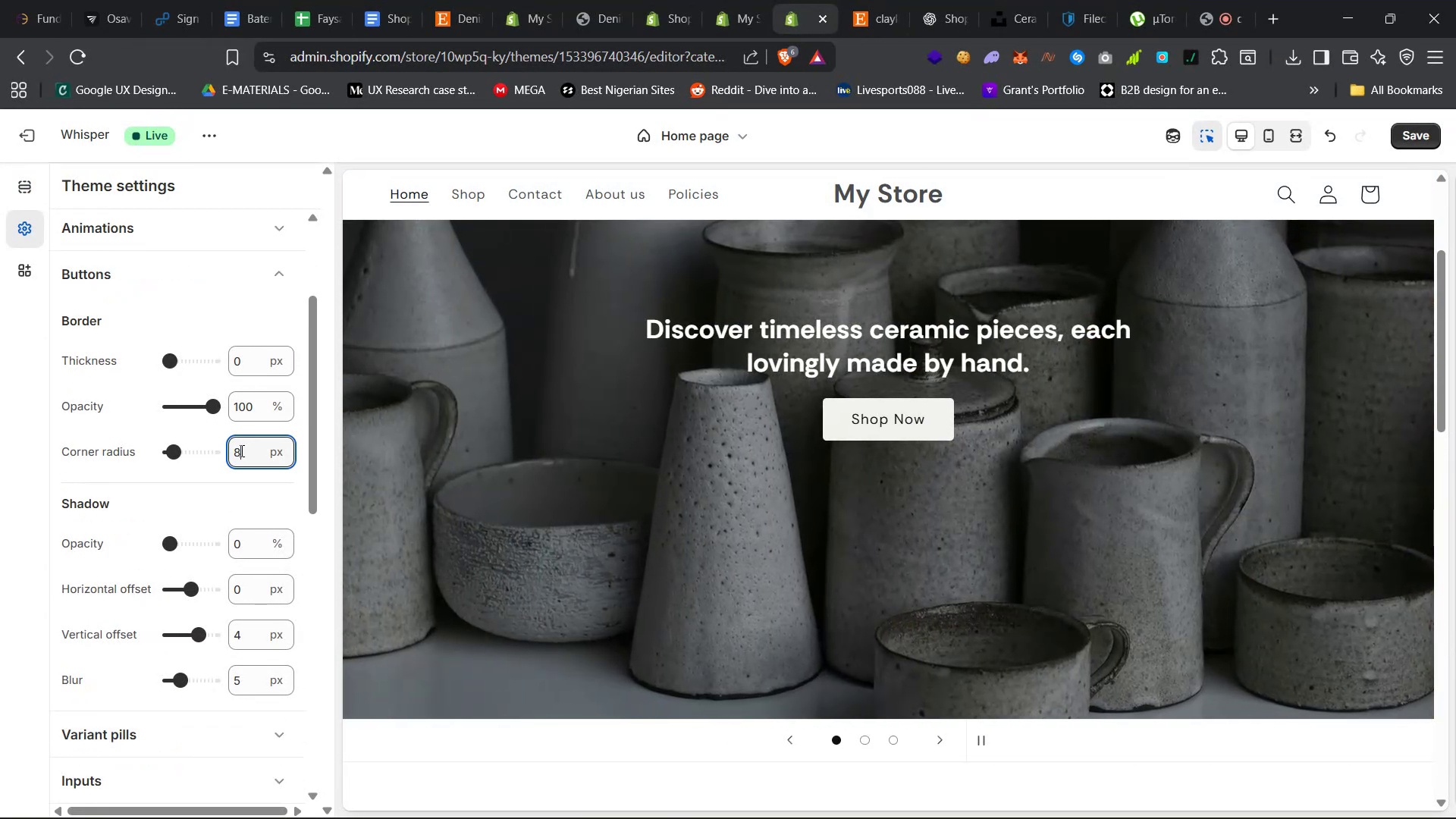 
key(Enter)
 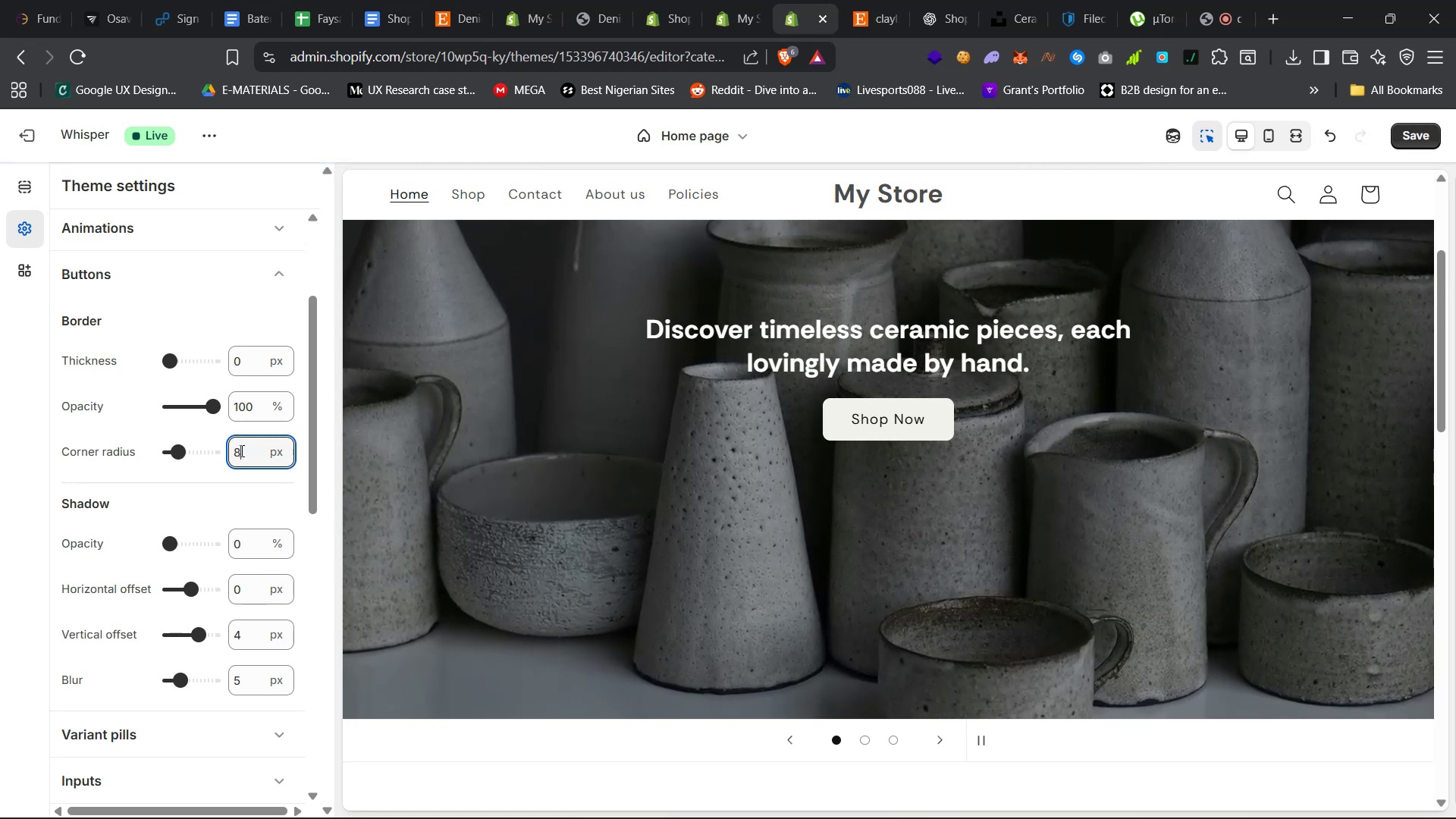 
wait(5.53)
 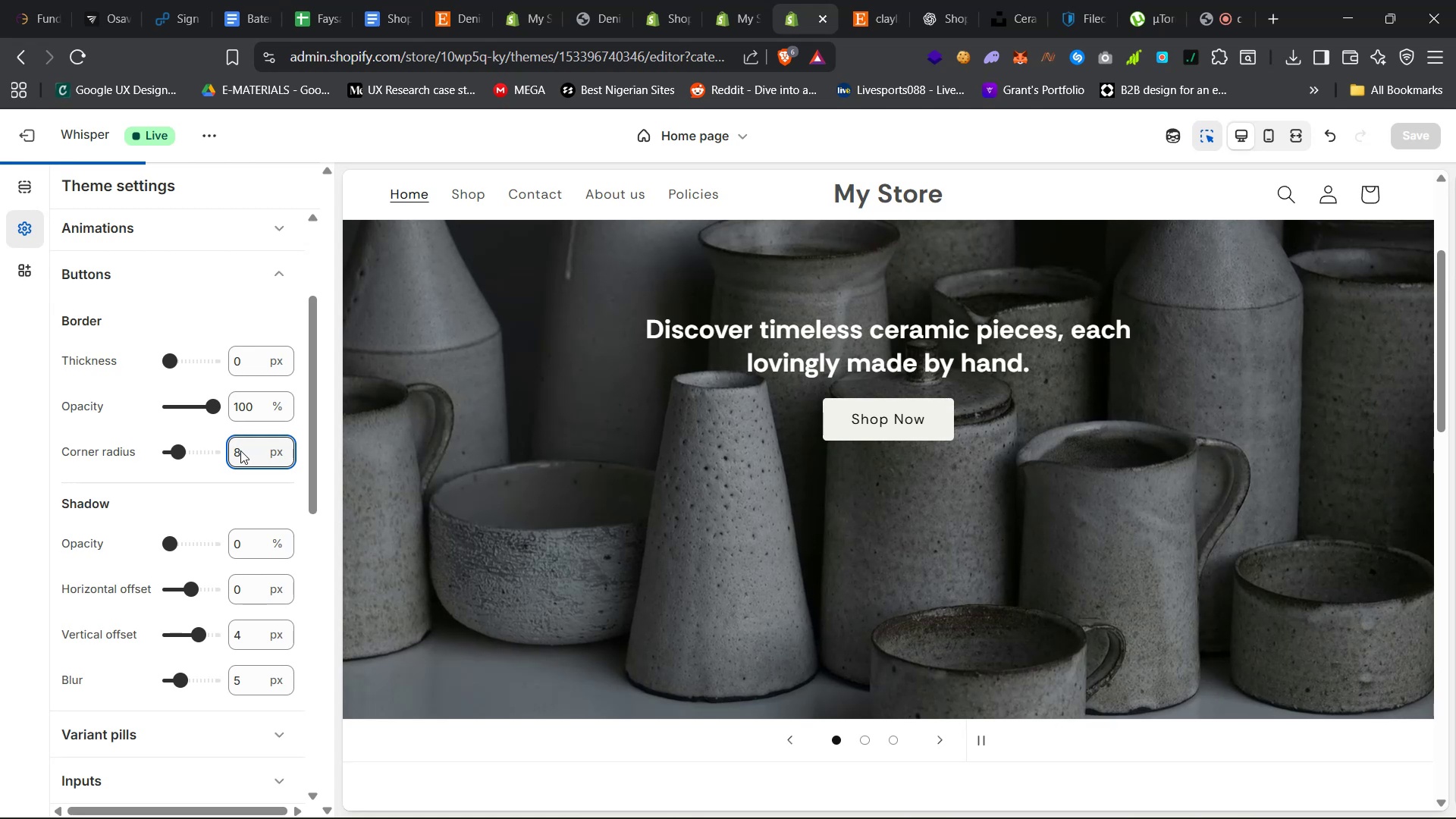 
left_click([1410, 133])
 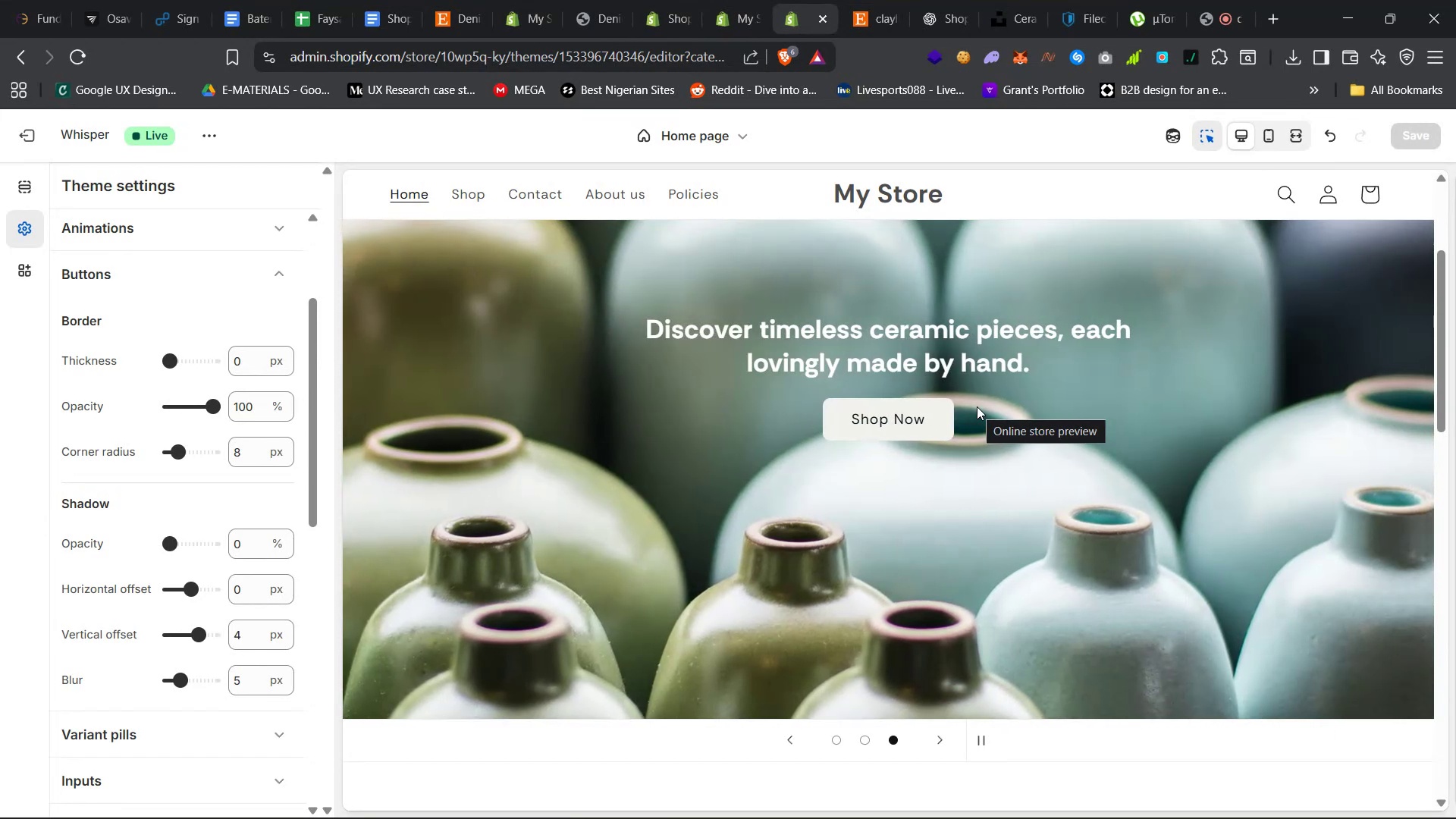 
wait(123.12)
 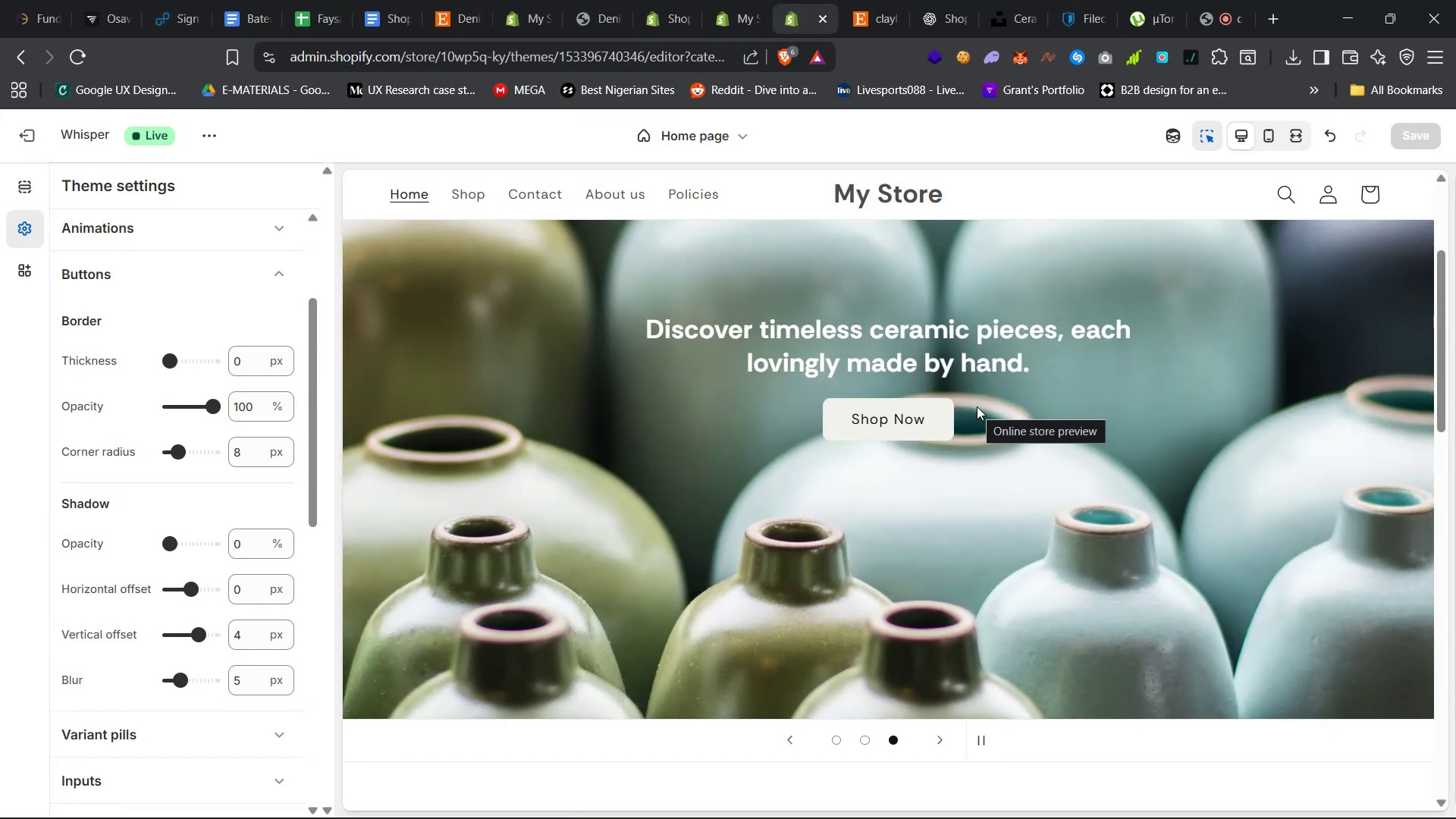 
left_click([1140, 0])
 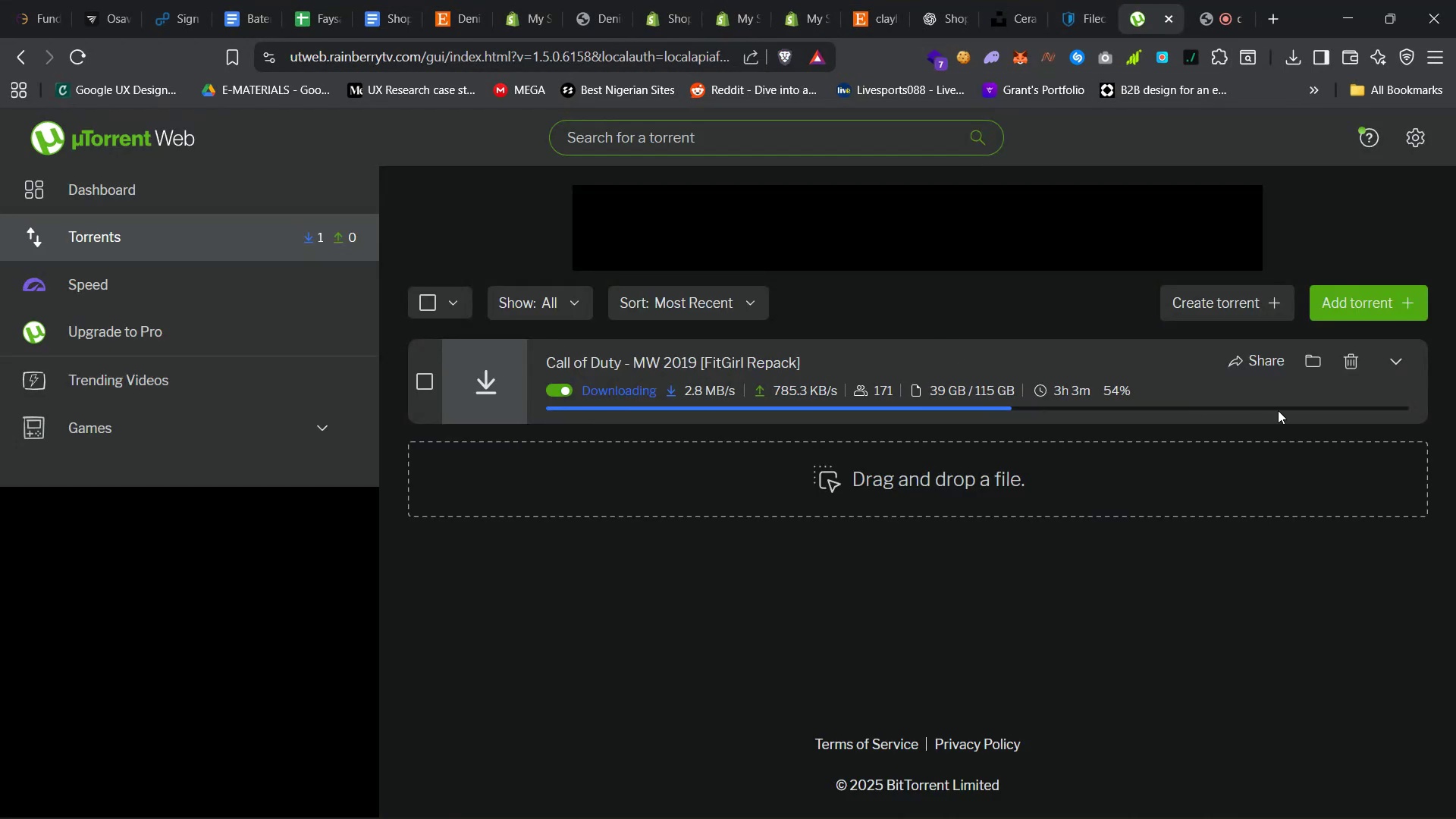 
left_click([1386, 352])
 